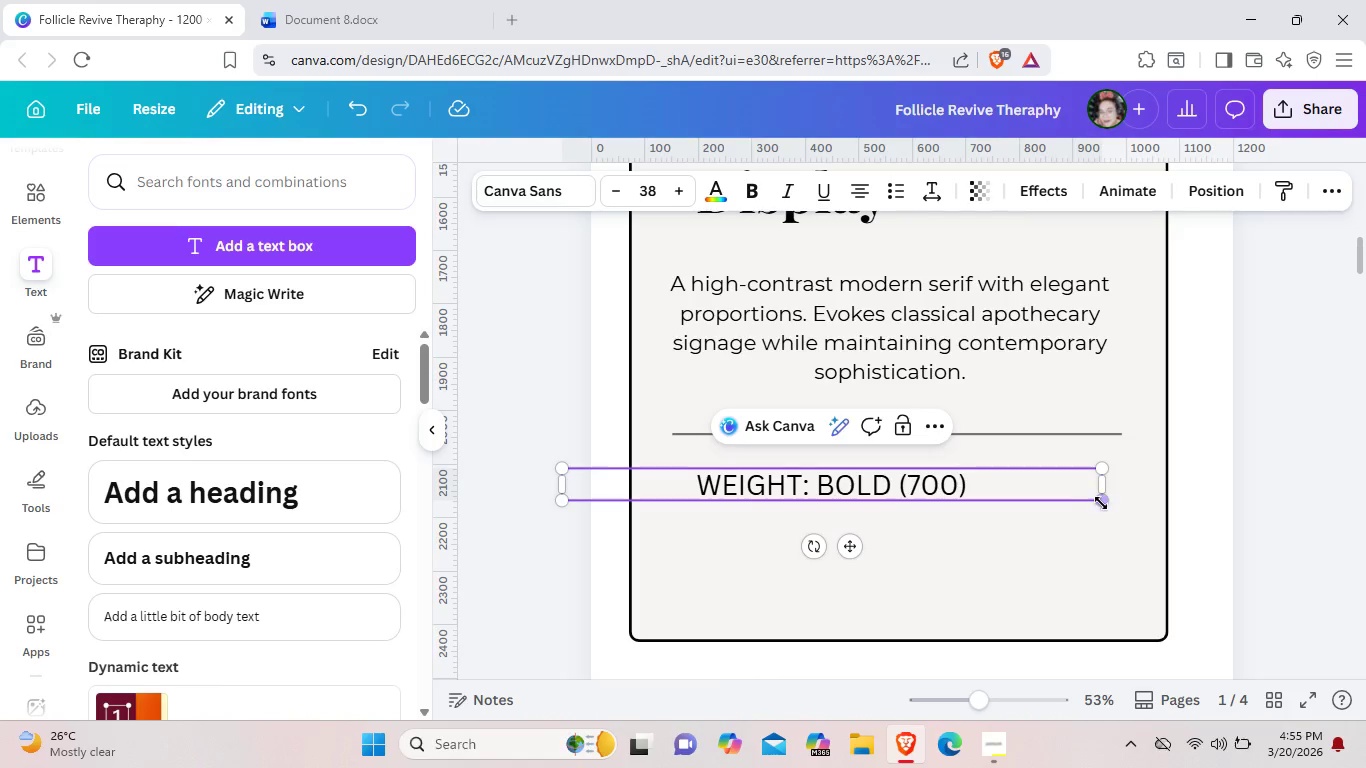 
left_click_drag(start_coordinate=[1102, 501], to_coordinate=[1055, 486])
 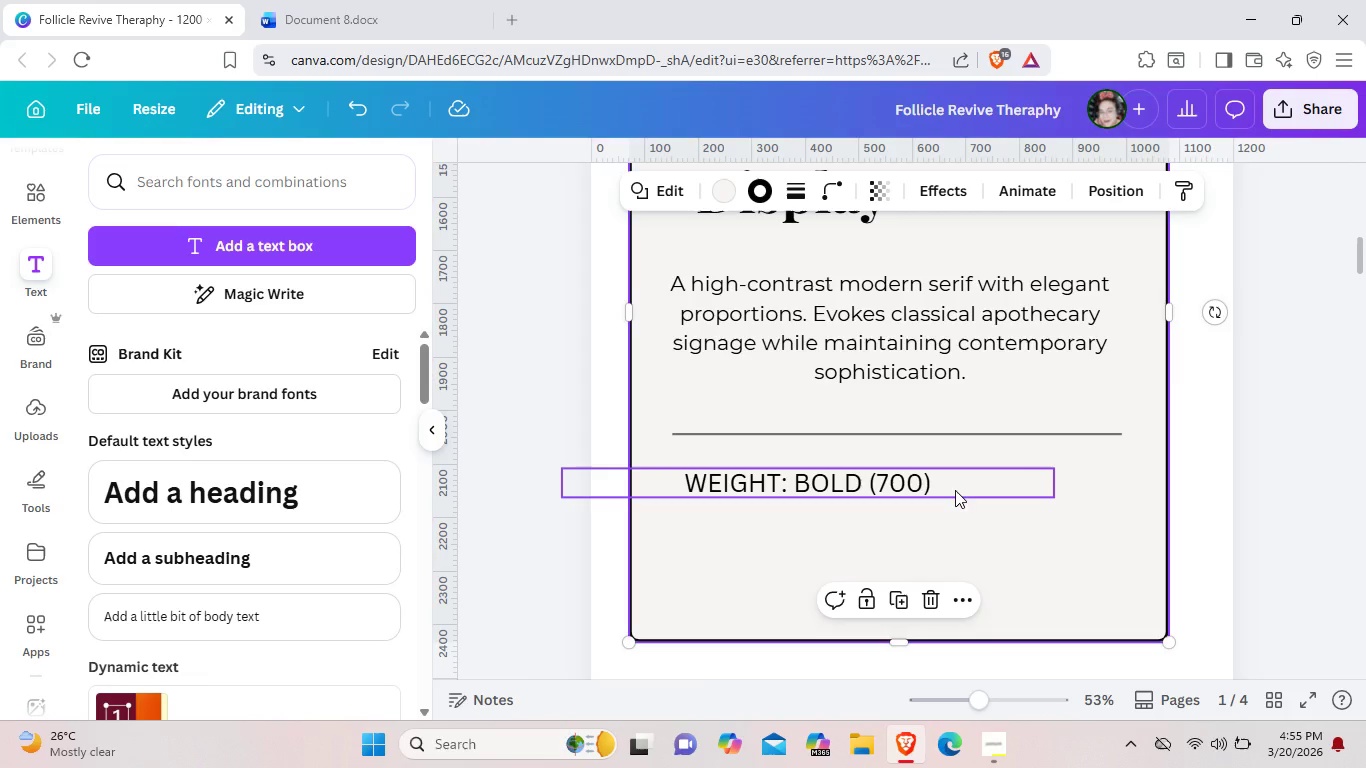 
left_click_drag(start_coordinate=[954, 481], to_coordinate=[953, 516])
 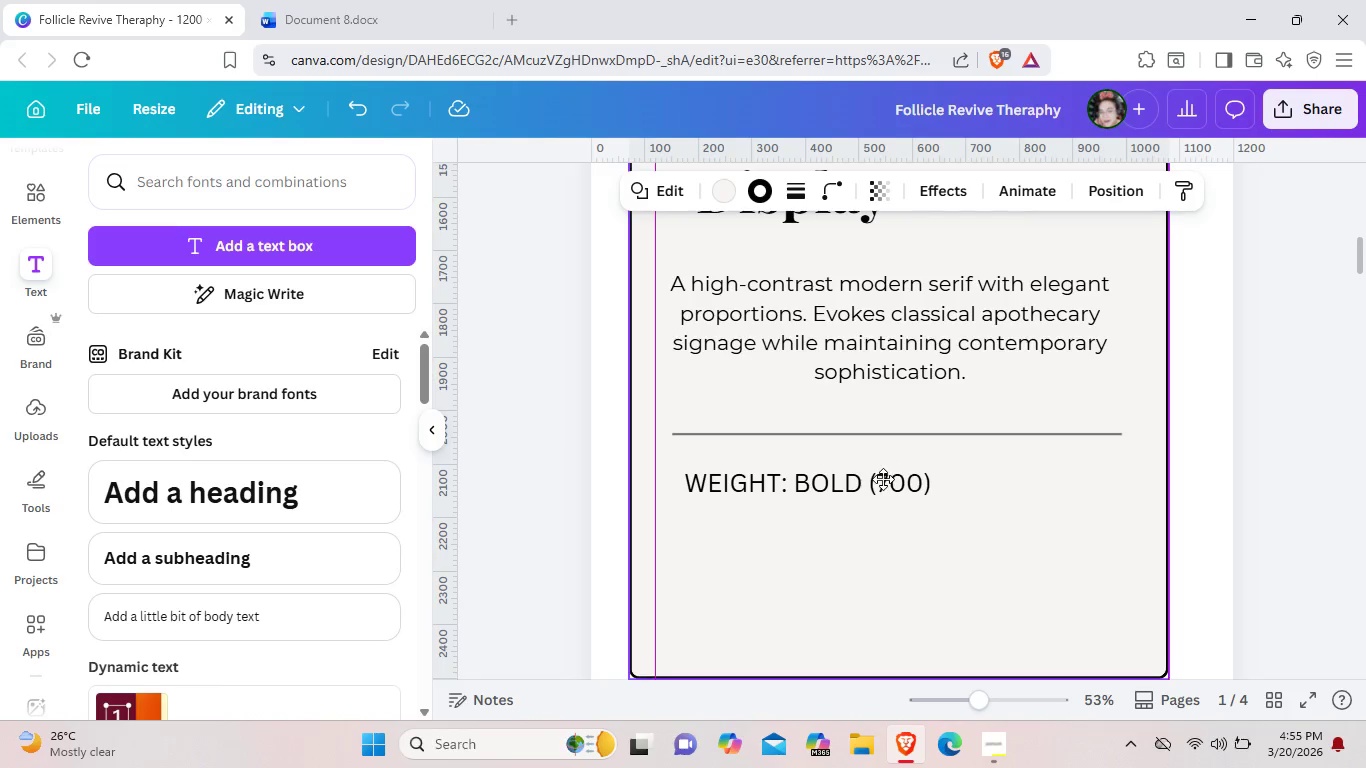 
left_click([876, 488])
 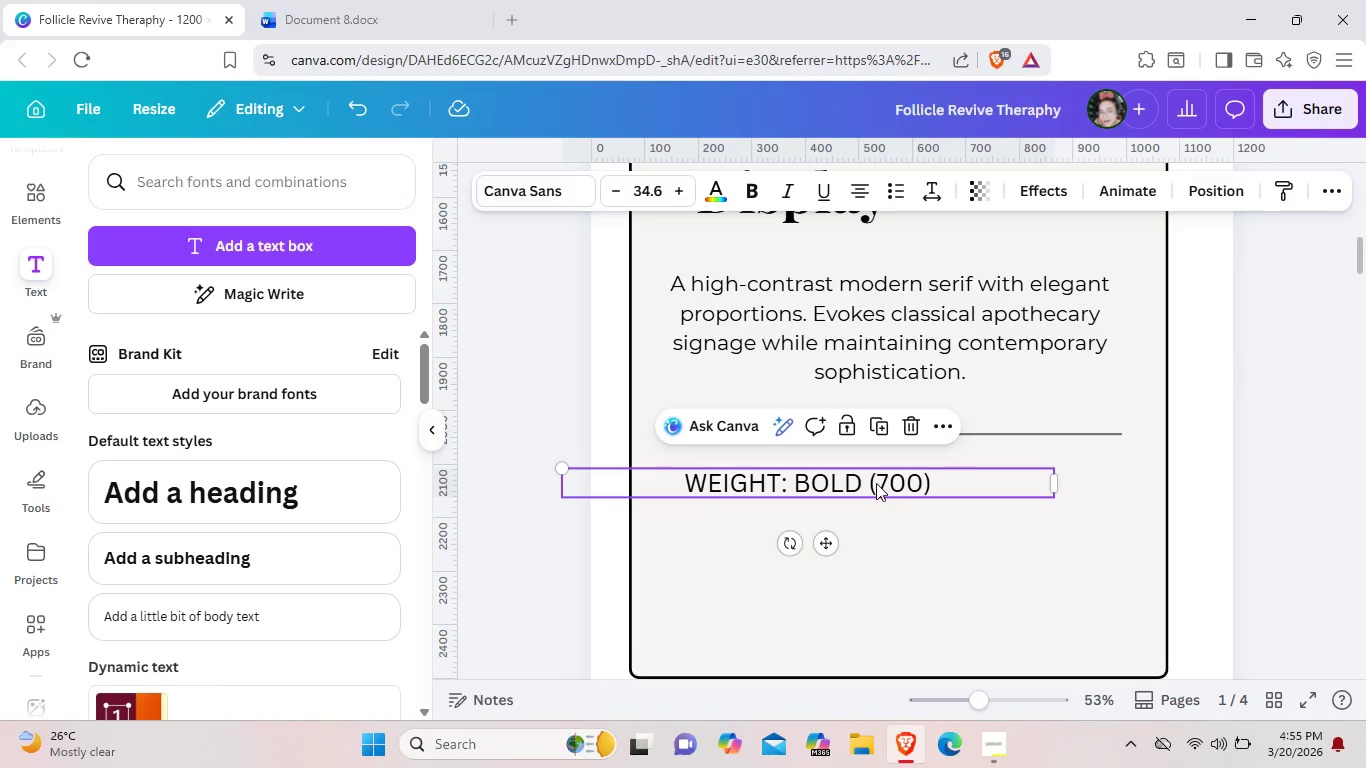 
left_click_drag(start_coordinate=[876, 488], to_coordinate=[878, 475])
 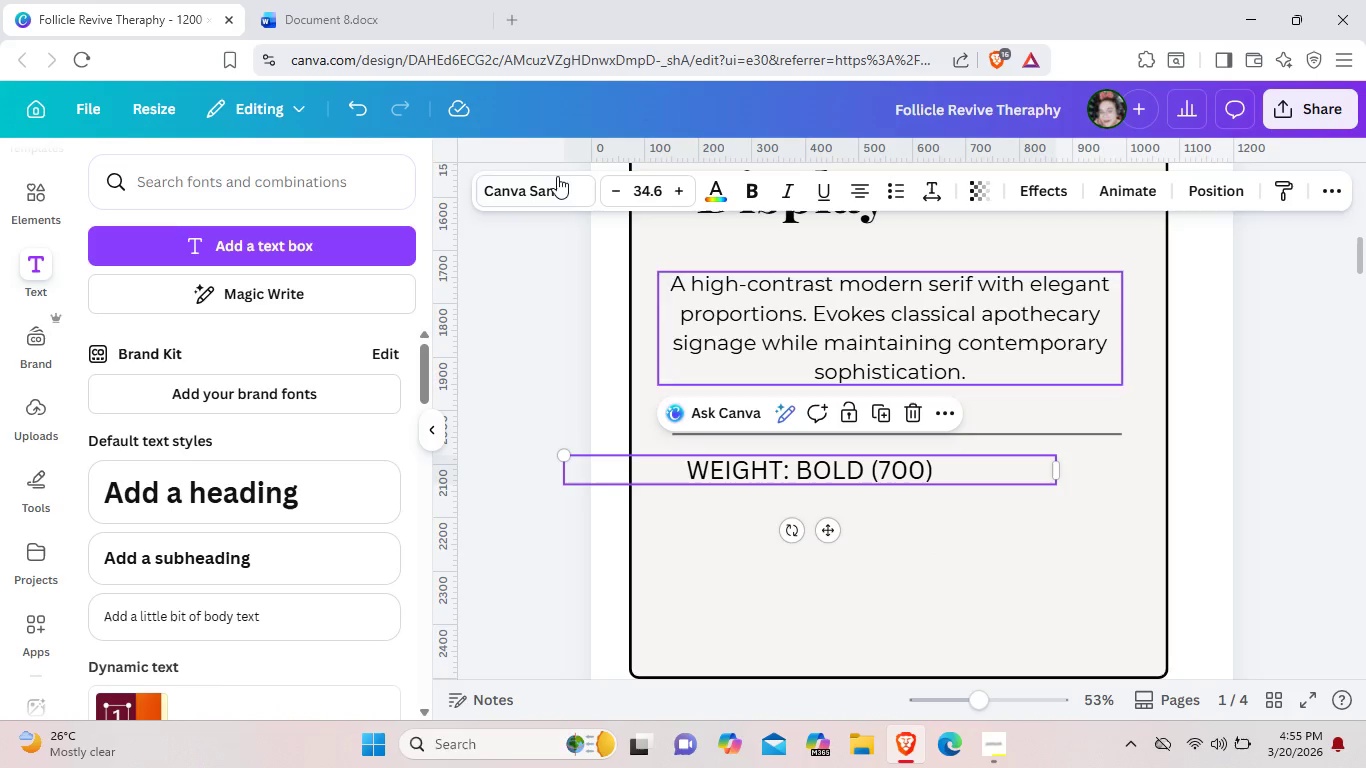 
left_click([543, 186])
 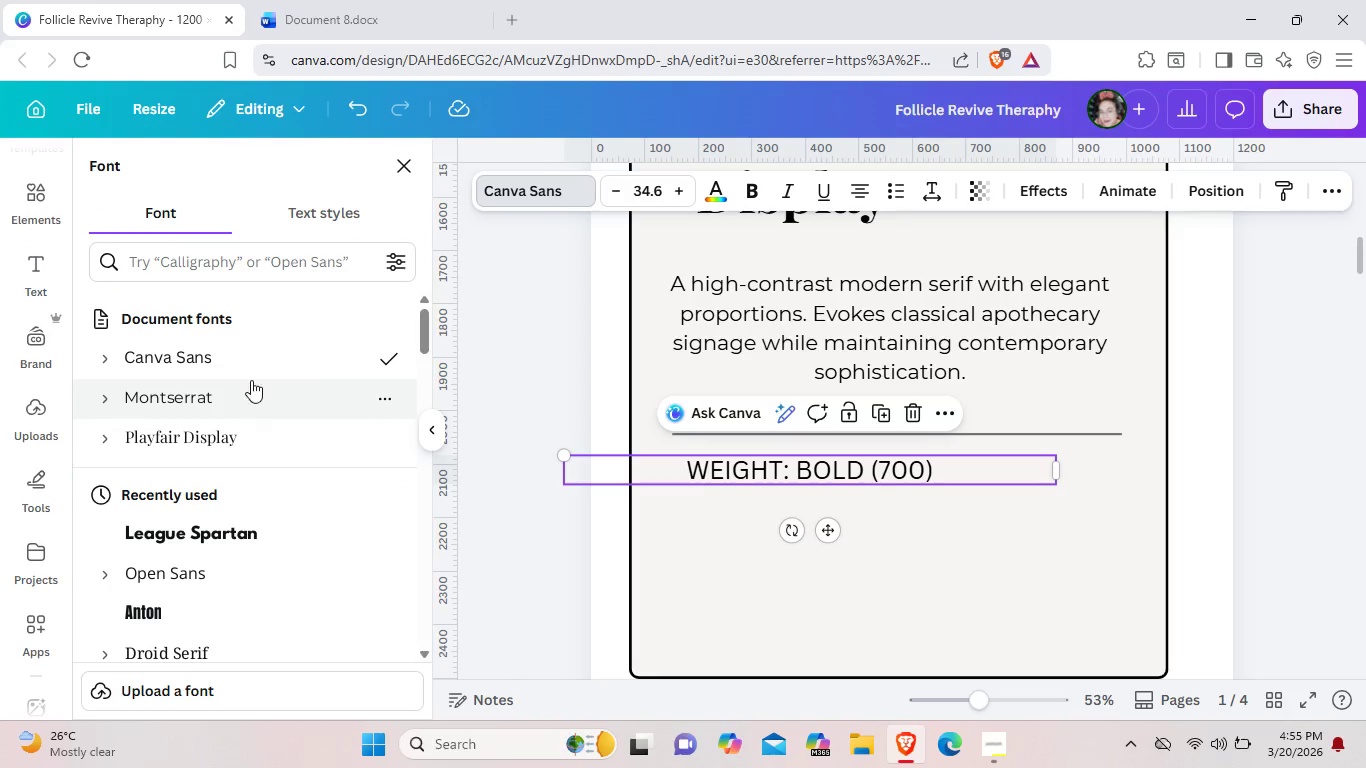 
double_click([258, 384])
 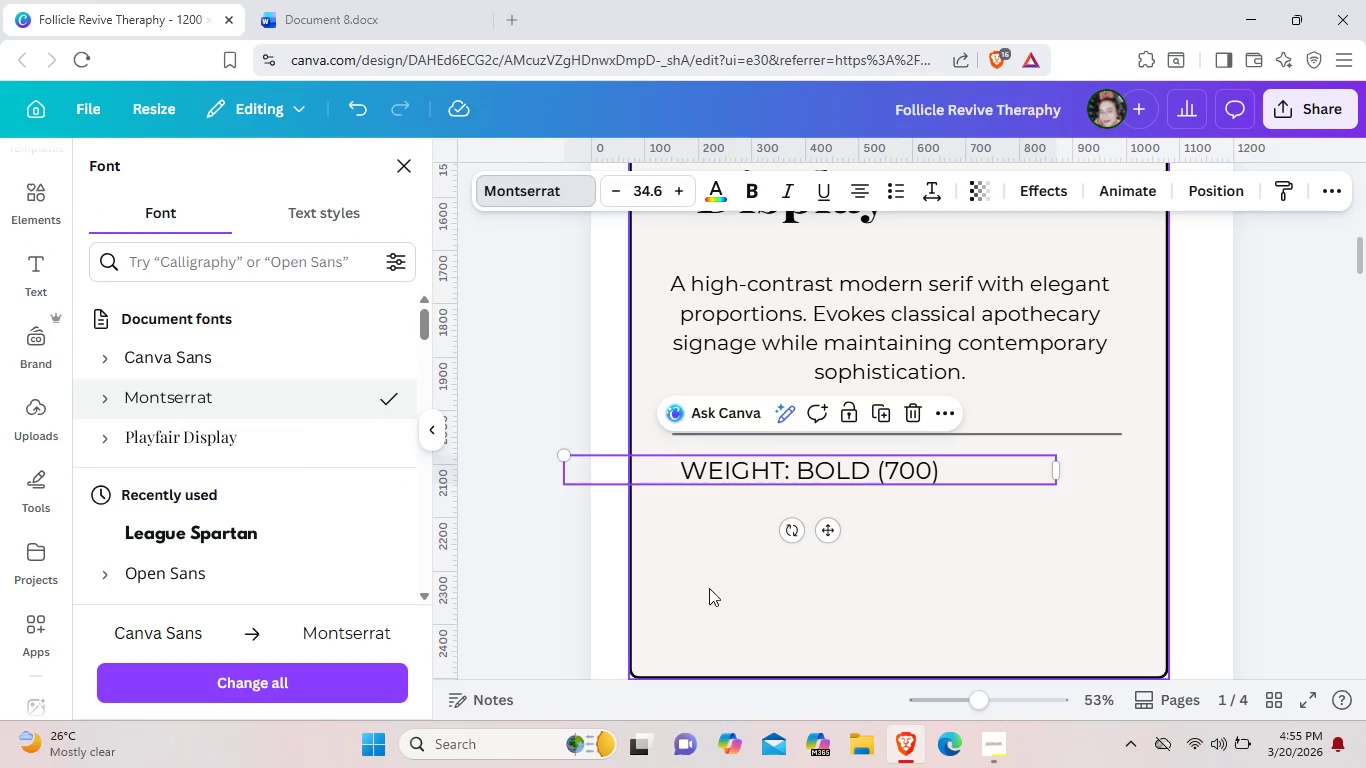 
left_click([742, 594])
 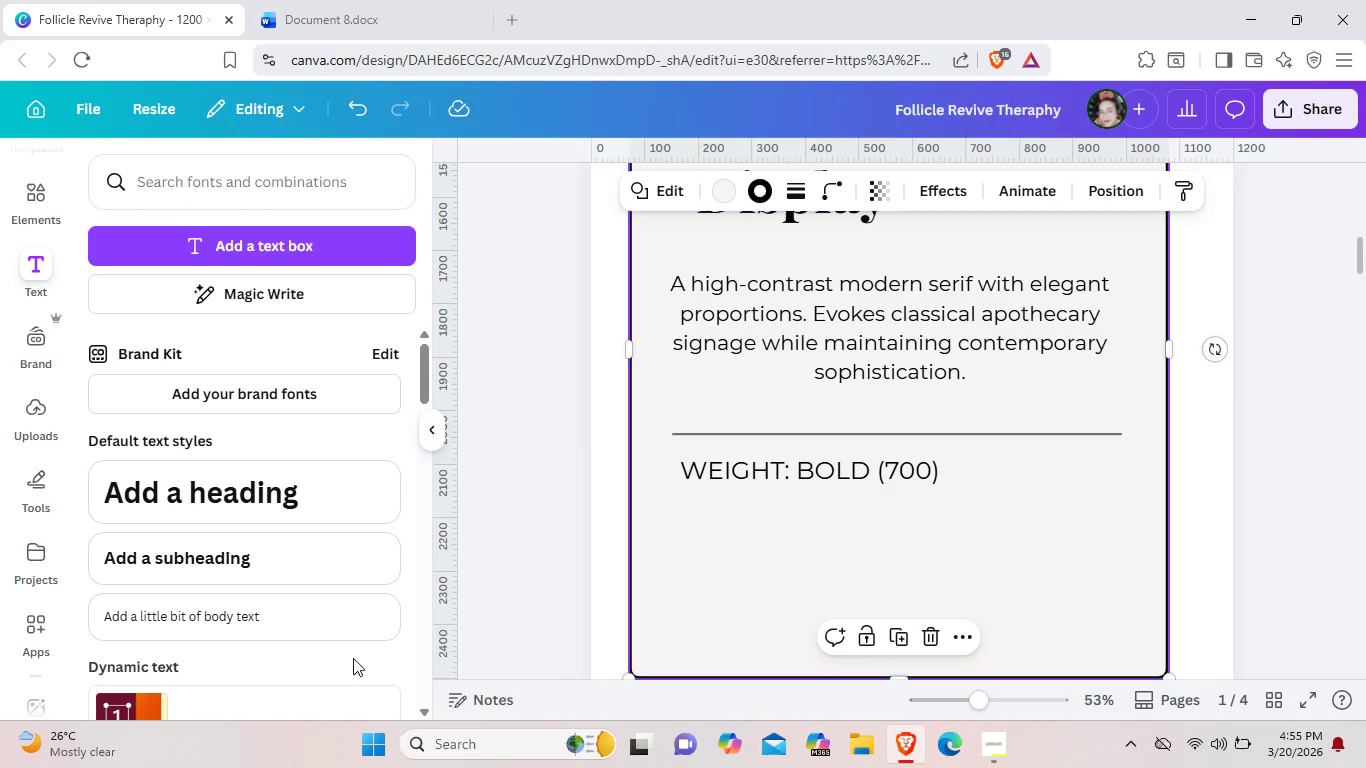 
left_click([324, 611])
 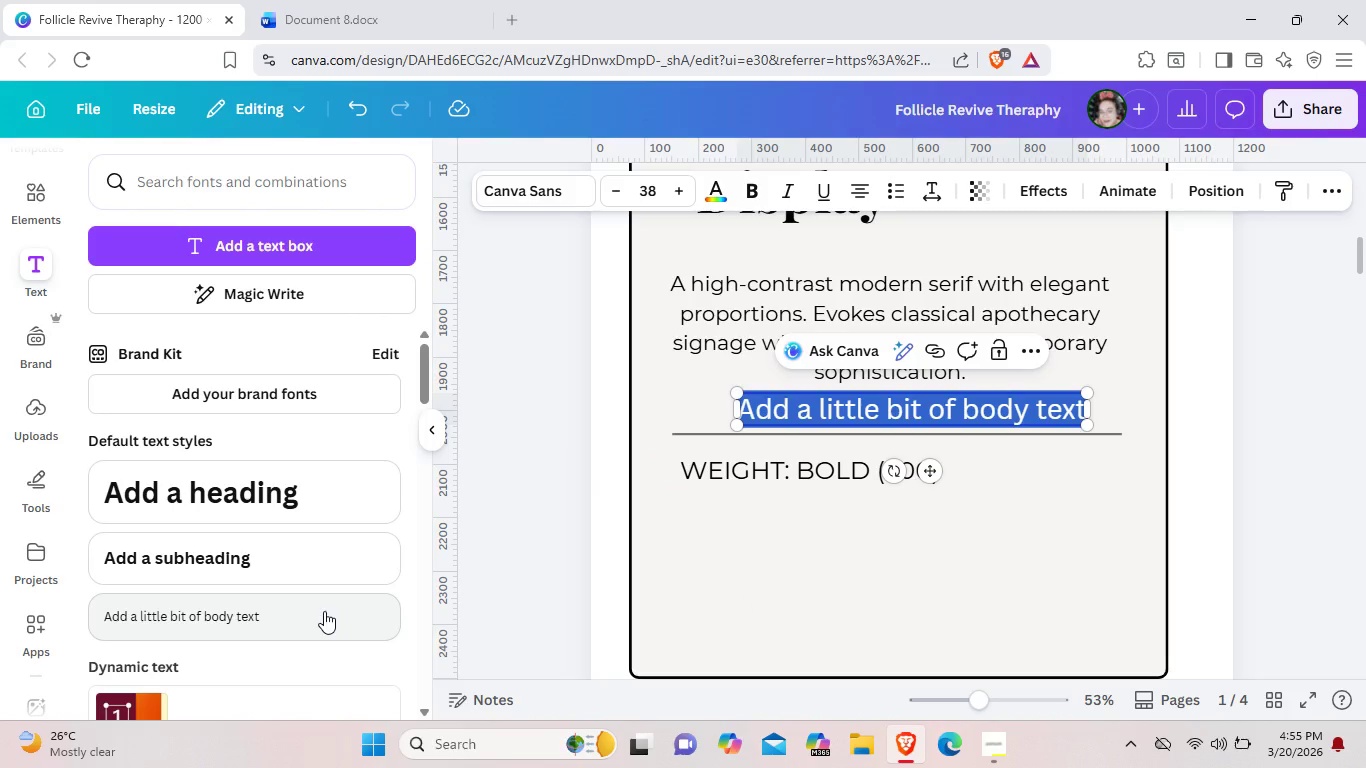 
left_click([324, 611])
 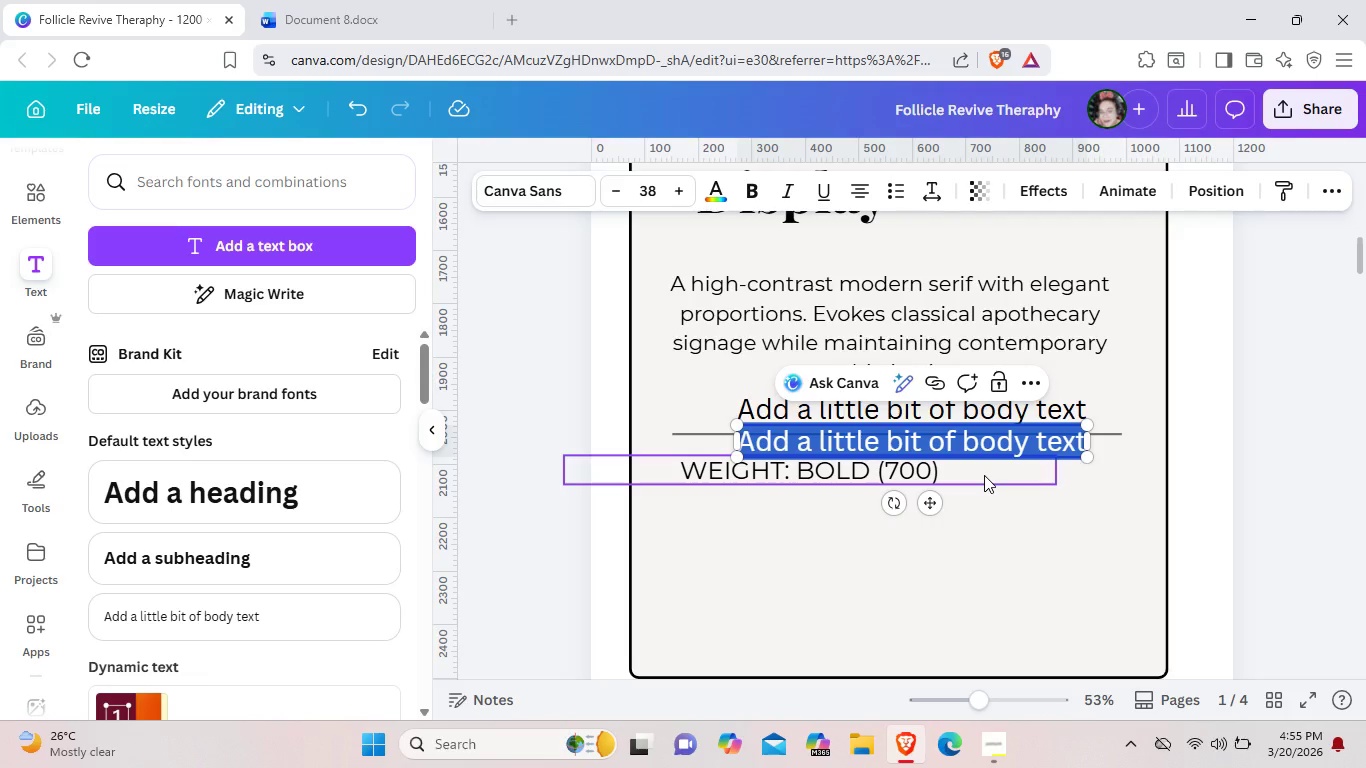 
key(Backspace)
 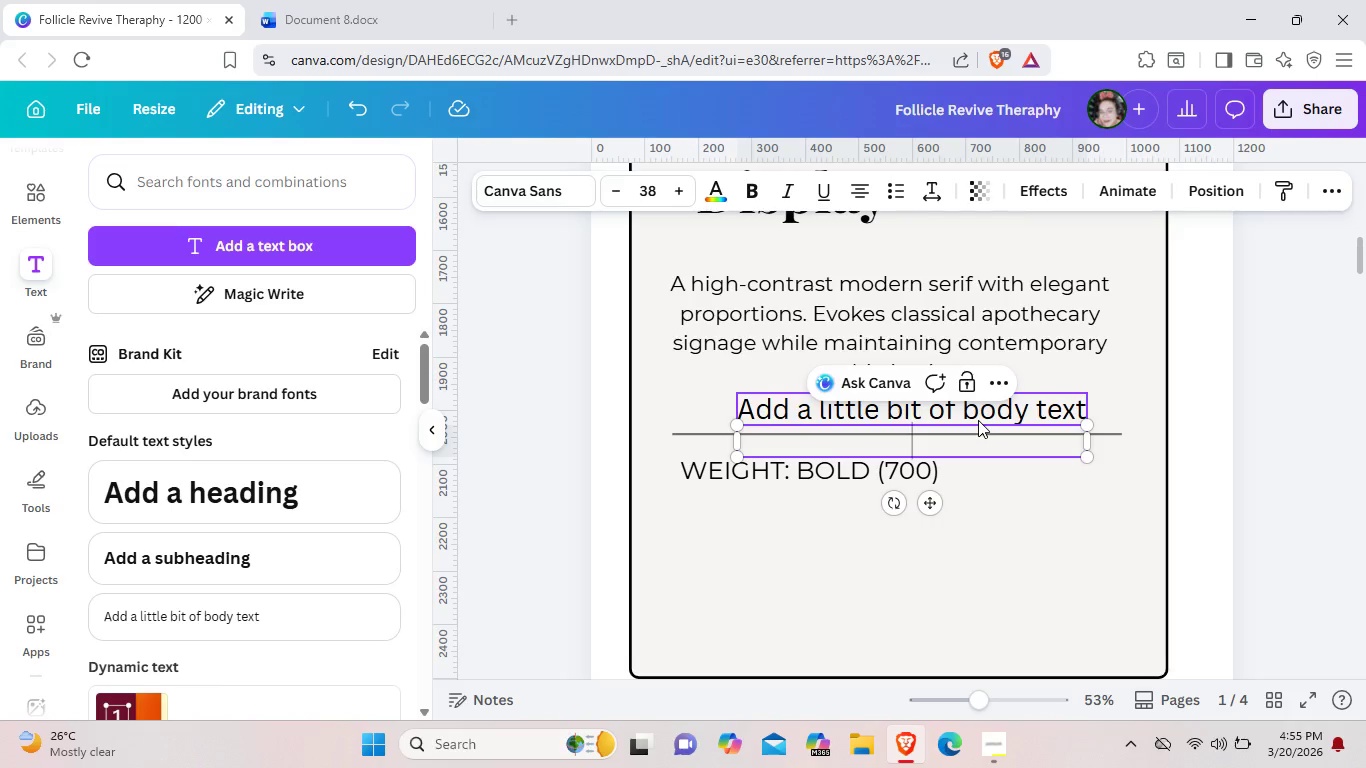 
left_click([978, 420])
 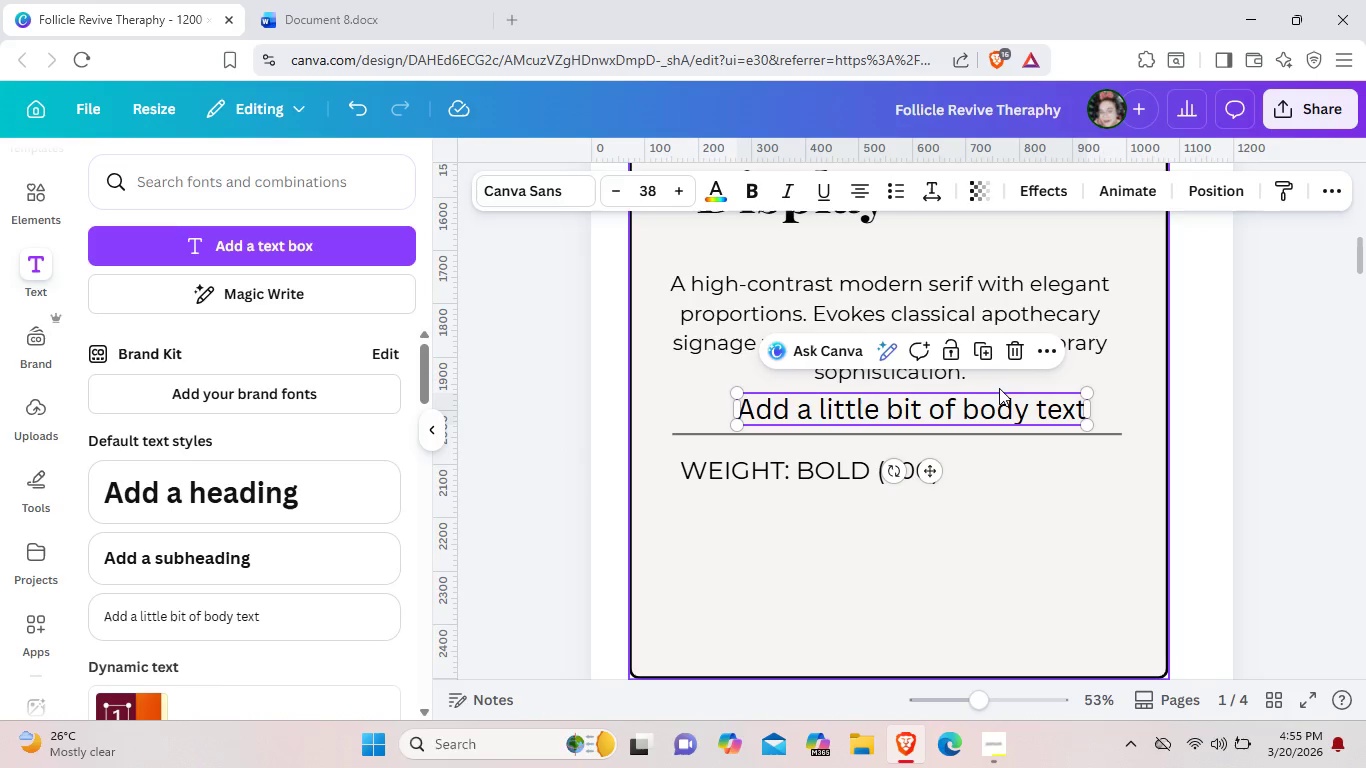 
left_click_drag(start_coordinate=[997, 387], to_coordinate=[960, 529])
 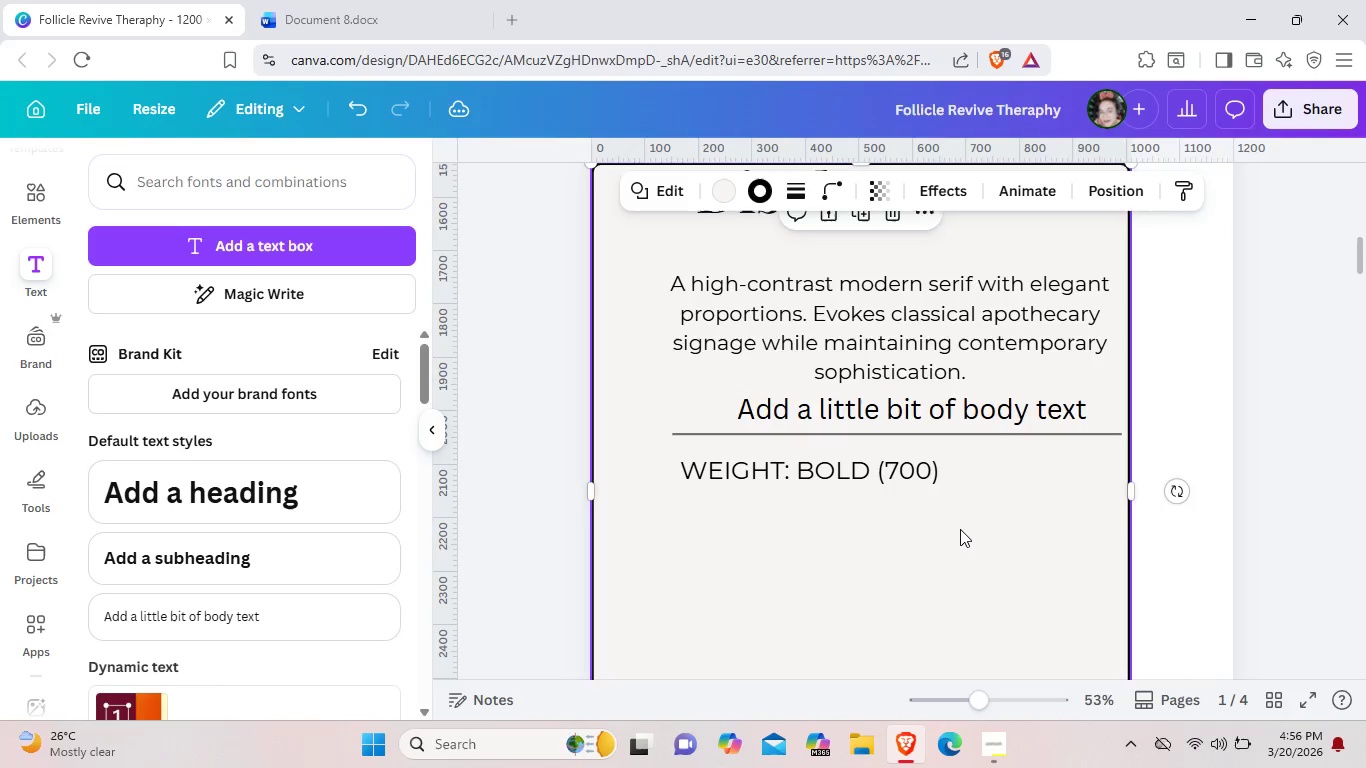 
key(Control+ControlLeft)
 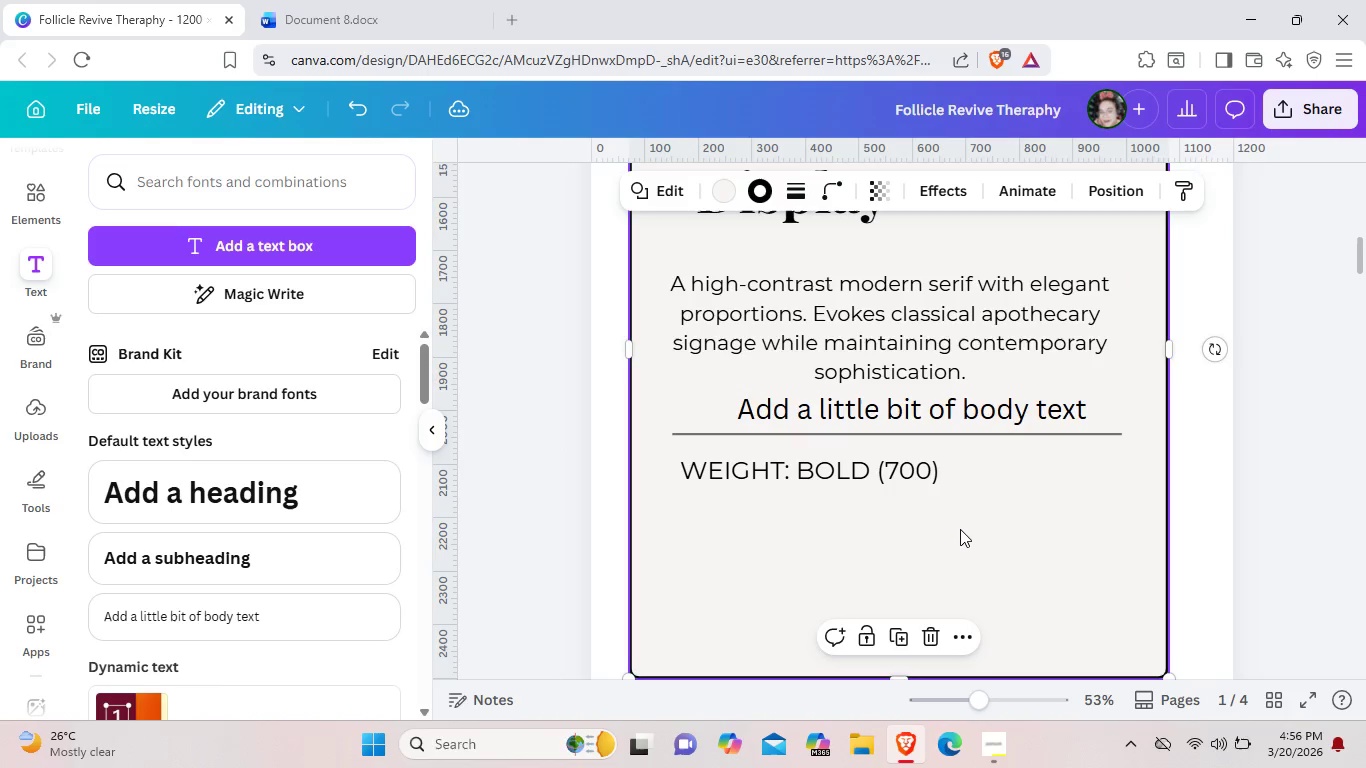 
key(Control+Z)
 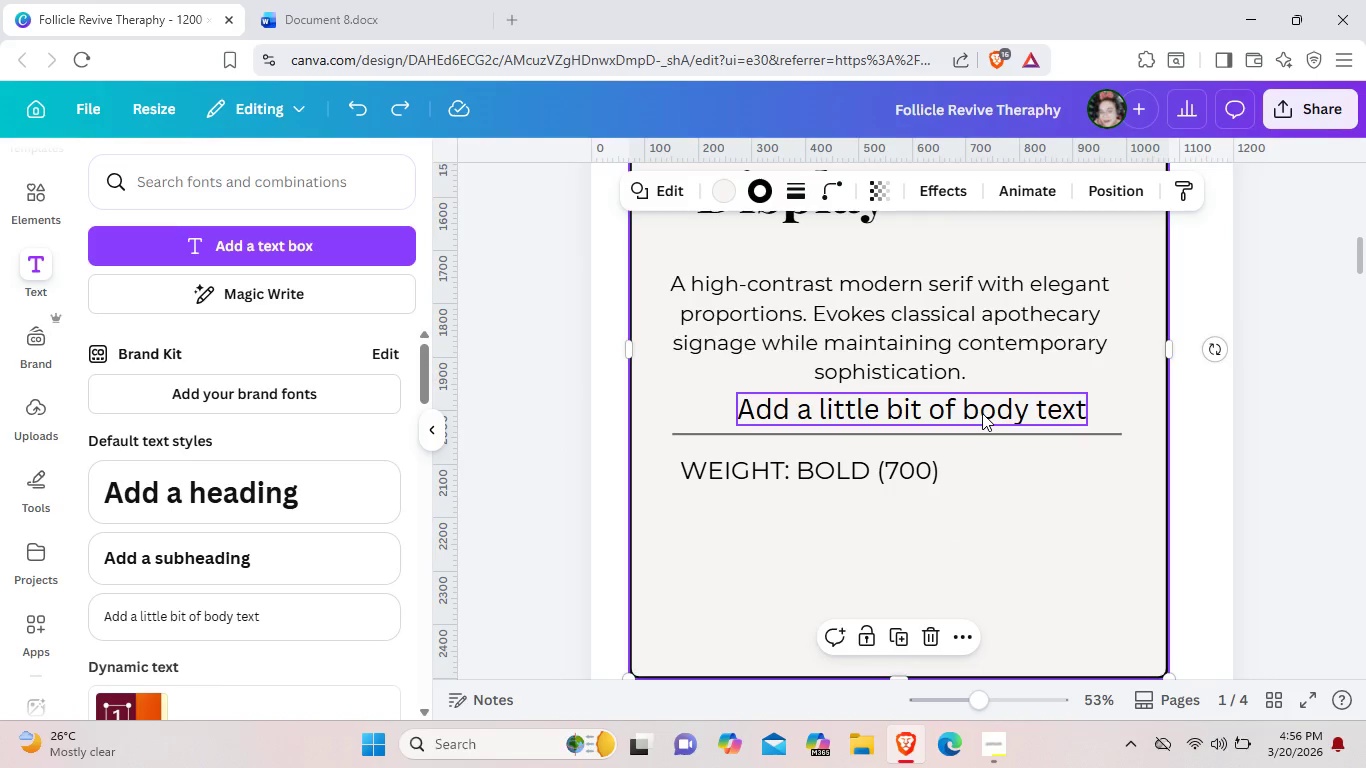 
left_click([982, 413])
 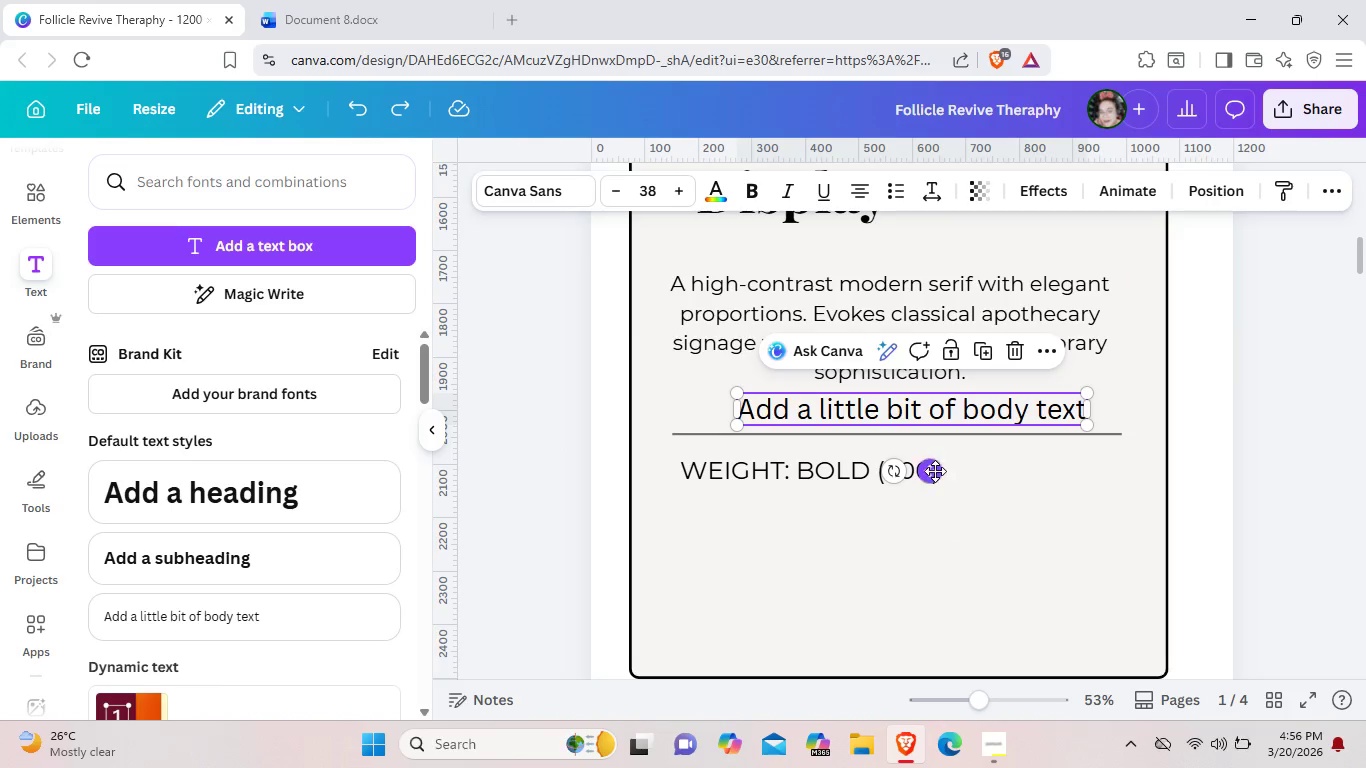 
left_click_drag(start_coordinate=[935, 471], to_coordinate=[878, 582])
 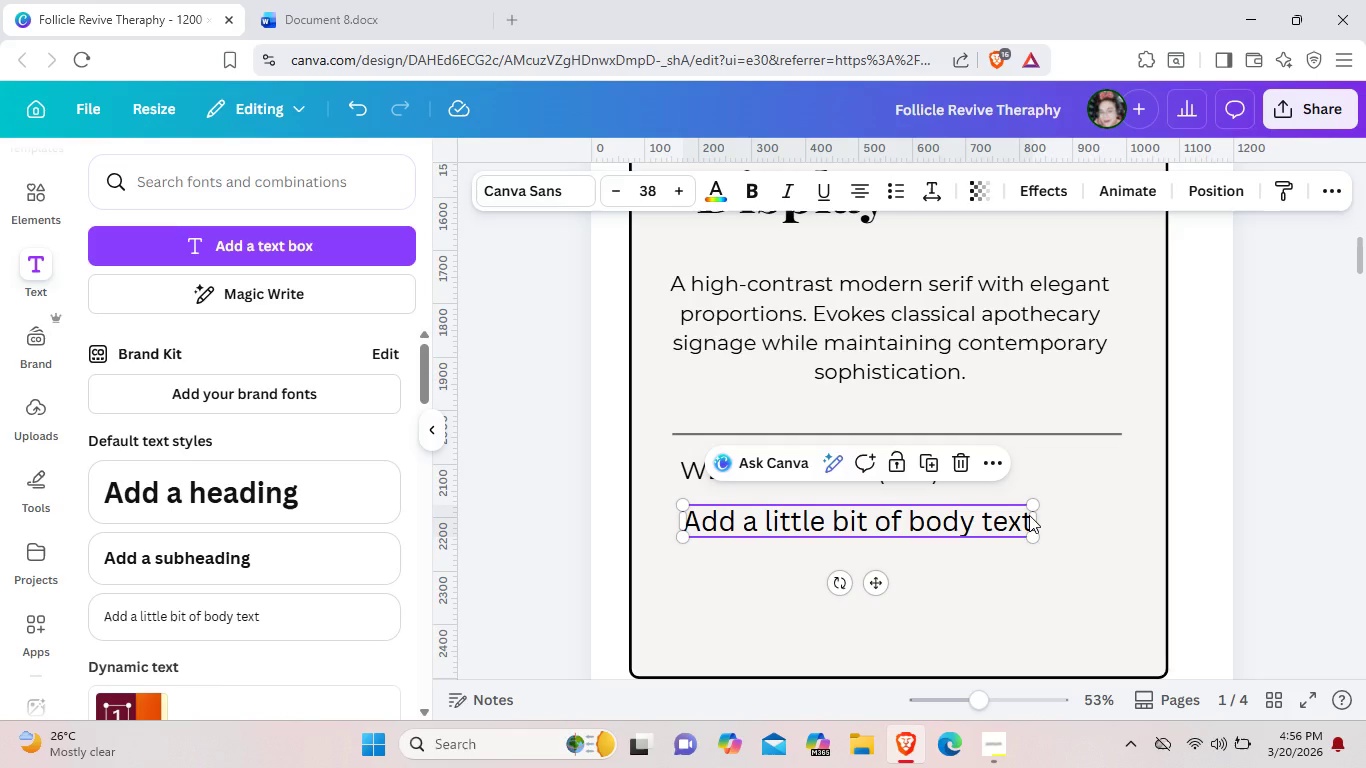 
left_click([1029, 515])
 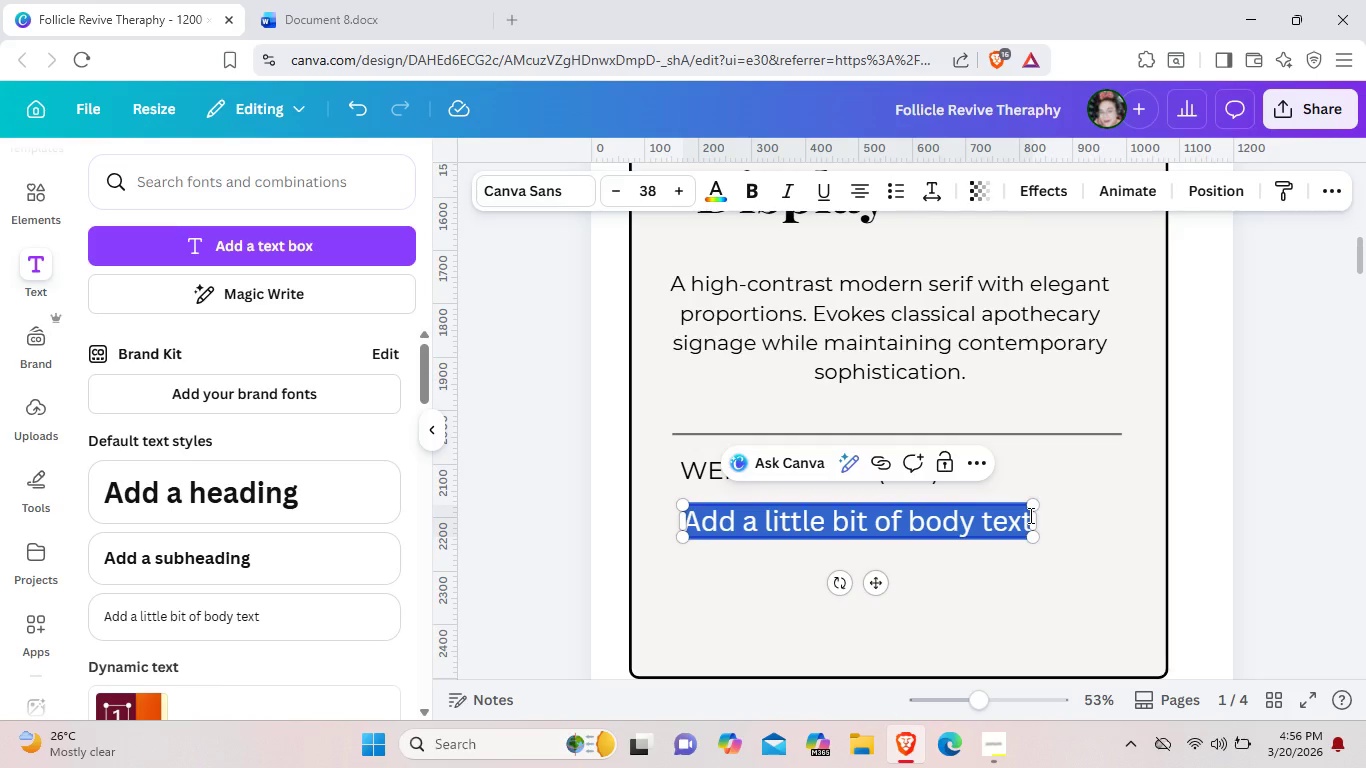 
left_click([1029, 515])
 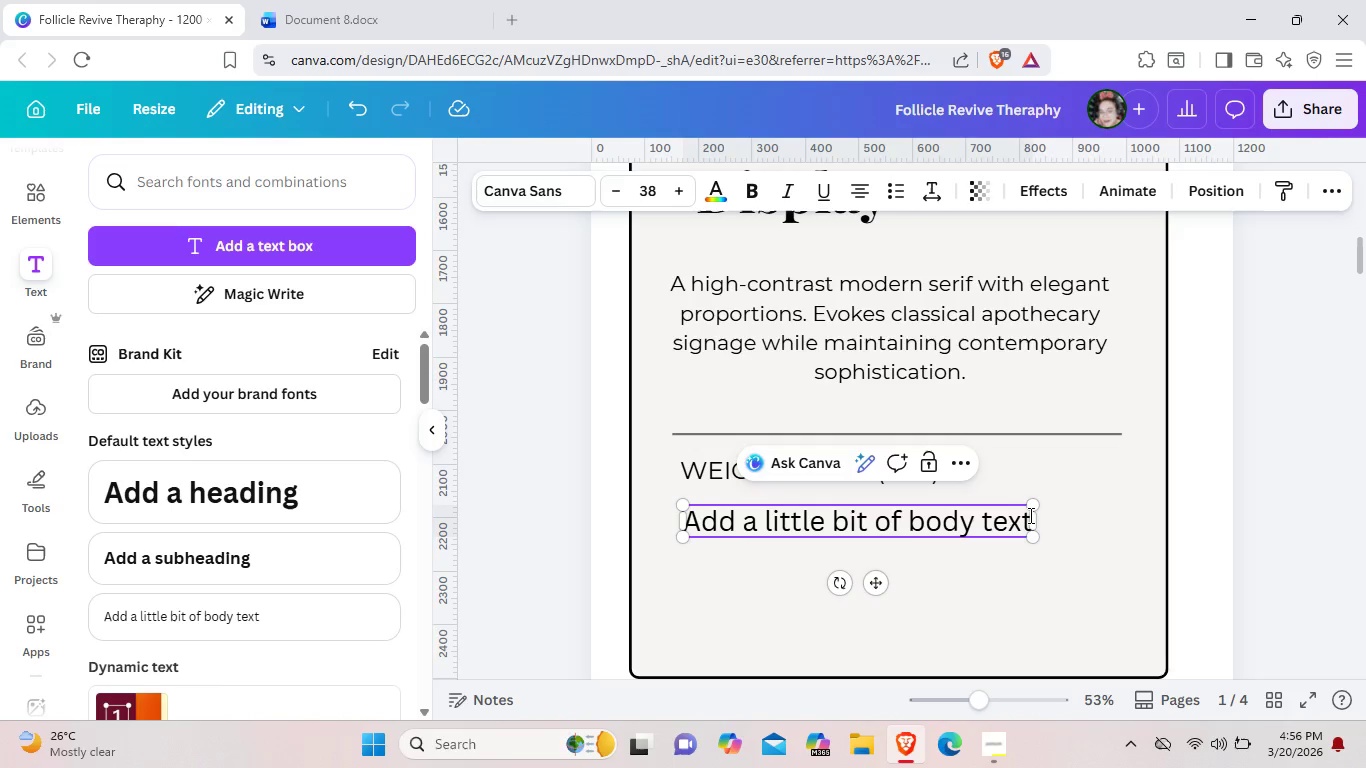 
wait(8.03)
 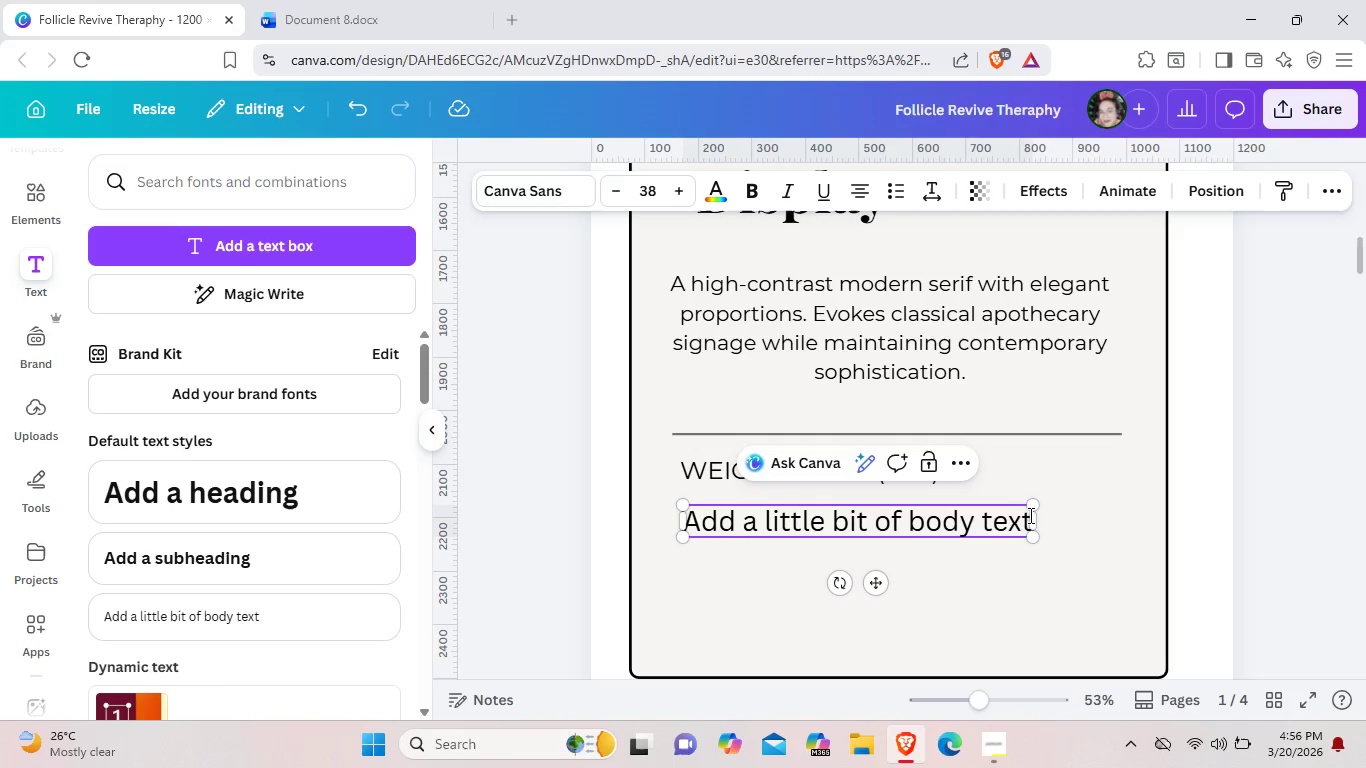 
key(Backspace)
key(Backspace)
key(Backspace)
key(Backspace)
key(Backspace)
key(Backspace)
key(Backspace)
key(Backspace)
key(Backspace)
key(Backspace)
key(Backspace)
key(Backspace)
key(Backspace)
key(Backspace)
key(Backspace)
key(Backspace)
key(Backspace)
key(Backspace)
key(Backspace)
key(Backspace)
key(Backspace)
key(Backspace)
key(Backspace)
key(Backspace)
key(Backspace)
key(Backspace)
key(Backspace)
key(Backspace)
key(Backspace)
type(Use)
key(Backspace)
key(Backspace)
key(Backspace)
type(use)
key(Backspace)
key(Backspace)
type(SW)
key(Backspace)
type(E )
 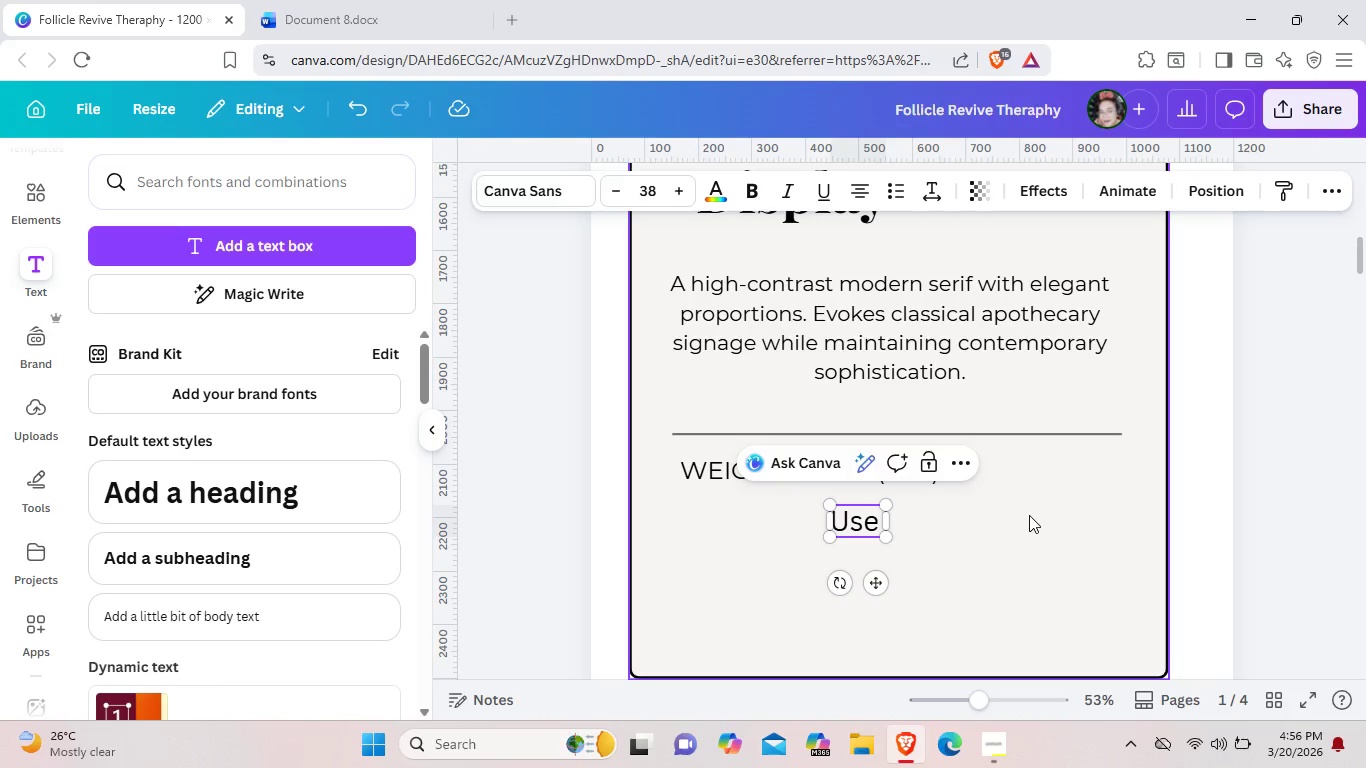 
wait(5.64)
 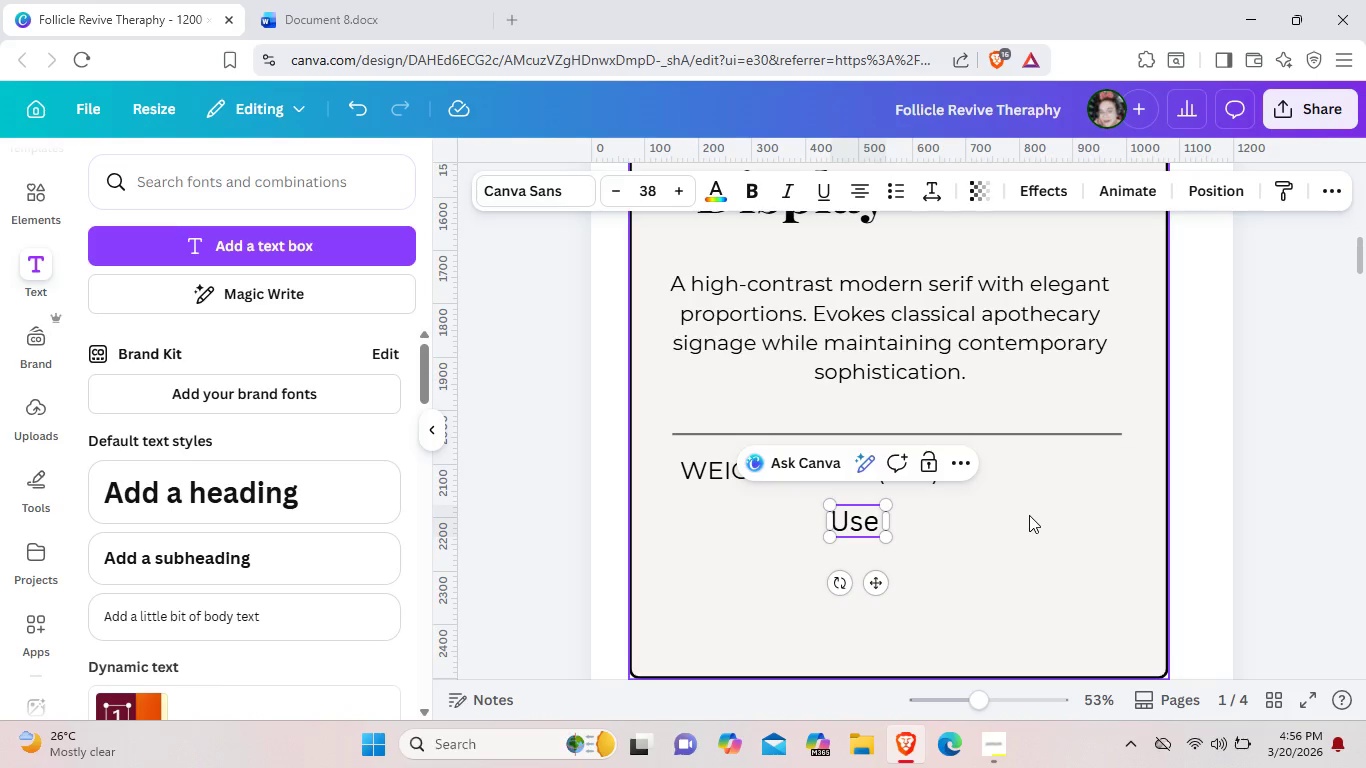 
type(FOR )
 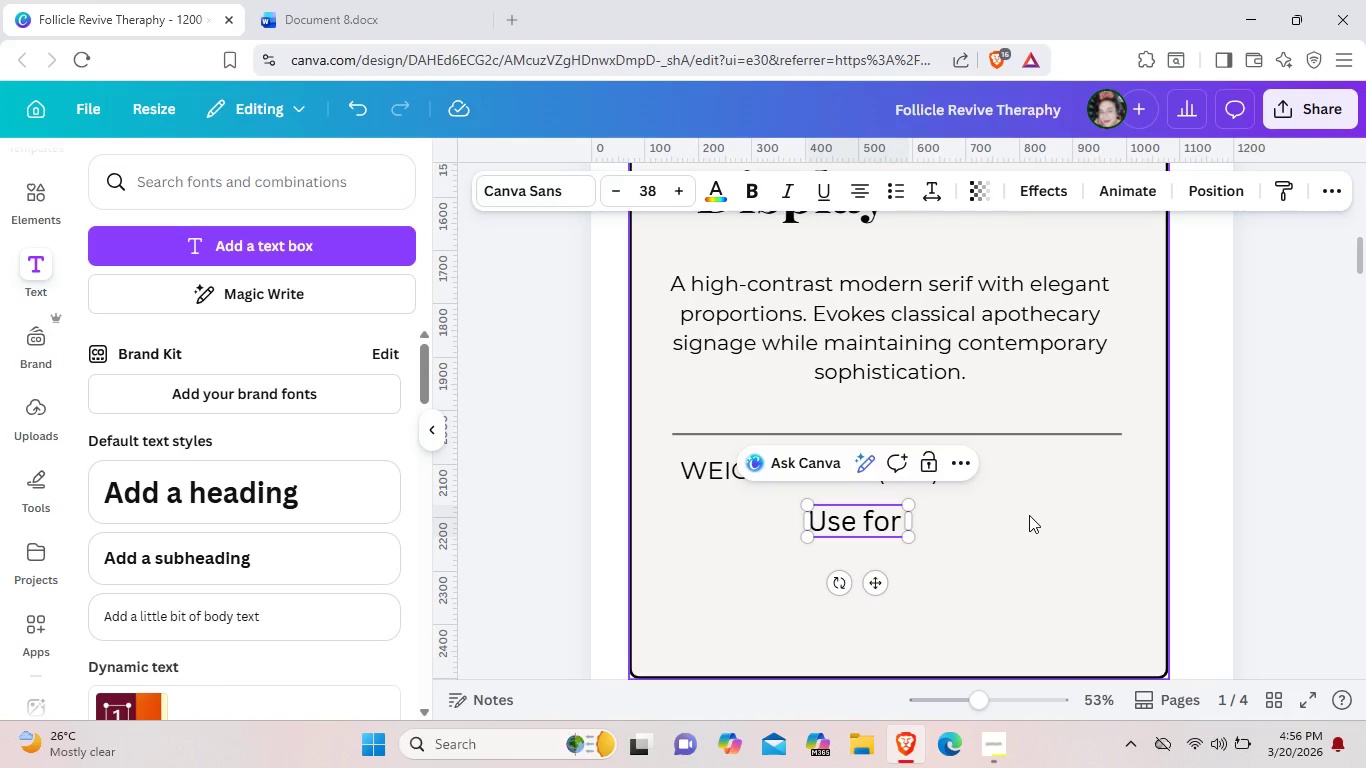 
type(: PRim)
key(Backspace)
key(Backspace)
key(Backspace)
type(rimary Titles)
 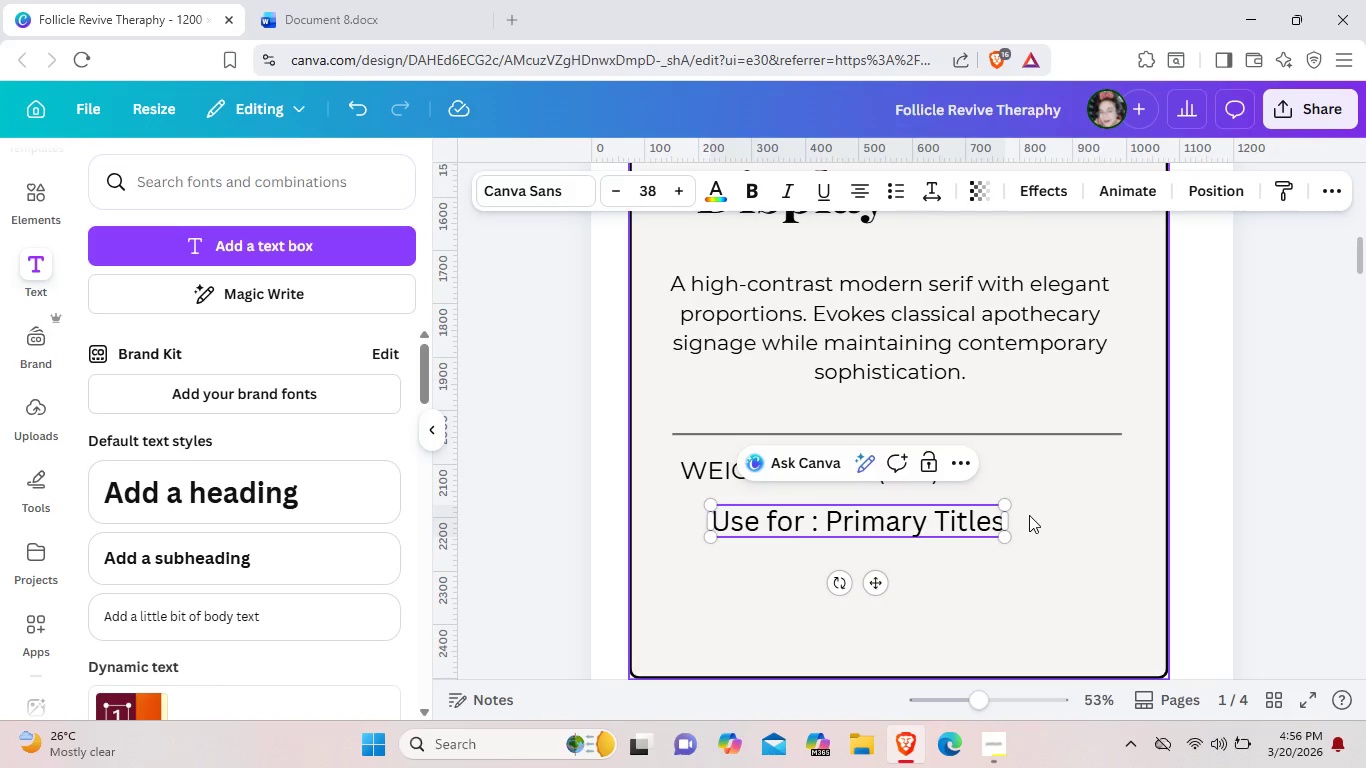 
wait(8.88)
 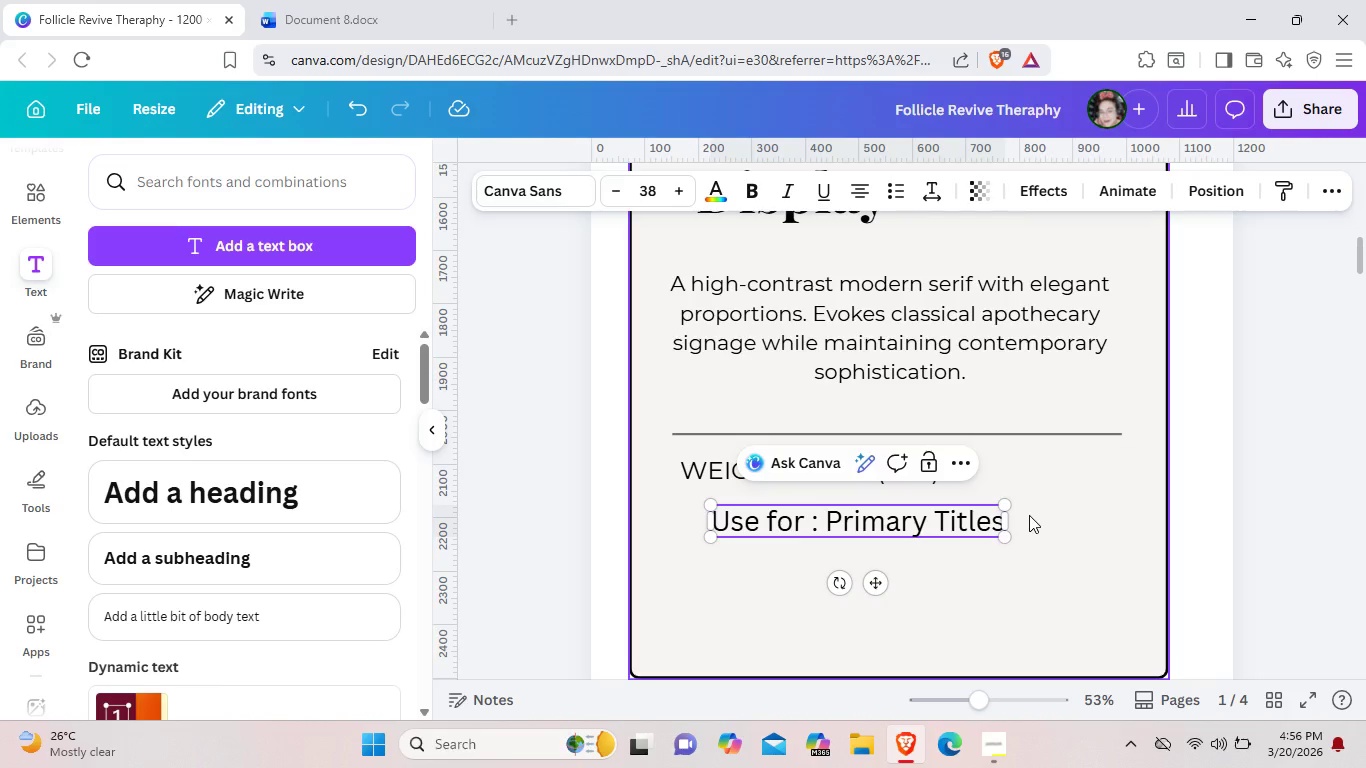 
type(, treatment names, section ge)
key(Backspace)
key(Backspace)
type(headers.)
 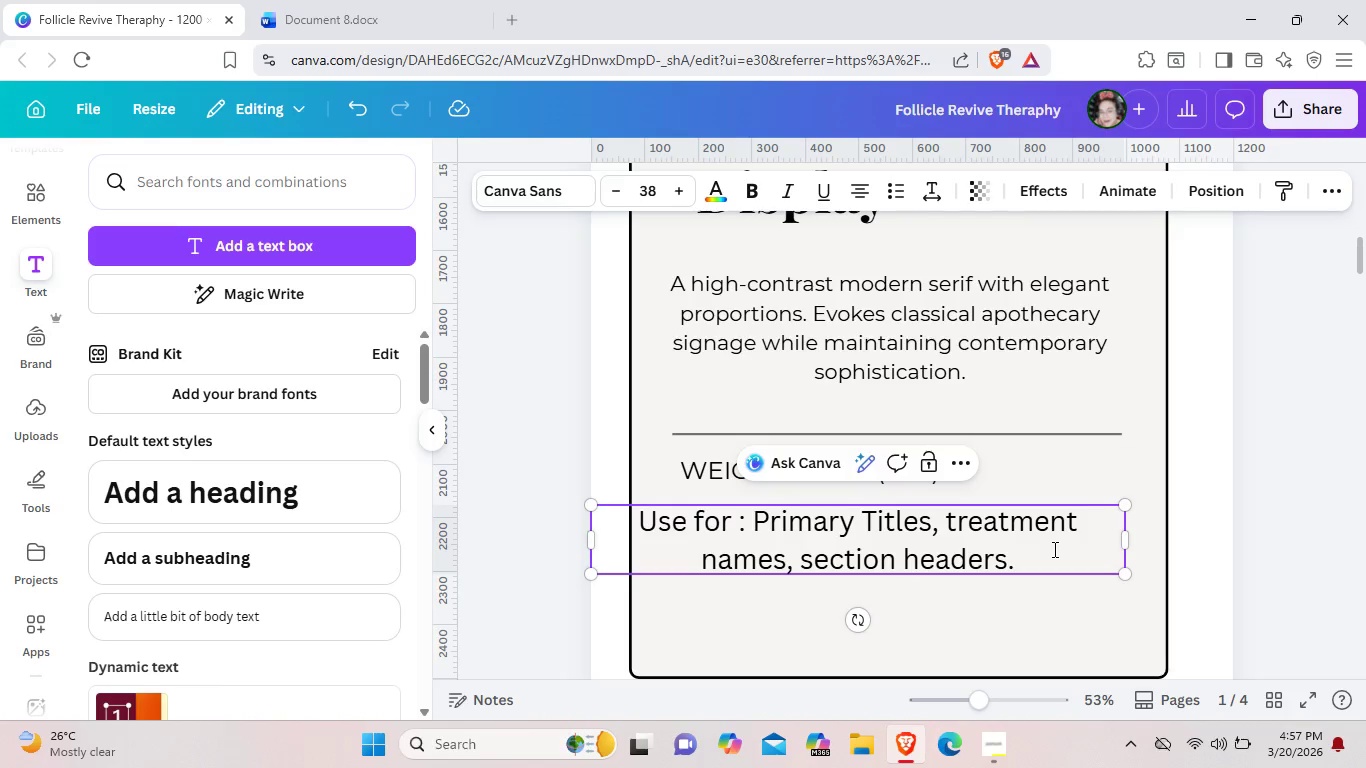 
left_click_drag(start_coordinate=[1030, 567], to_coordinate=[645, 535])
 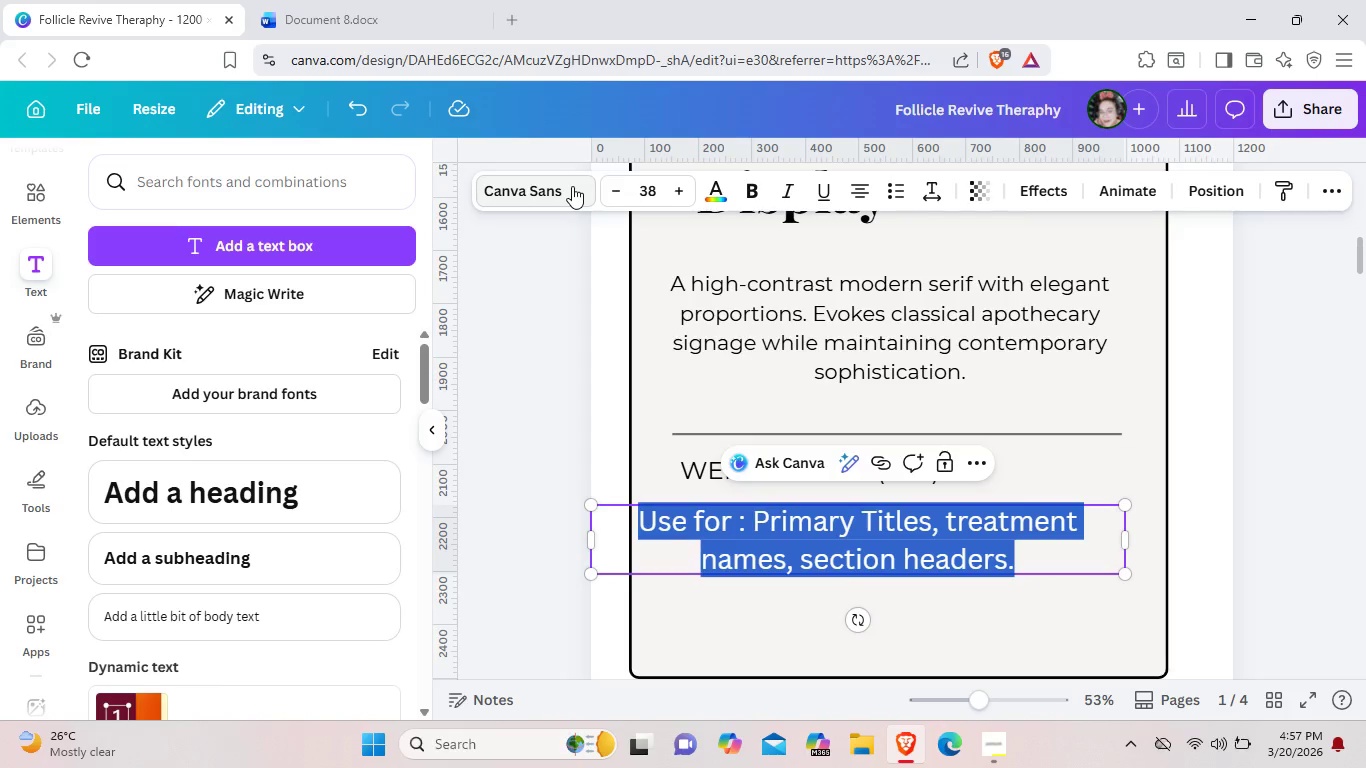 
left_click([572, 186])
 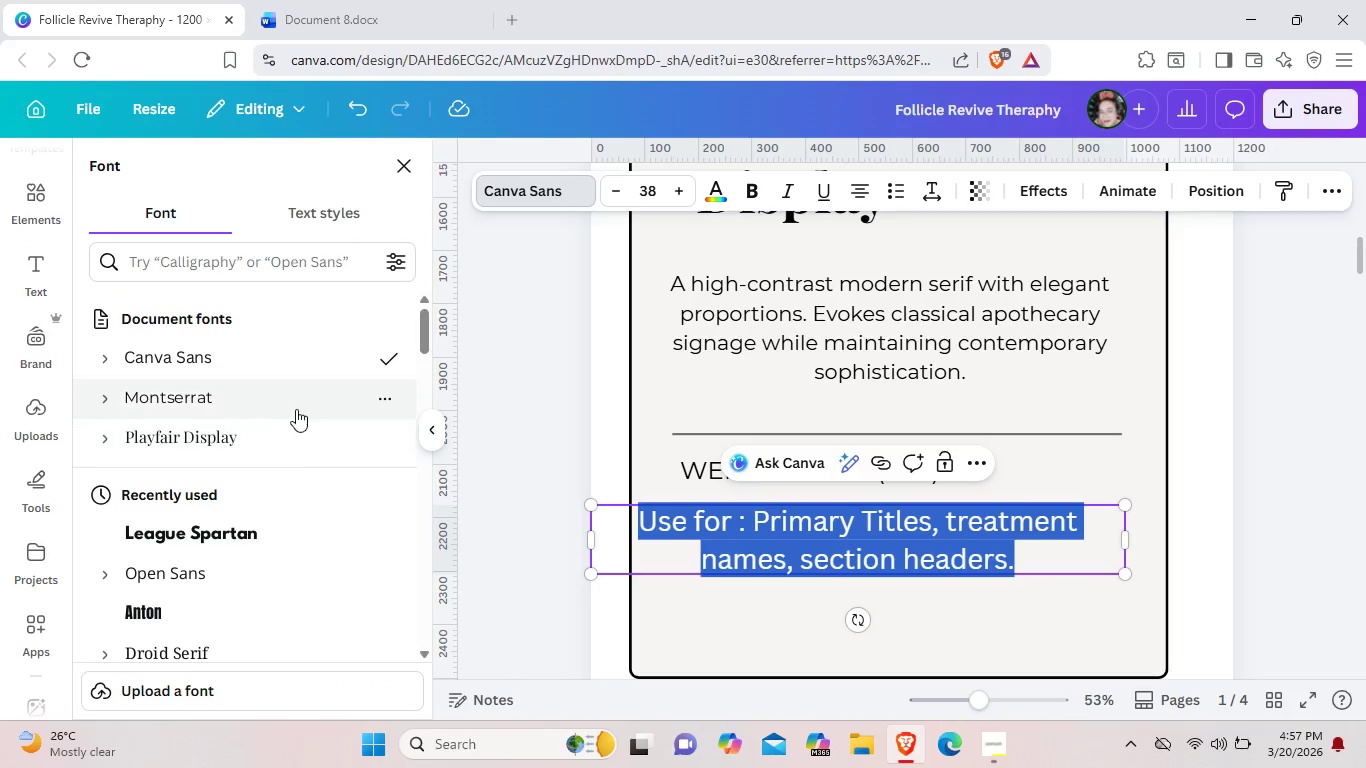 
left_click([298, 403])
 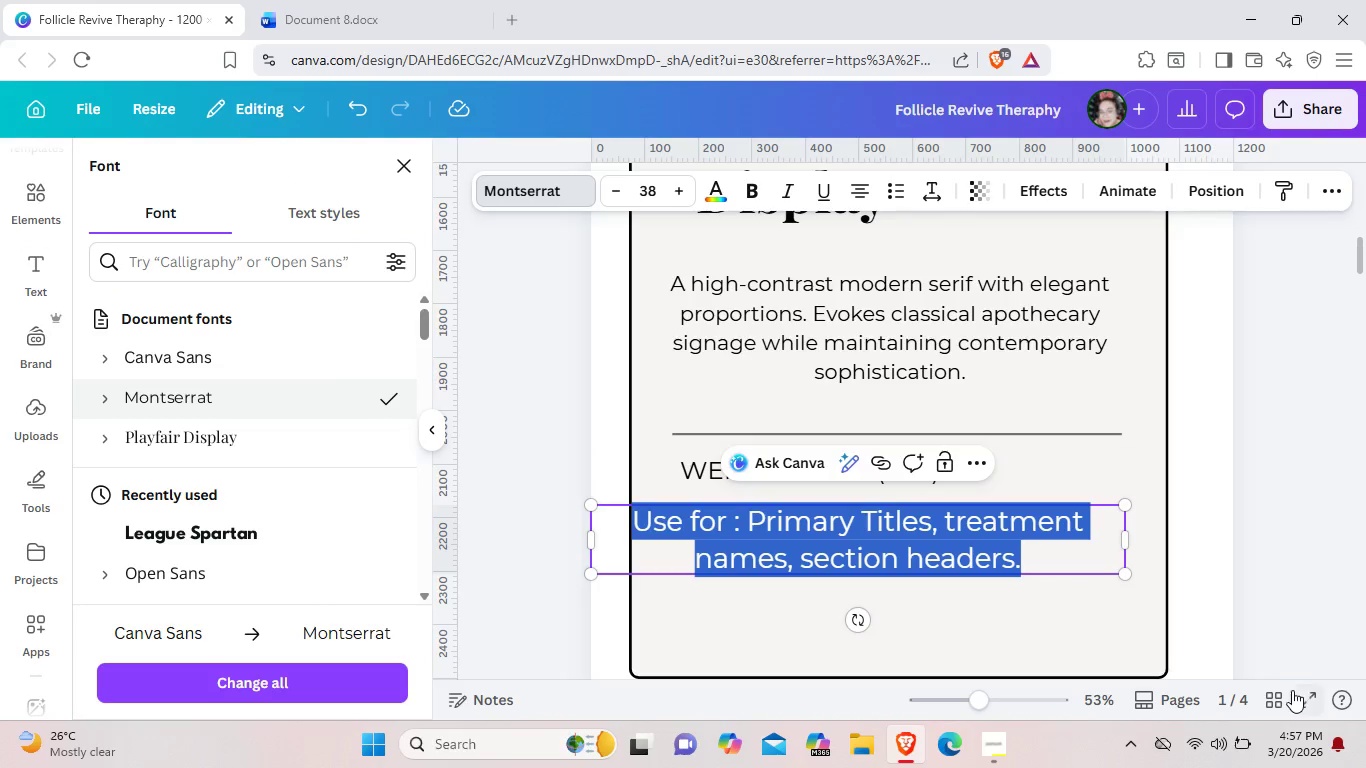 
left_click([1065, 629])
 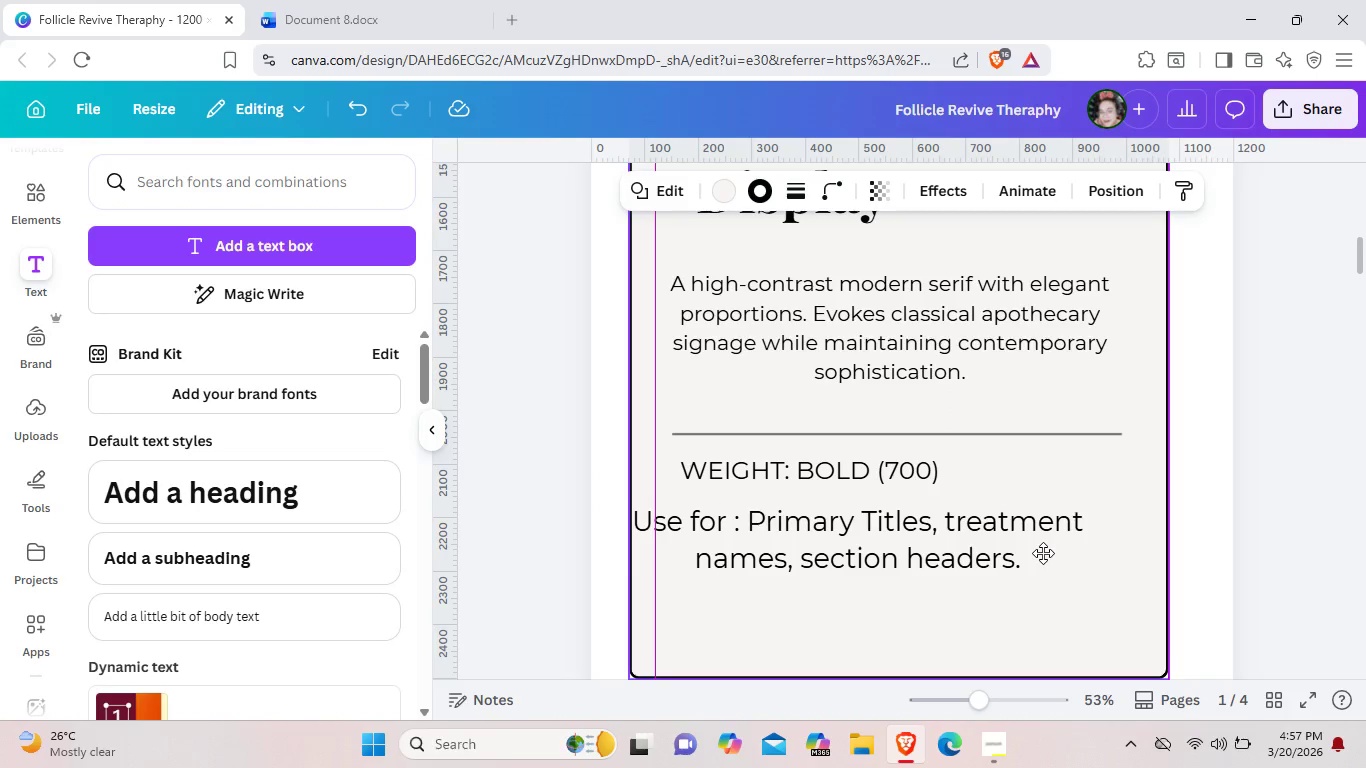 
left_click([991, 538])
 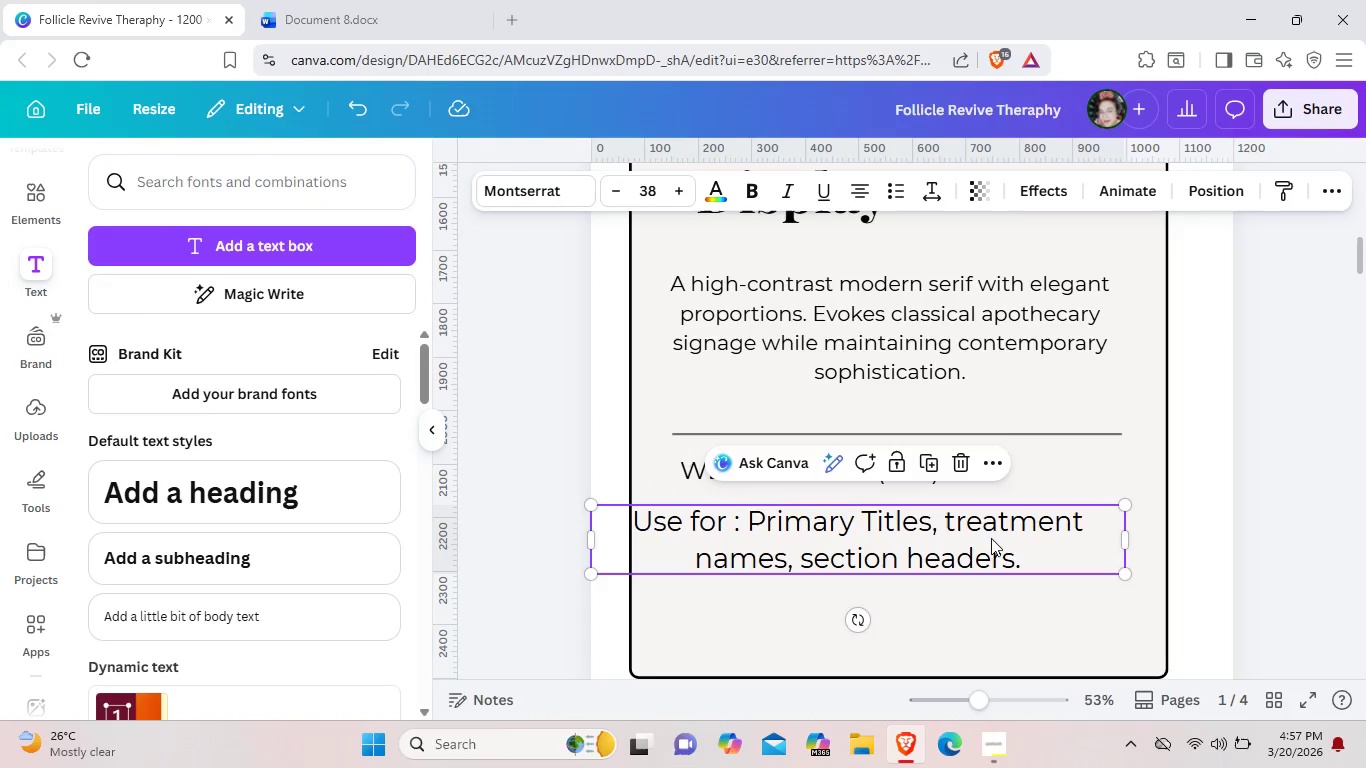 
left_click_drag(start_coordinate=[991, 538], to_coordinate=[1033, 531])
 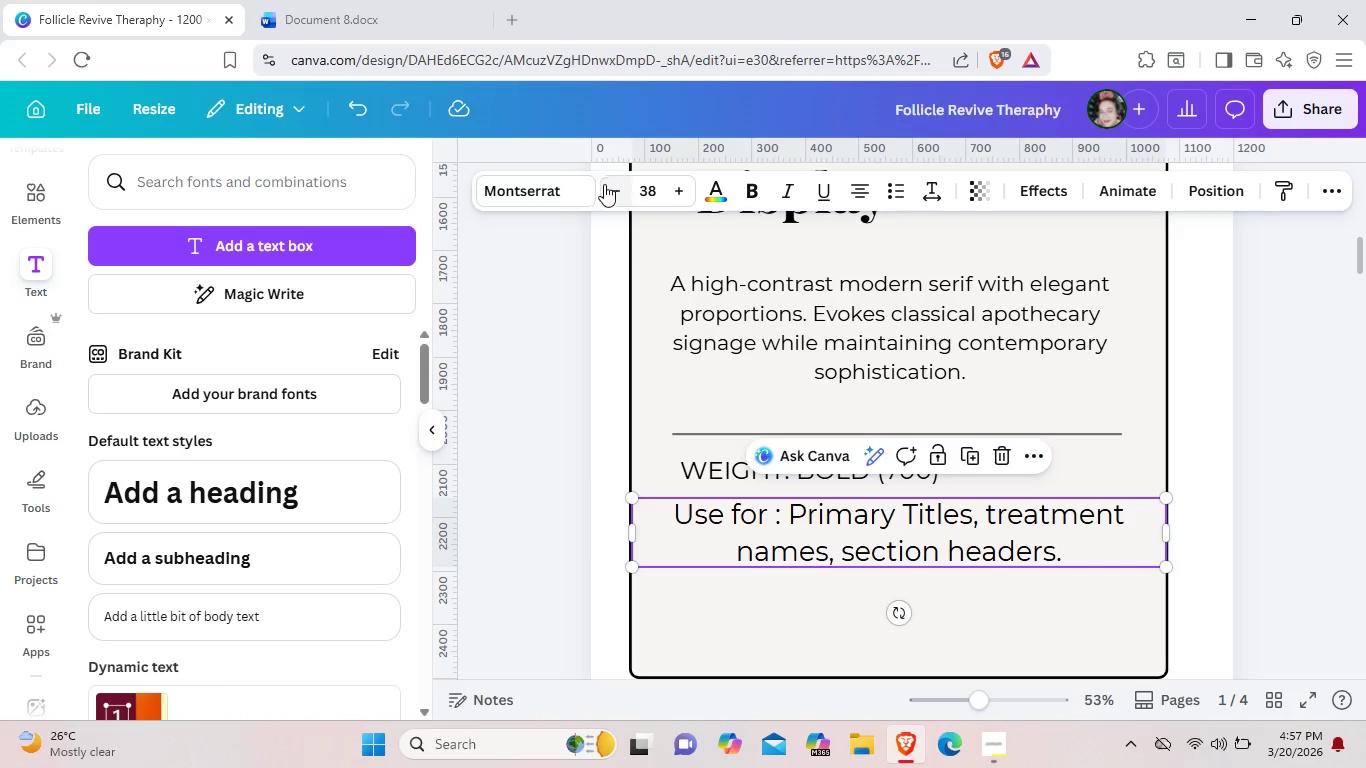 
double_click([611, 190])
 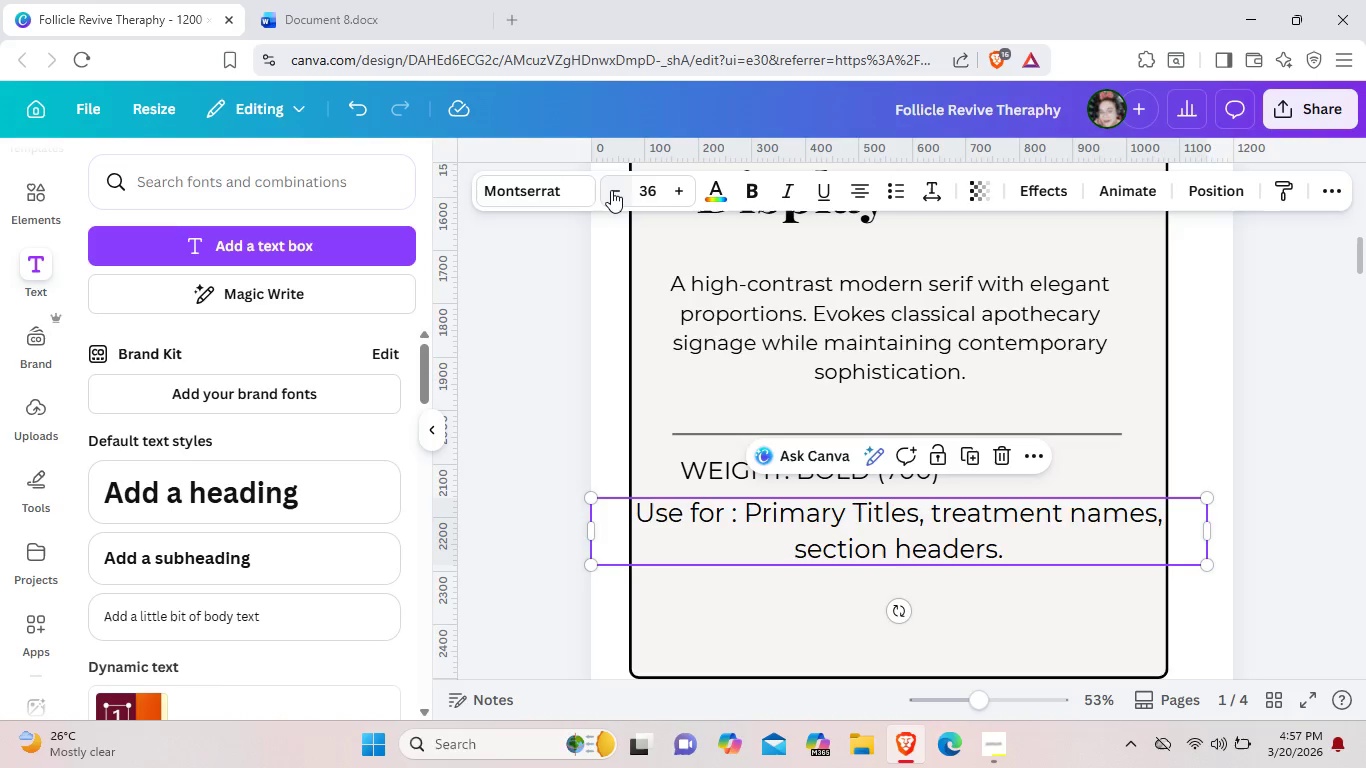 
triple_click([611, 190])
 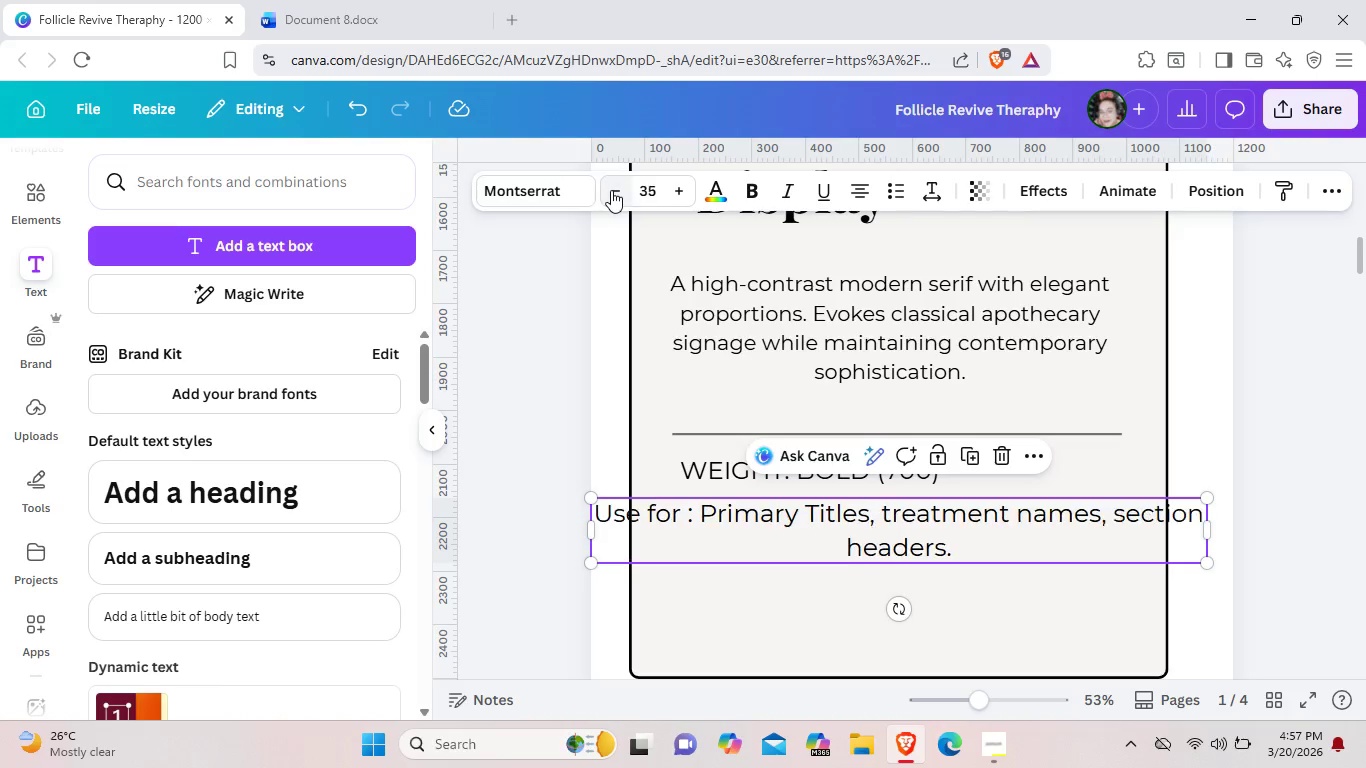 
triple_click([611, 190])
 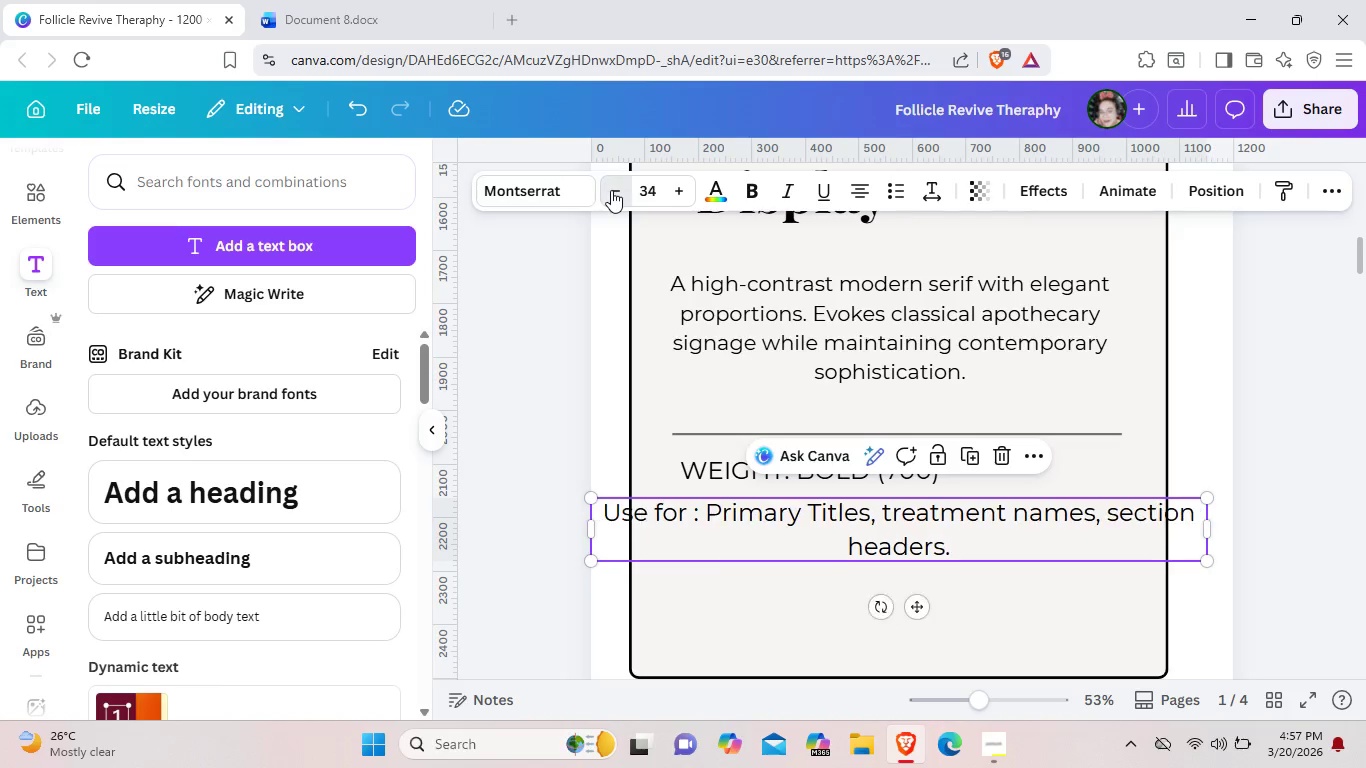 
triple_click([611, 190])
 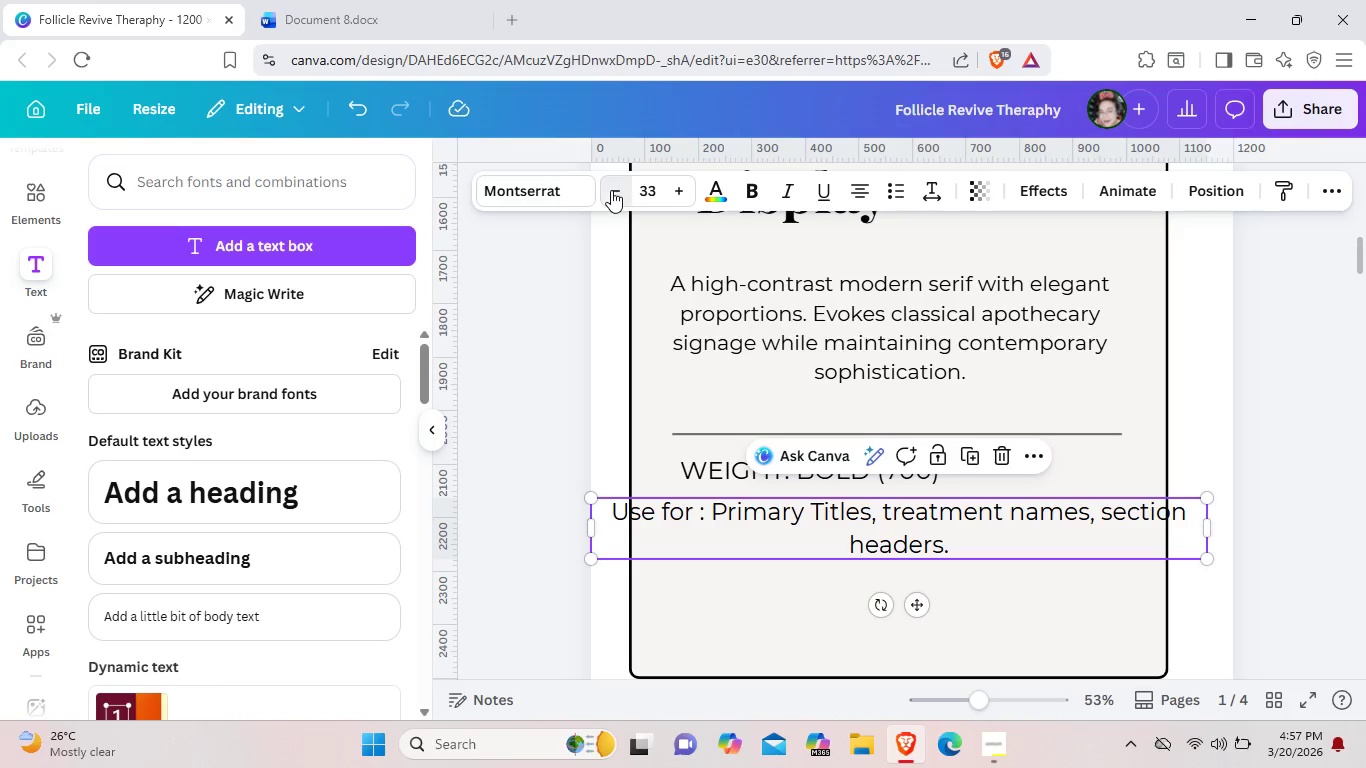 
double_click([611, 190])
 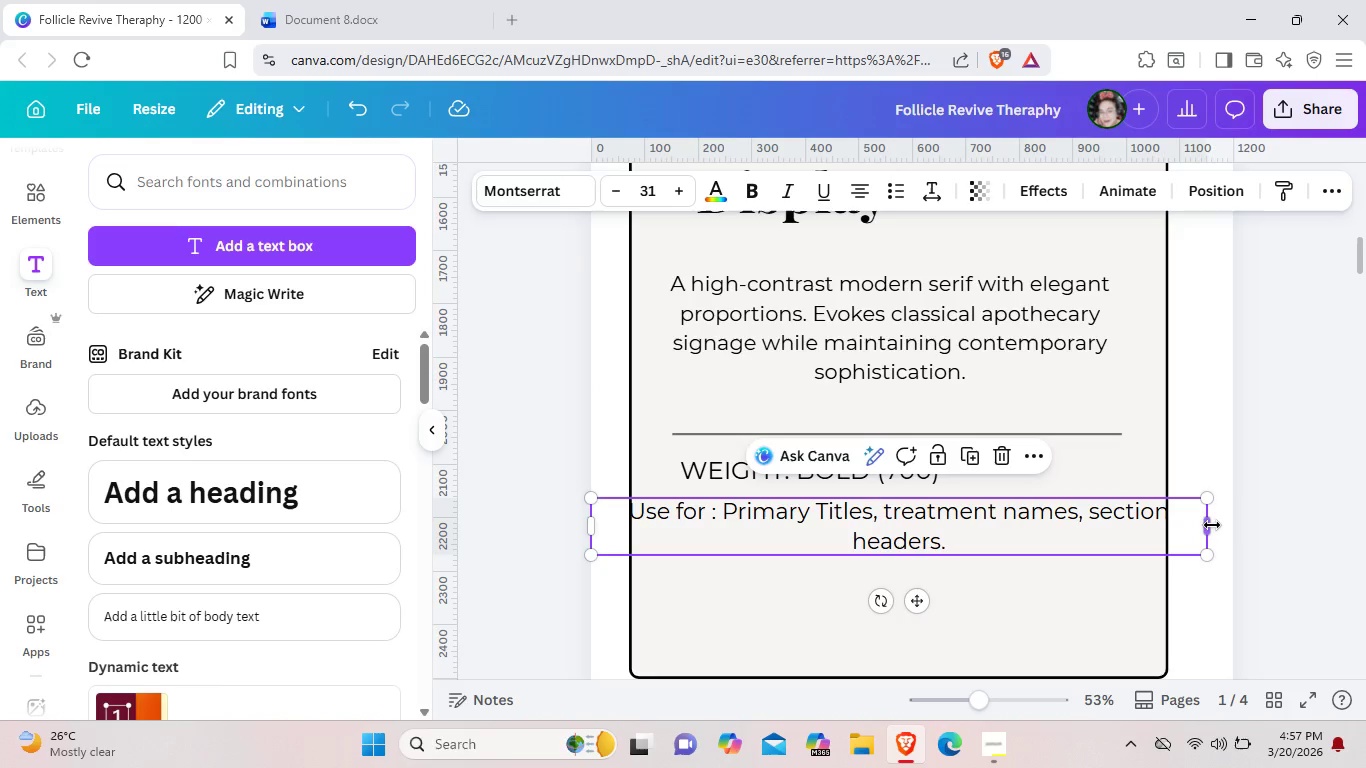 
left_click_drag(start_coordinate=[1212, 525], to_coordinate=[1086, 524])
 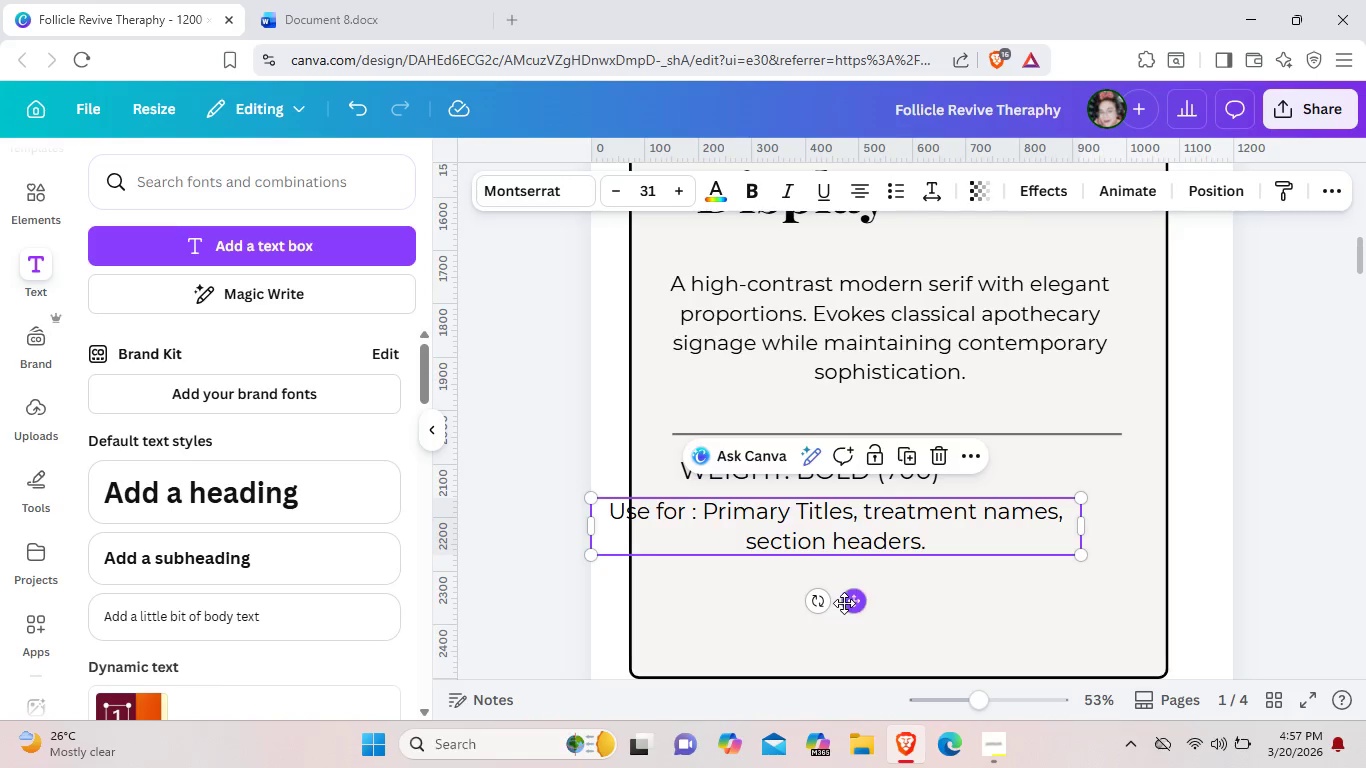 
left_click_drag(start_coordinate=[850, 604], to_coordinate=[919, 612])
 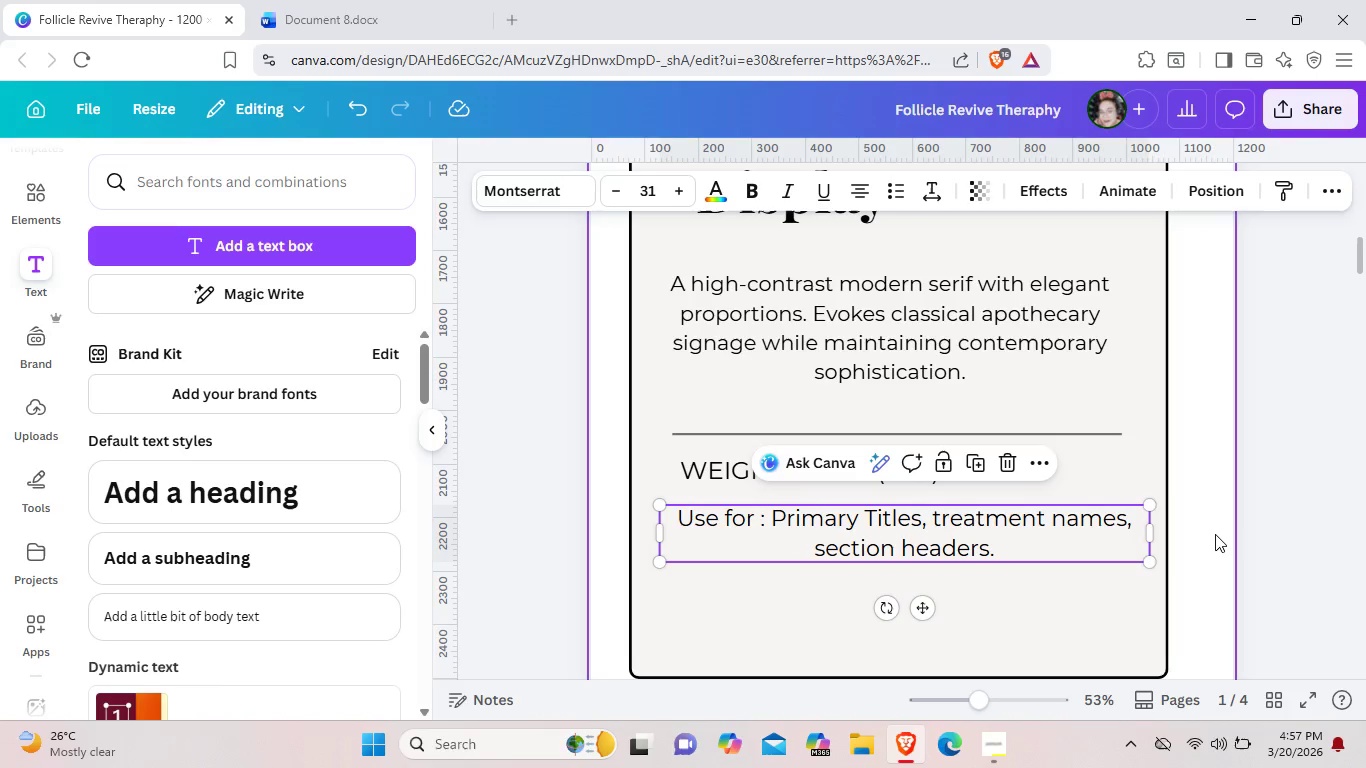 
left_click([1215, 533])
 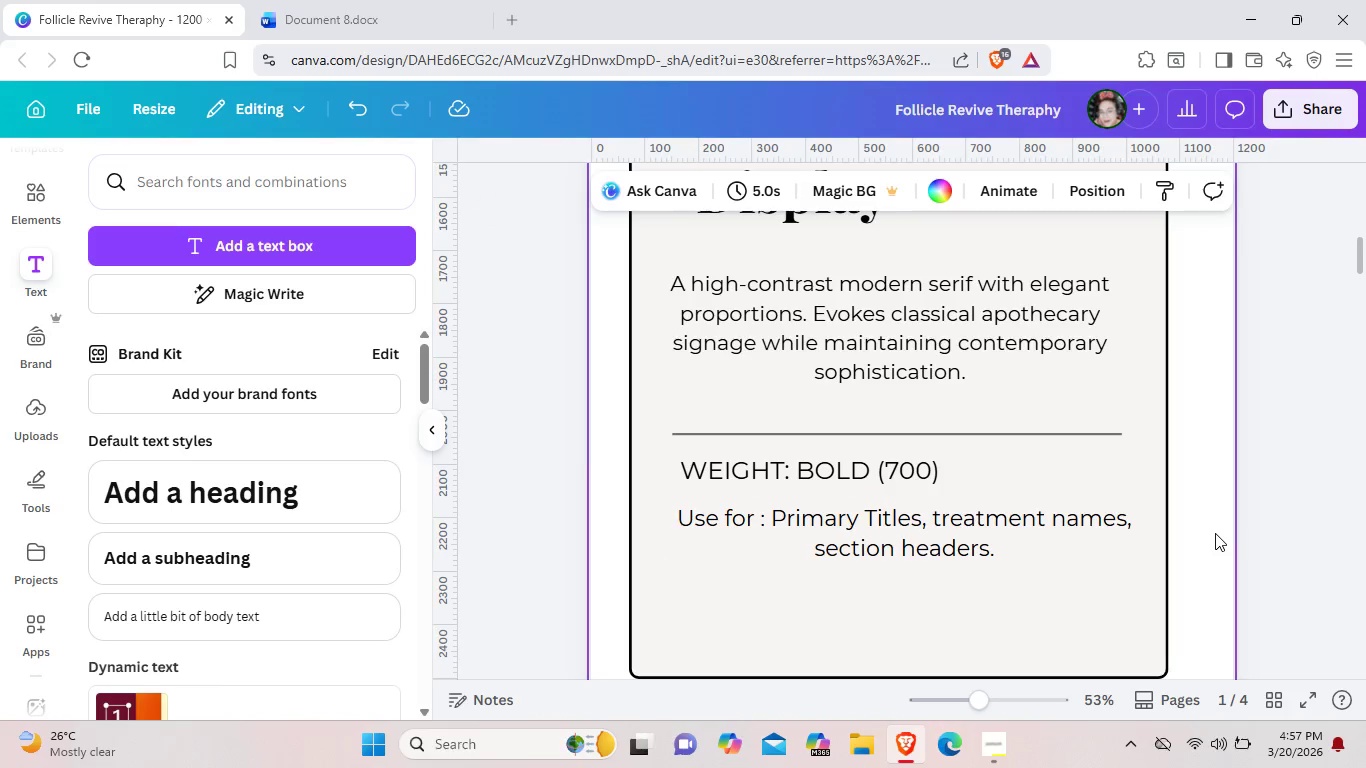 
scroll: coordinate [1215, 533], scroll_direction: up, amount: 2.0
 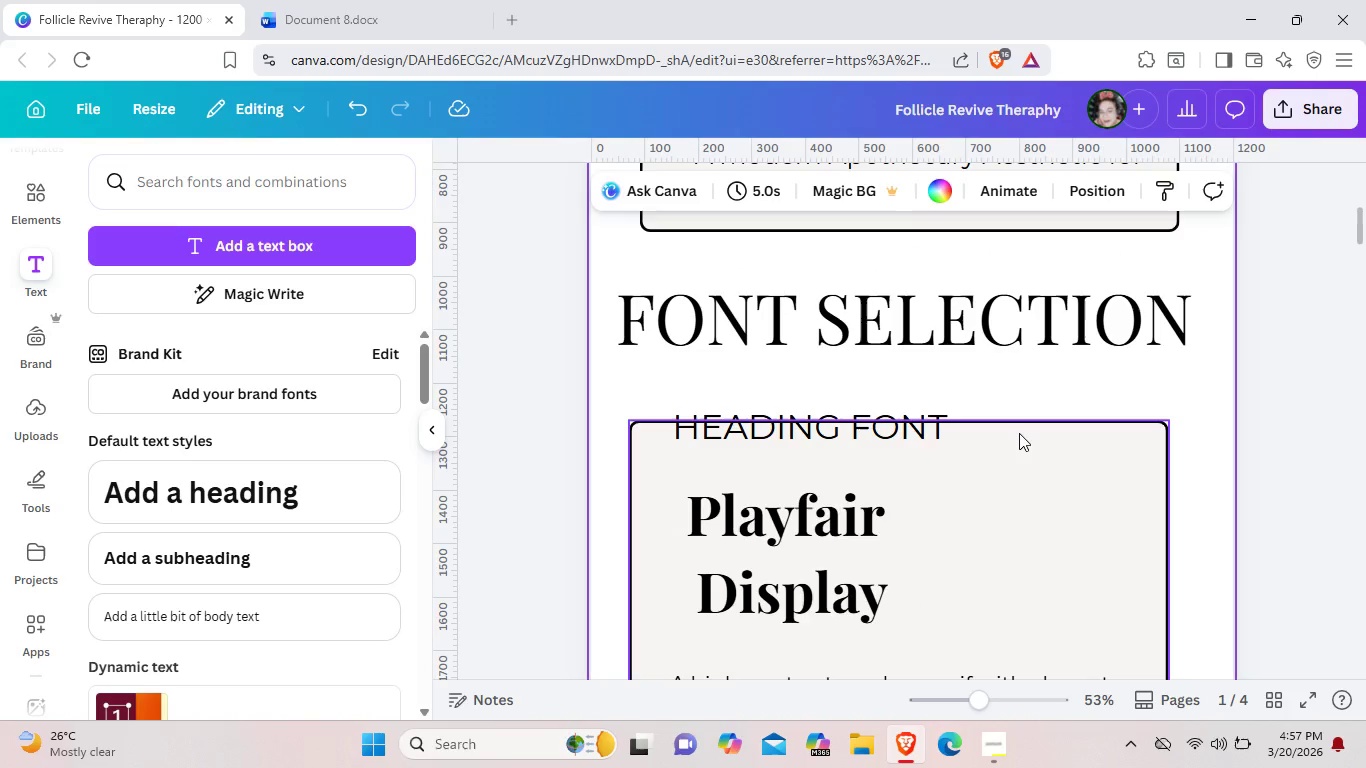 
left_click([1018, 433])
 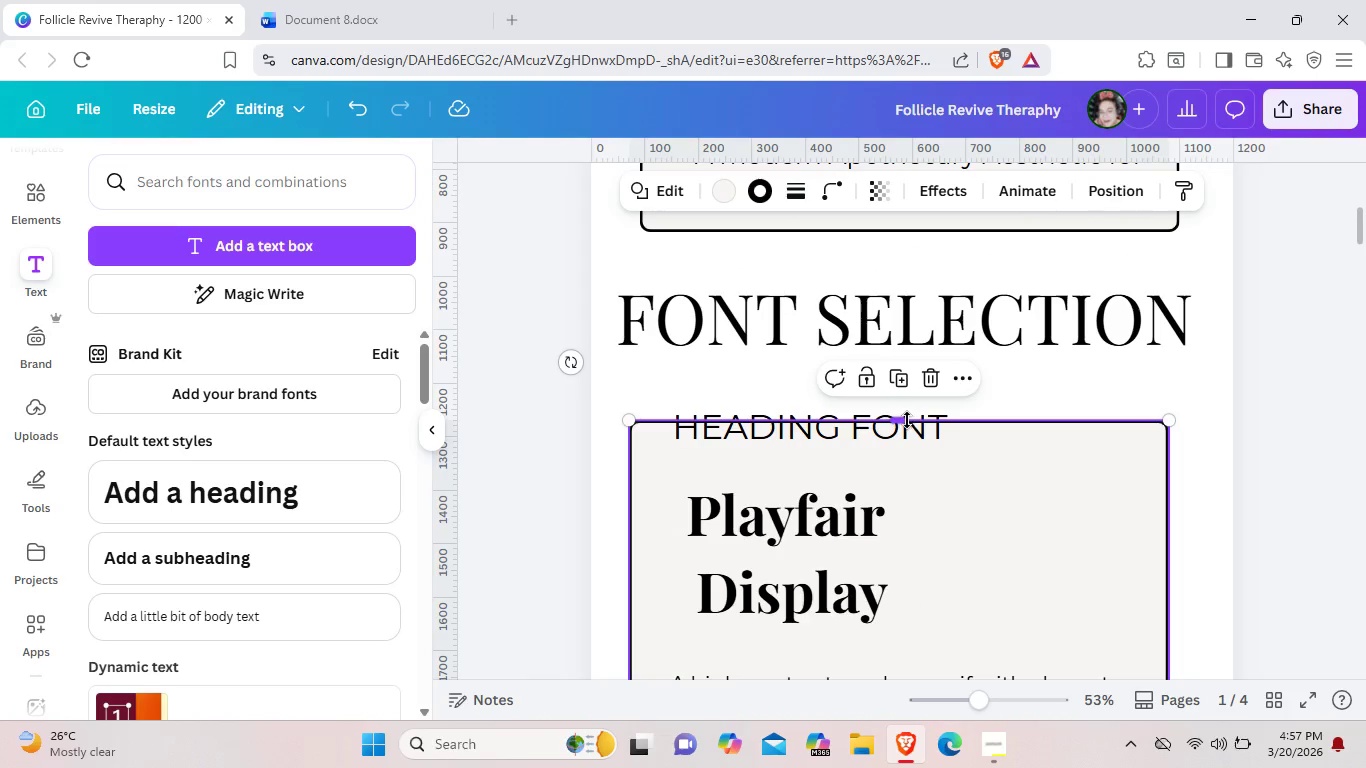 
left_click_drag(start_coordinate=[905, 419], to_coordinate=[907, 385])
 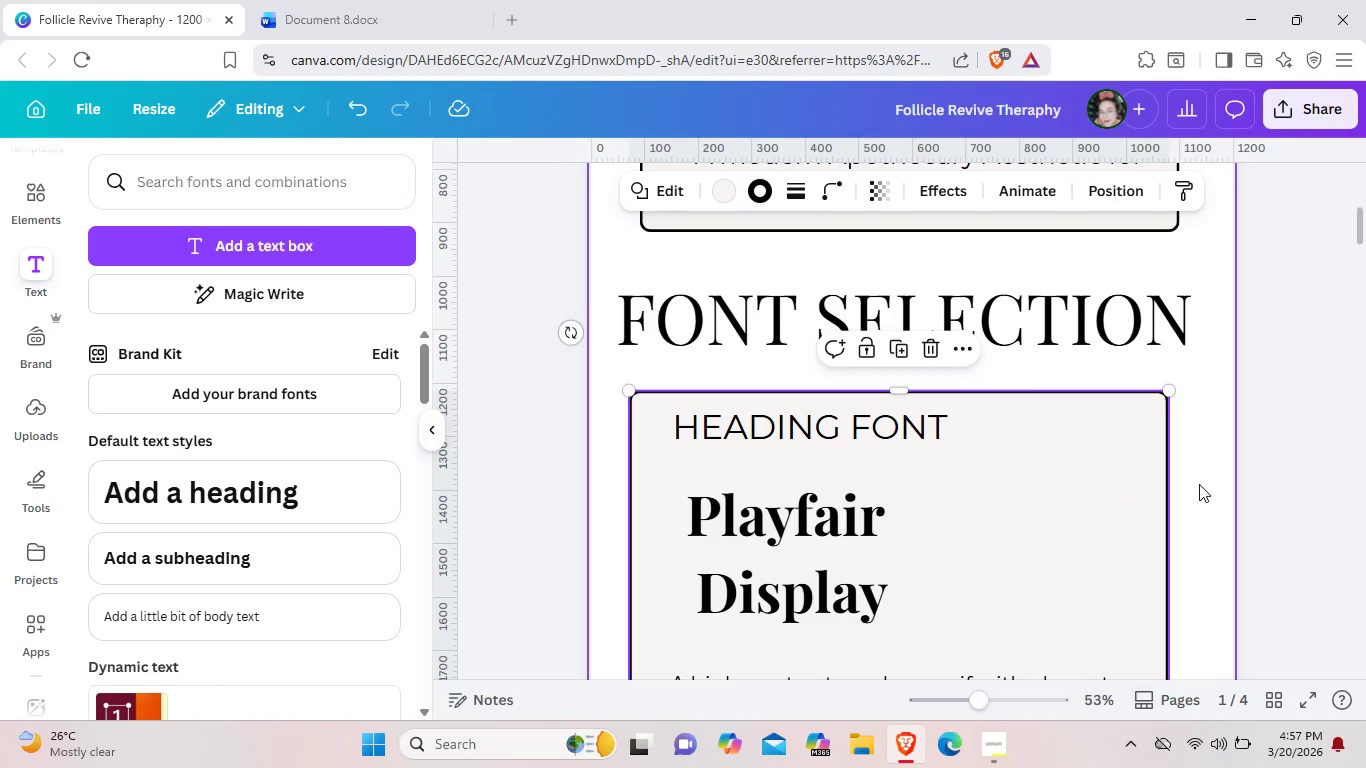 
left_click([1199, 484])
 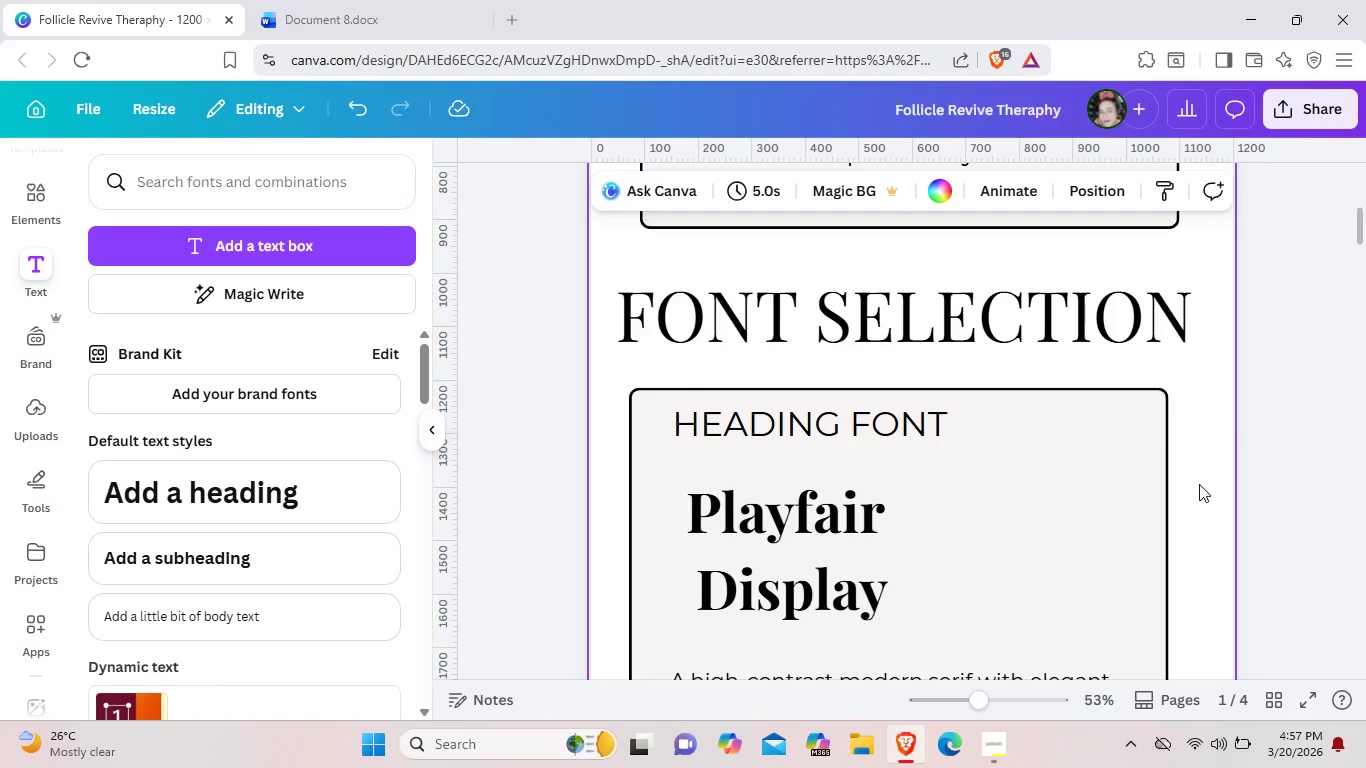 
scroll: coordinate [1199, 484], scroll_direction: down, amount: 6.0
 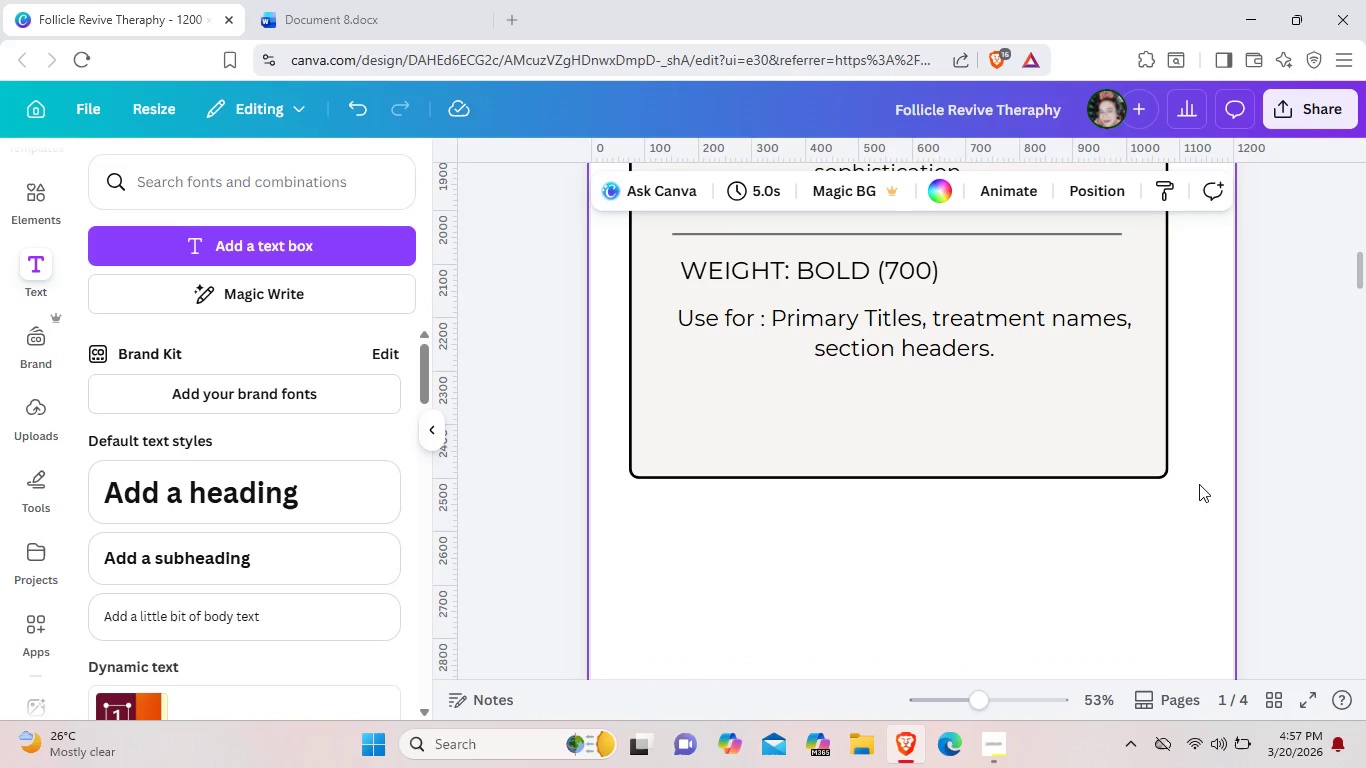 
scroll: coordinate [1196, 491], scroll_direction: up, amount: 7.0
 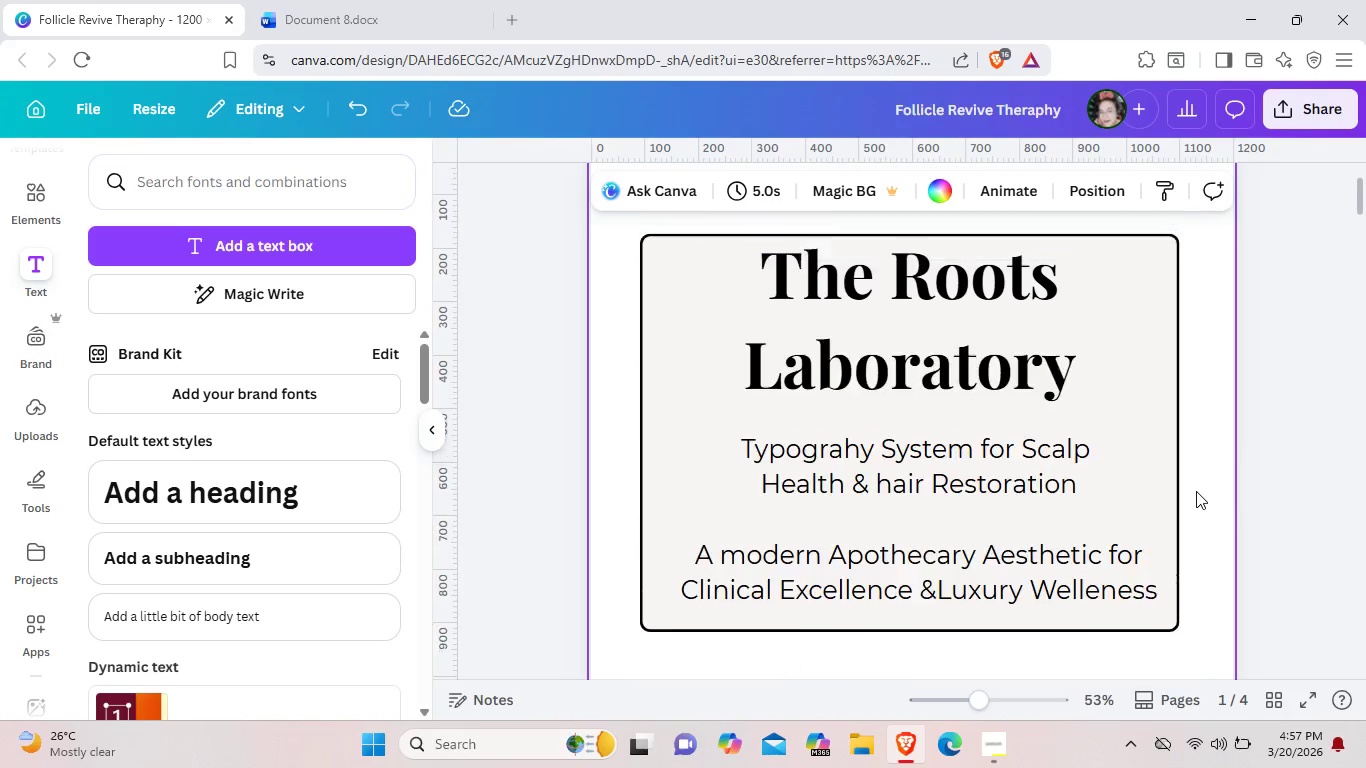 
scroll: coordinate [1196, 491], scroll_direction: down, amount: 10.0
 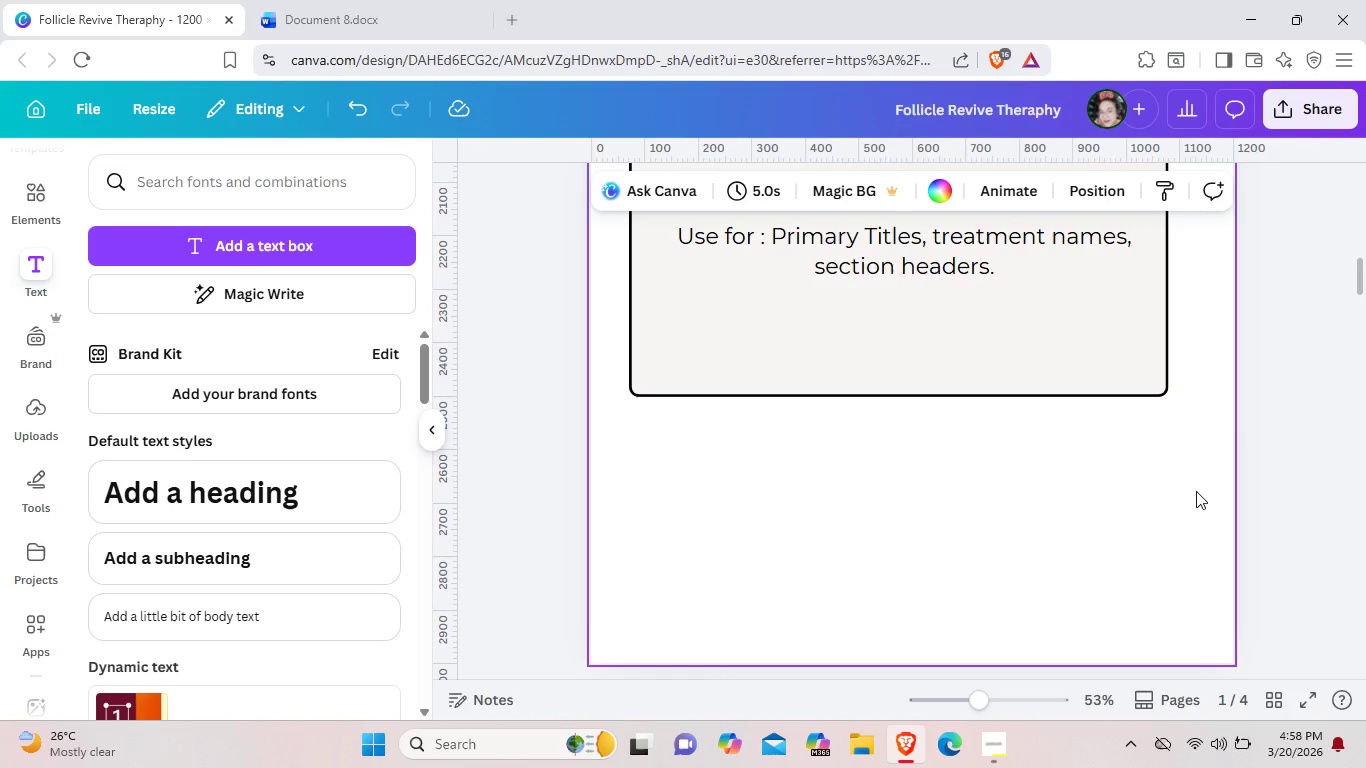 
scroll: coordinate [1196, 491], scroll_direction: up, amount: 7.0
 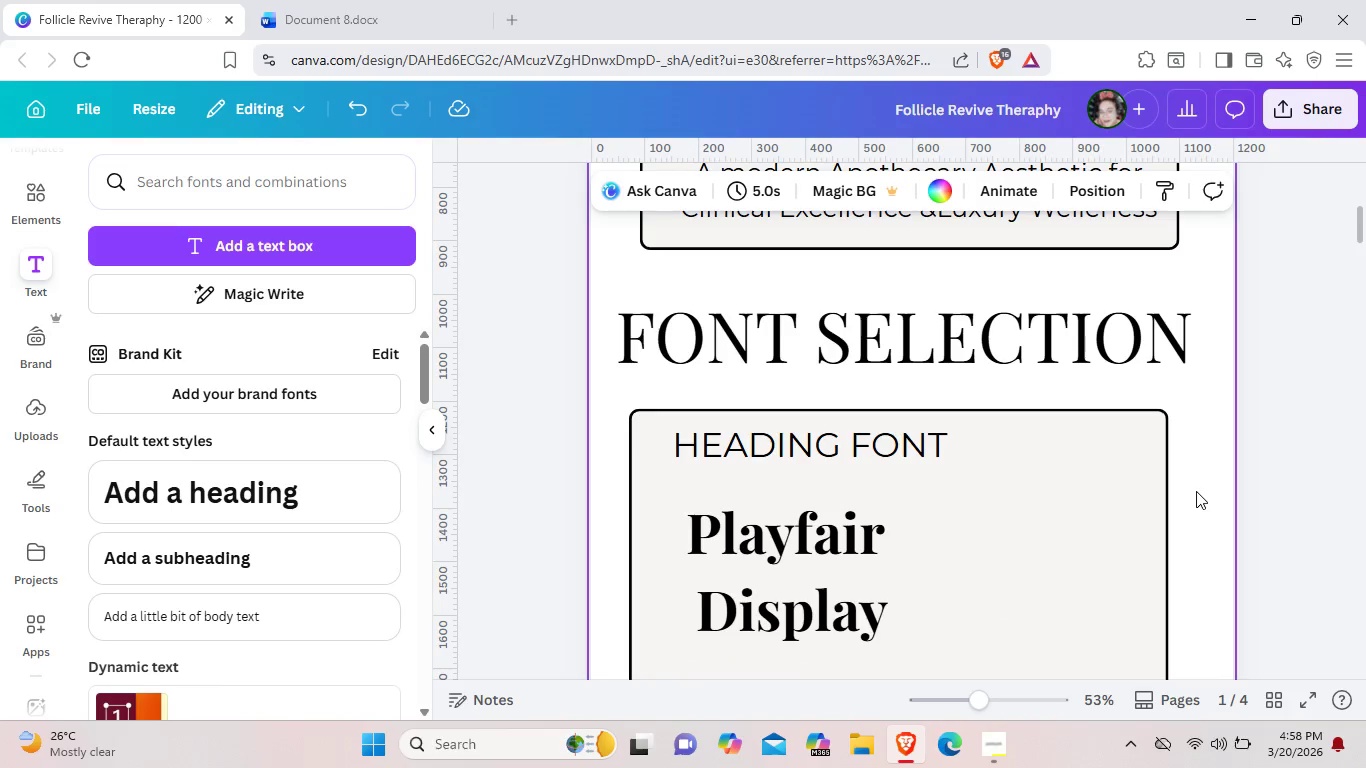 
scroll: coordinate [1196, 491], scroll_direction: down, amount: 3.0
 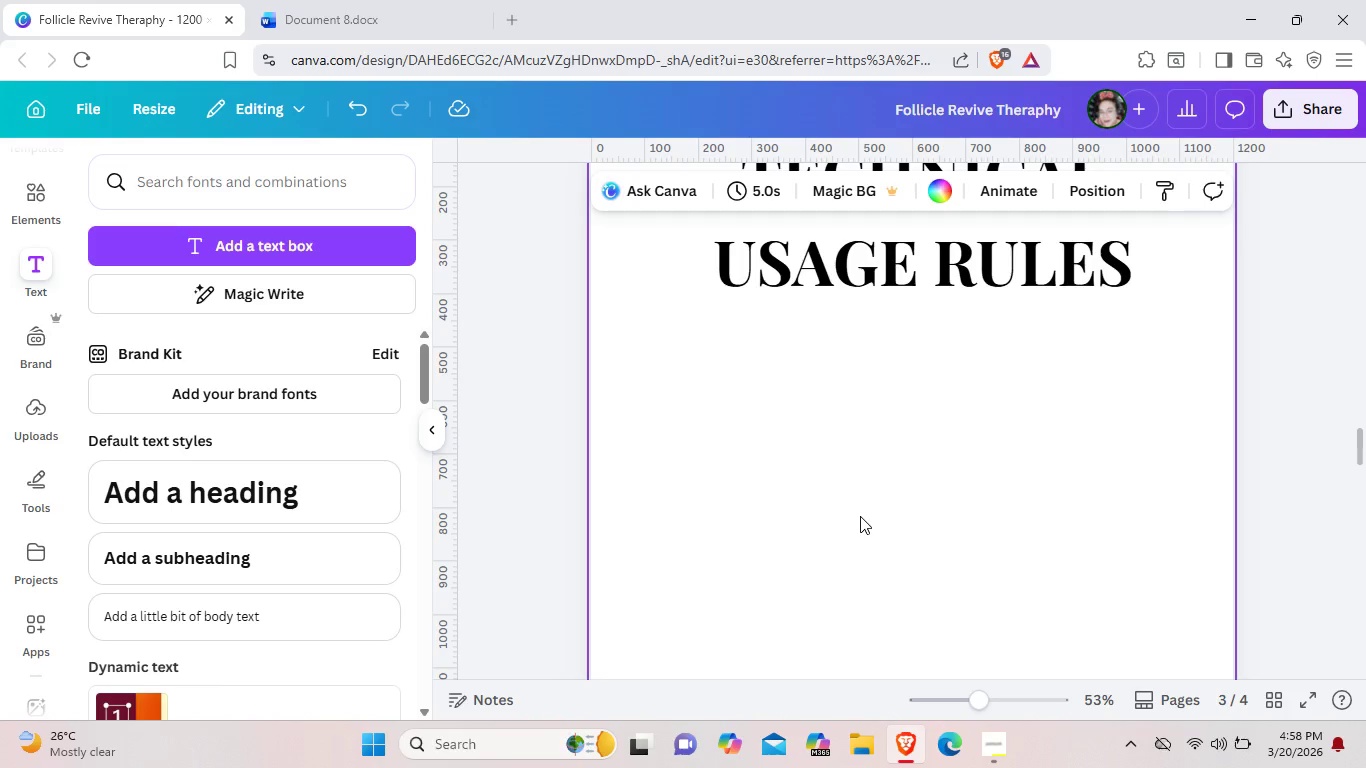 
wait(15.56)
 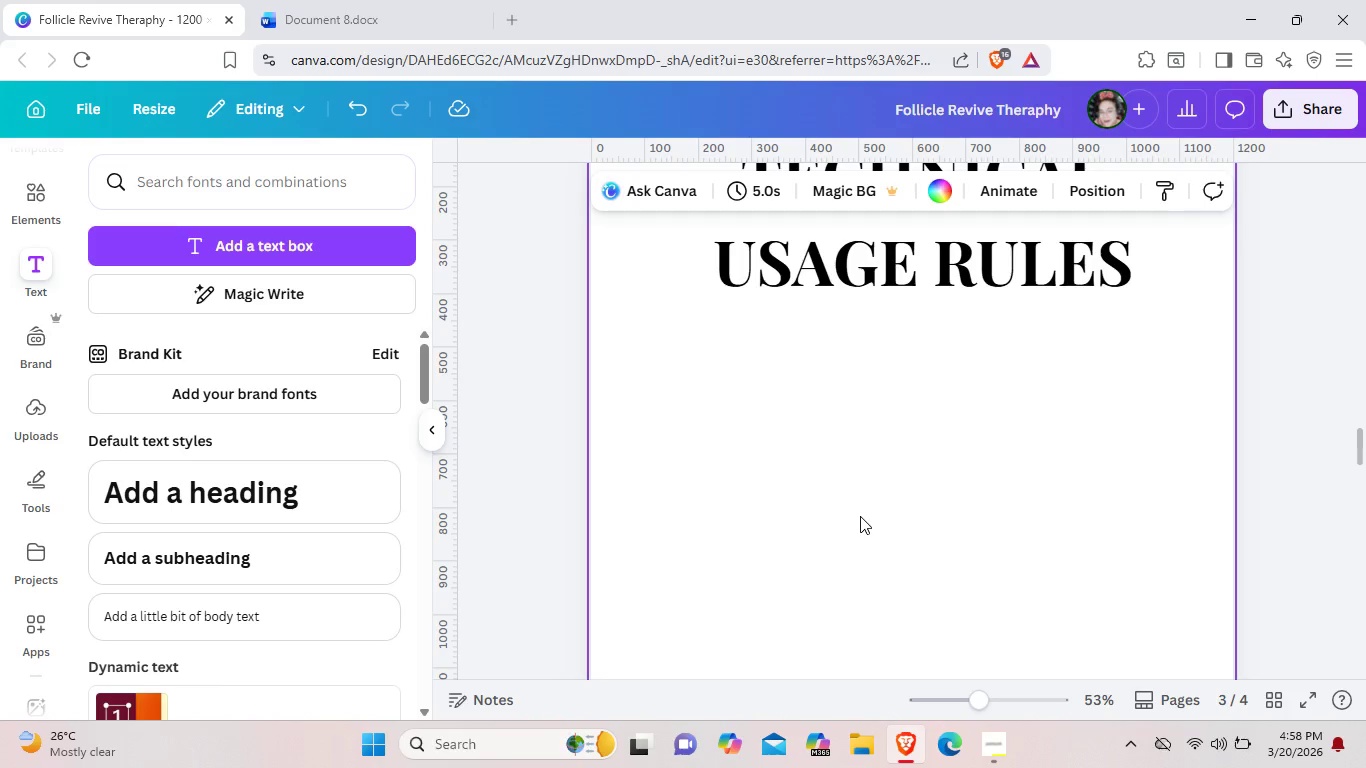 
left_click([176, 183])
 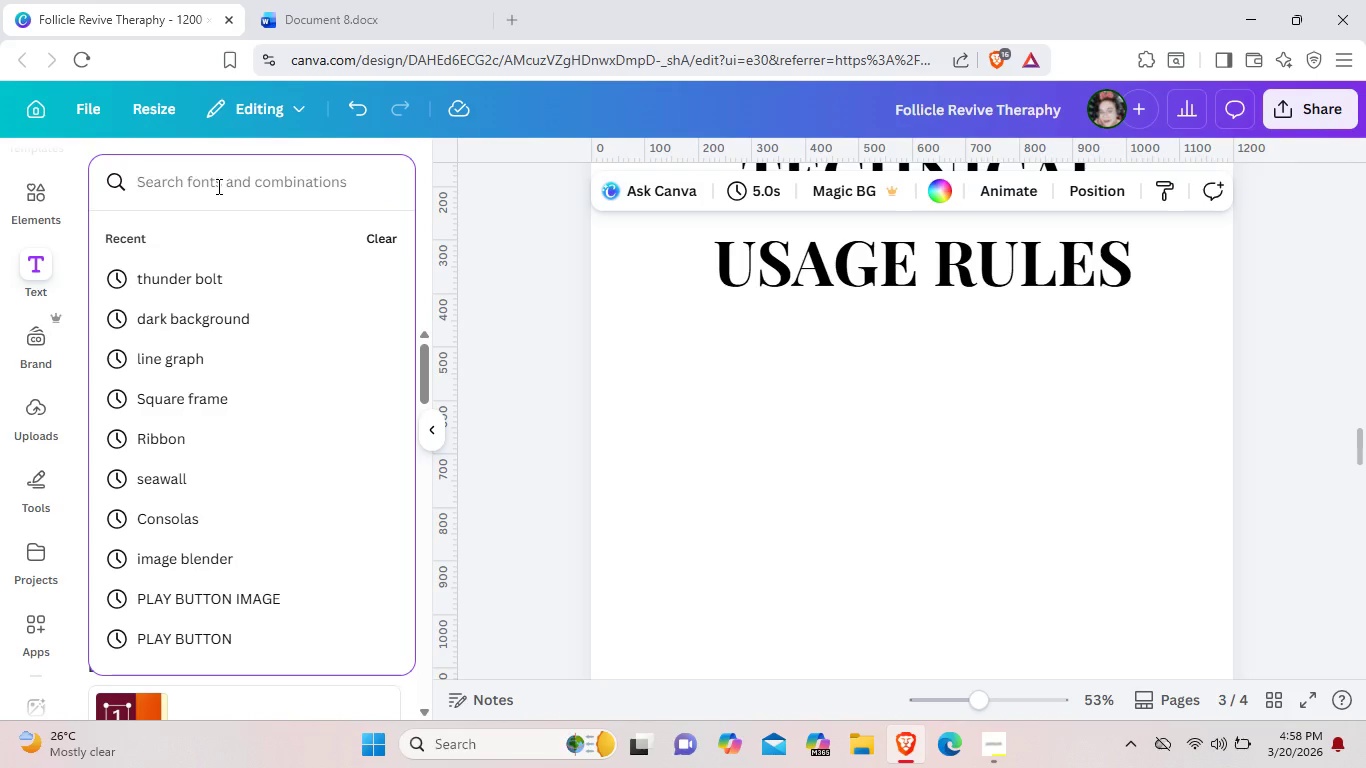 
left_click([217, 186])
 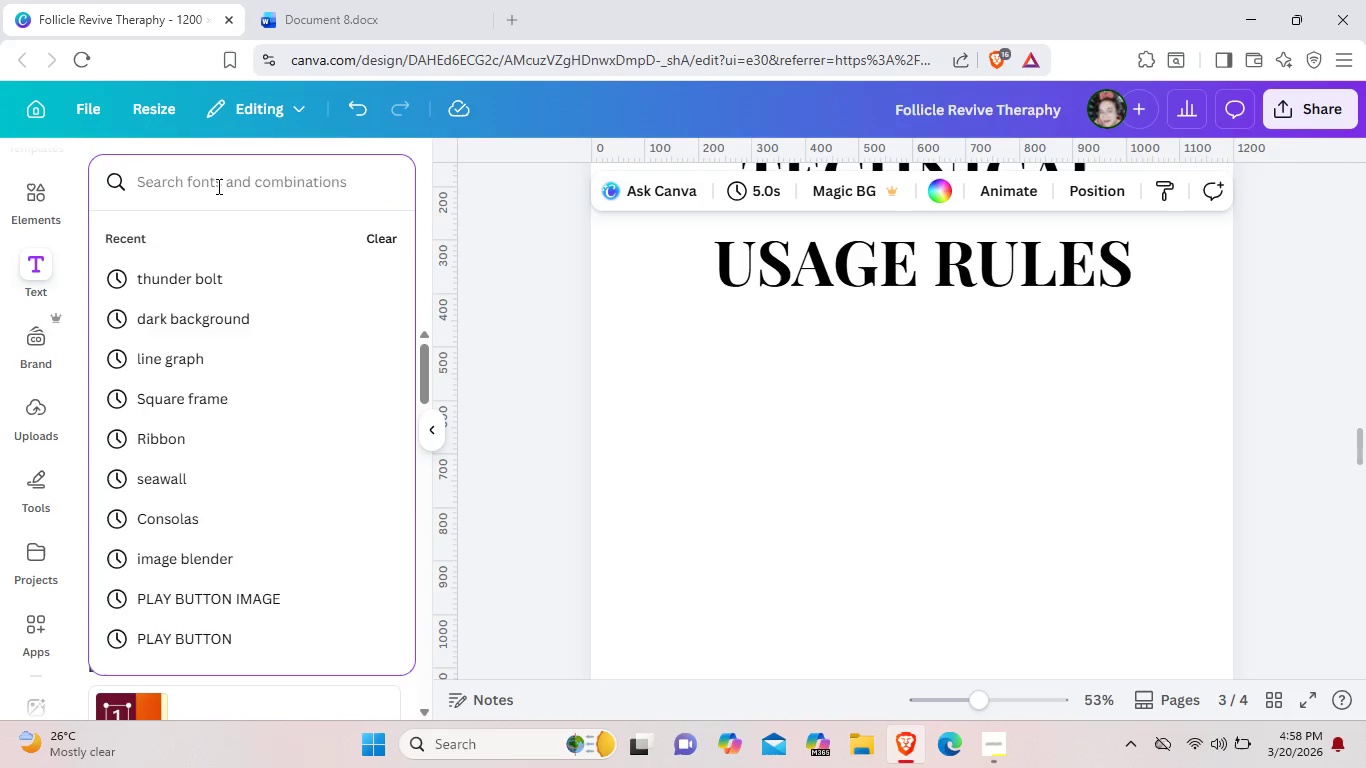 
type(table)
 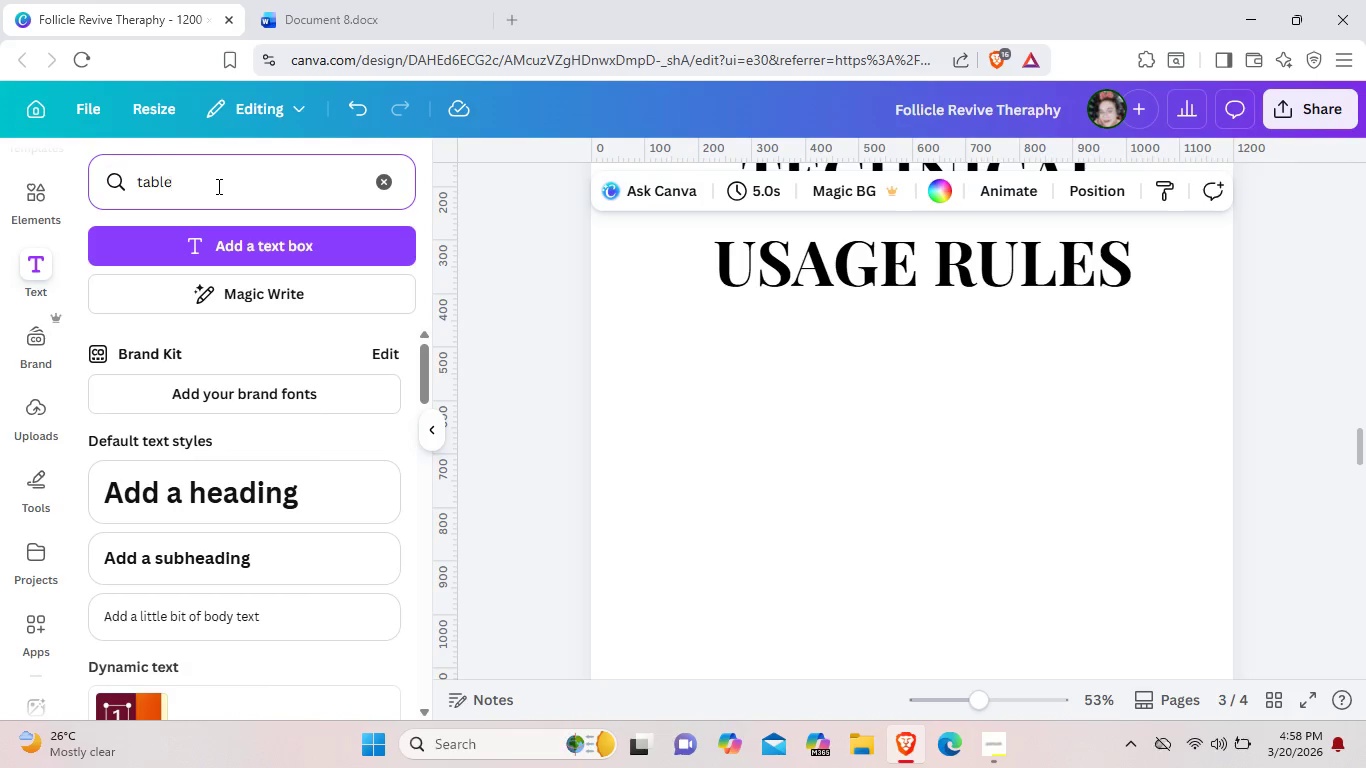 
key(Space)
 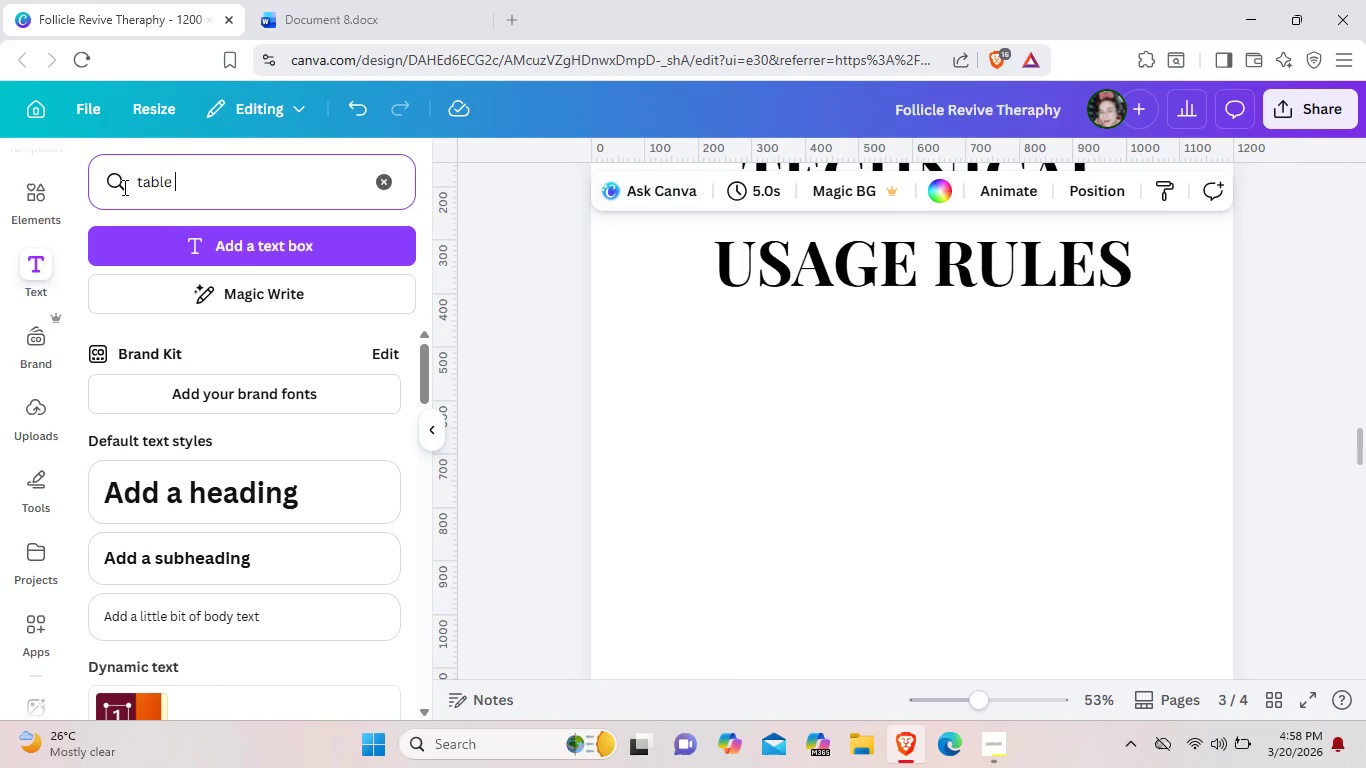 
left_click([32, 188])
 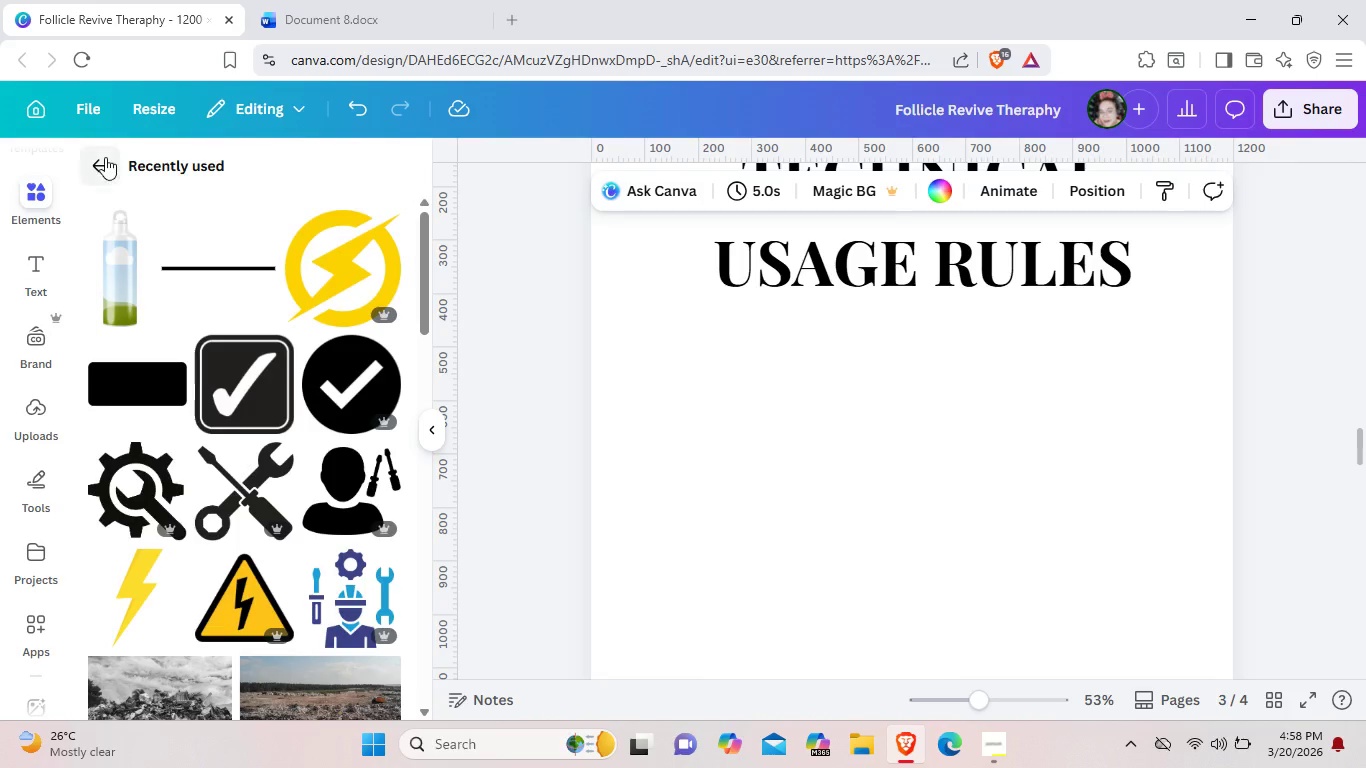 
left_click([104, 155])
 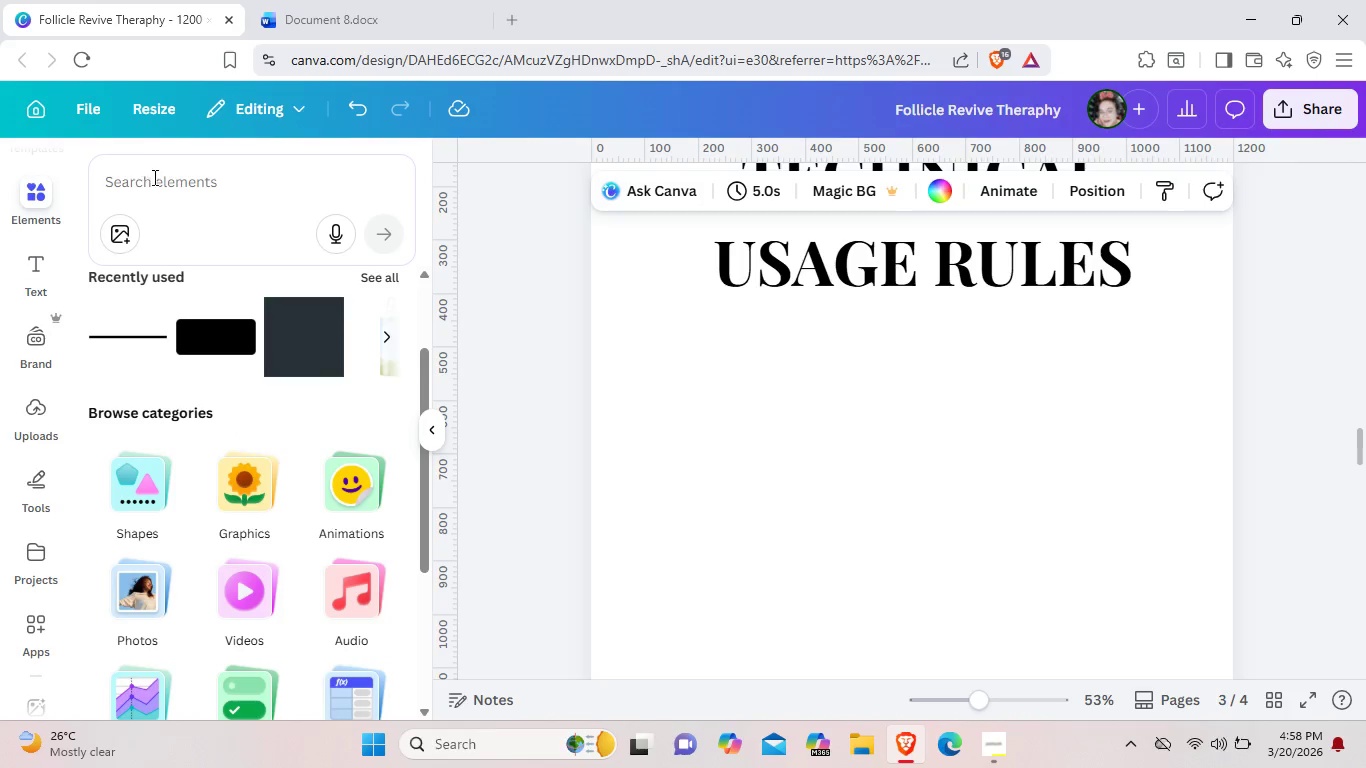 
left_click([158, 181])
 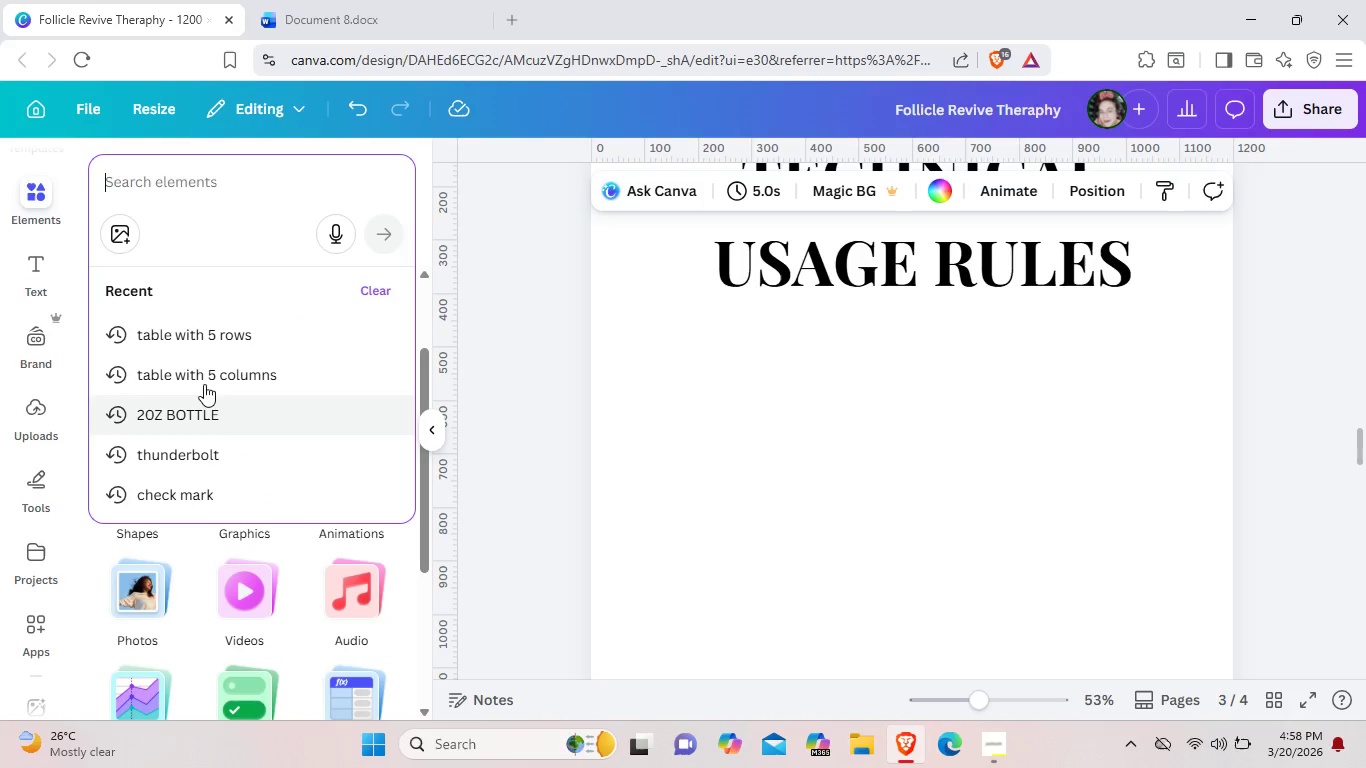 
left_click([213, 361])
 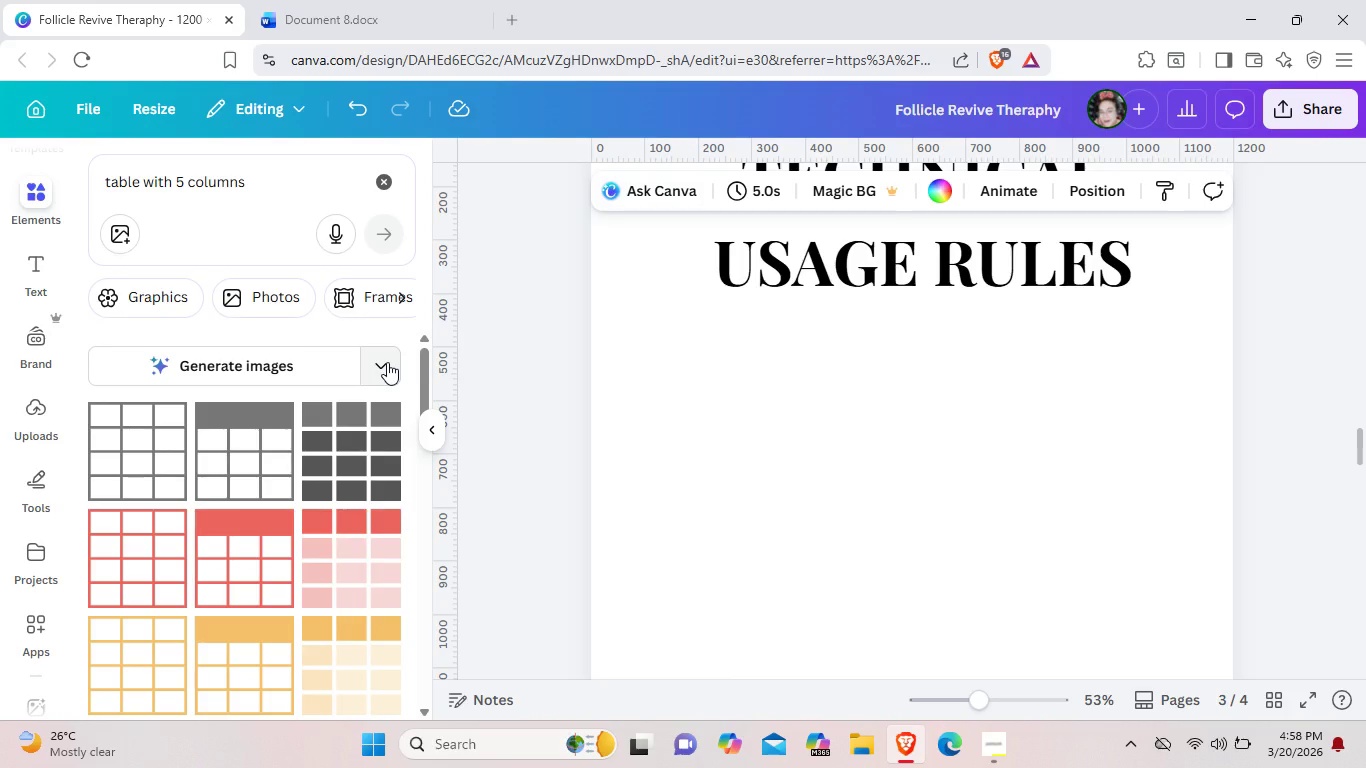 
left_click([303, 373])
 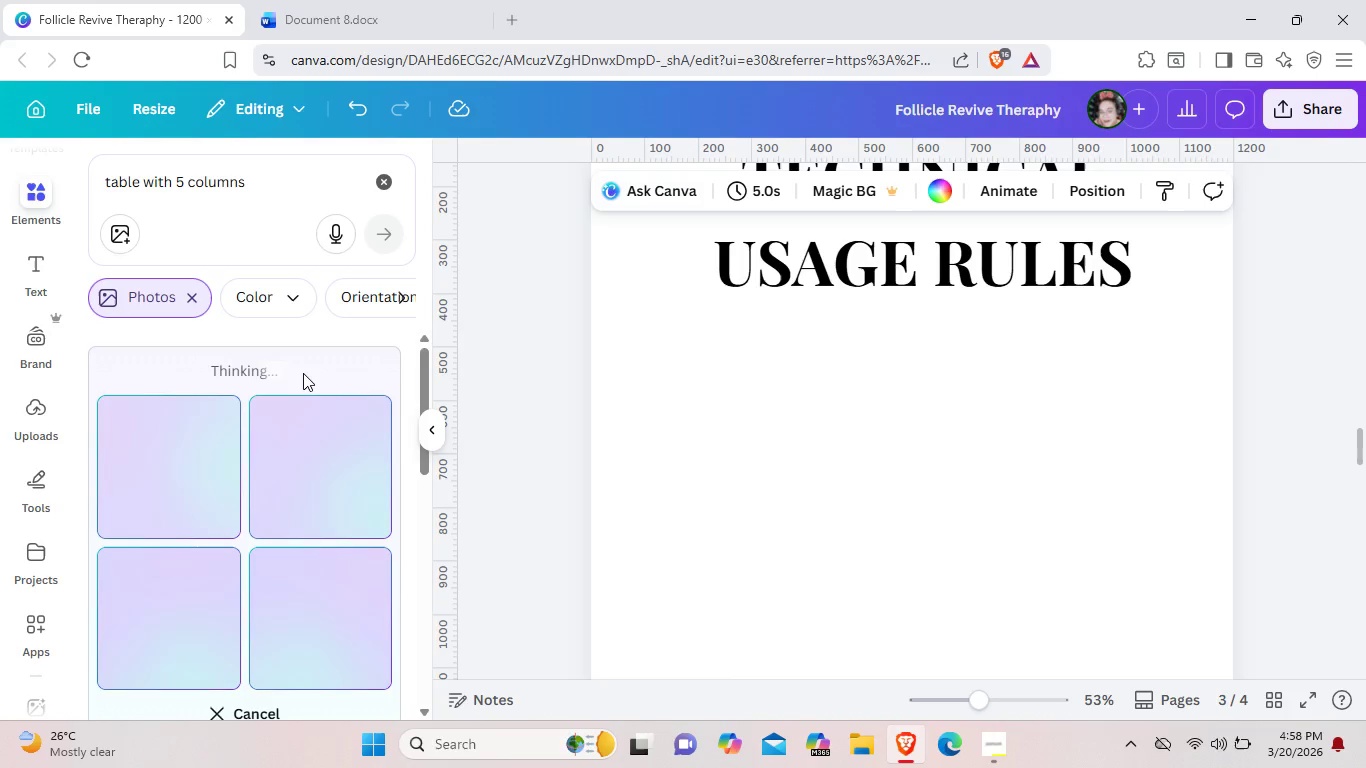 
scroll: coordinate [303, 373], scroll_direction: down, amount: 3.0
 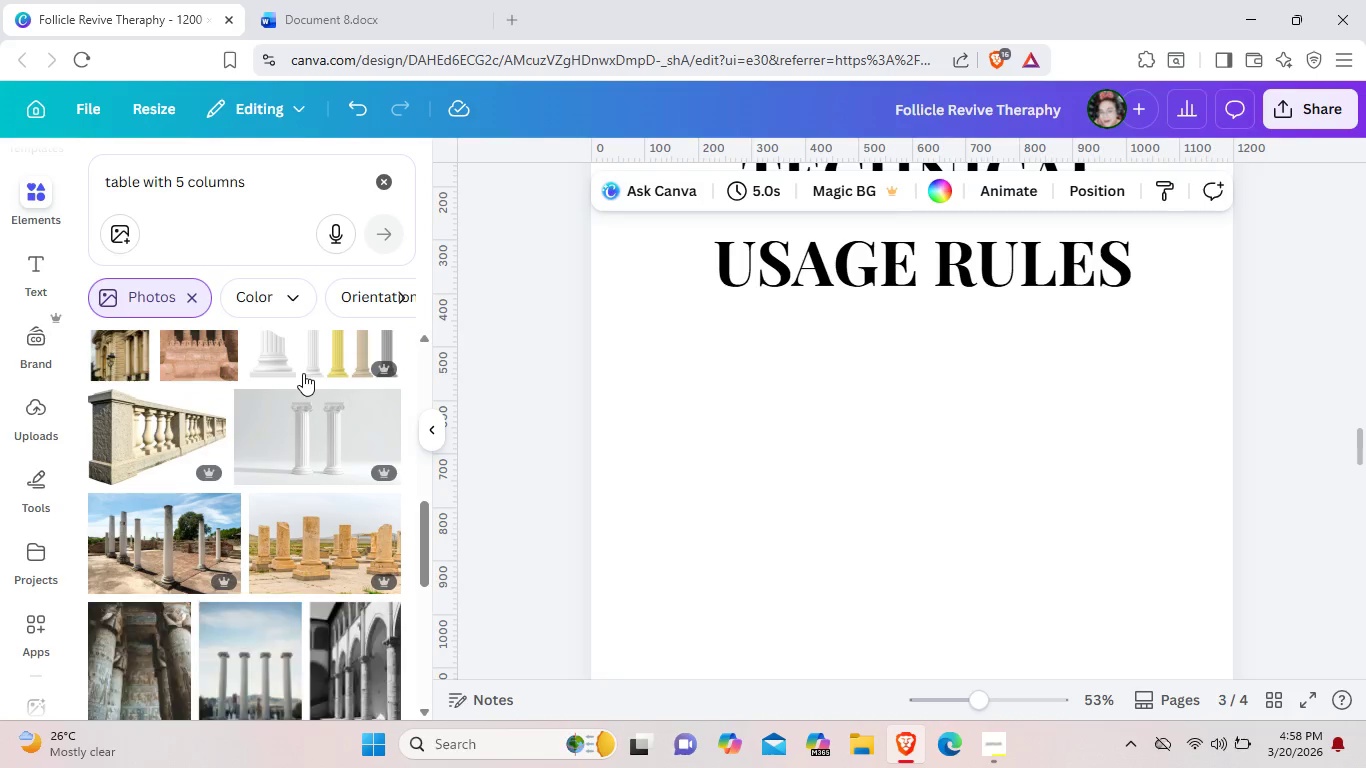 
scroll: coordinate [303, 373], scroll_direction: up, amount: 3.0
 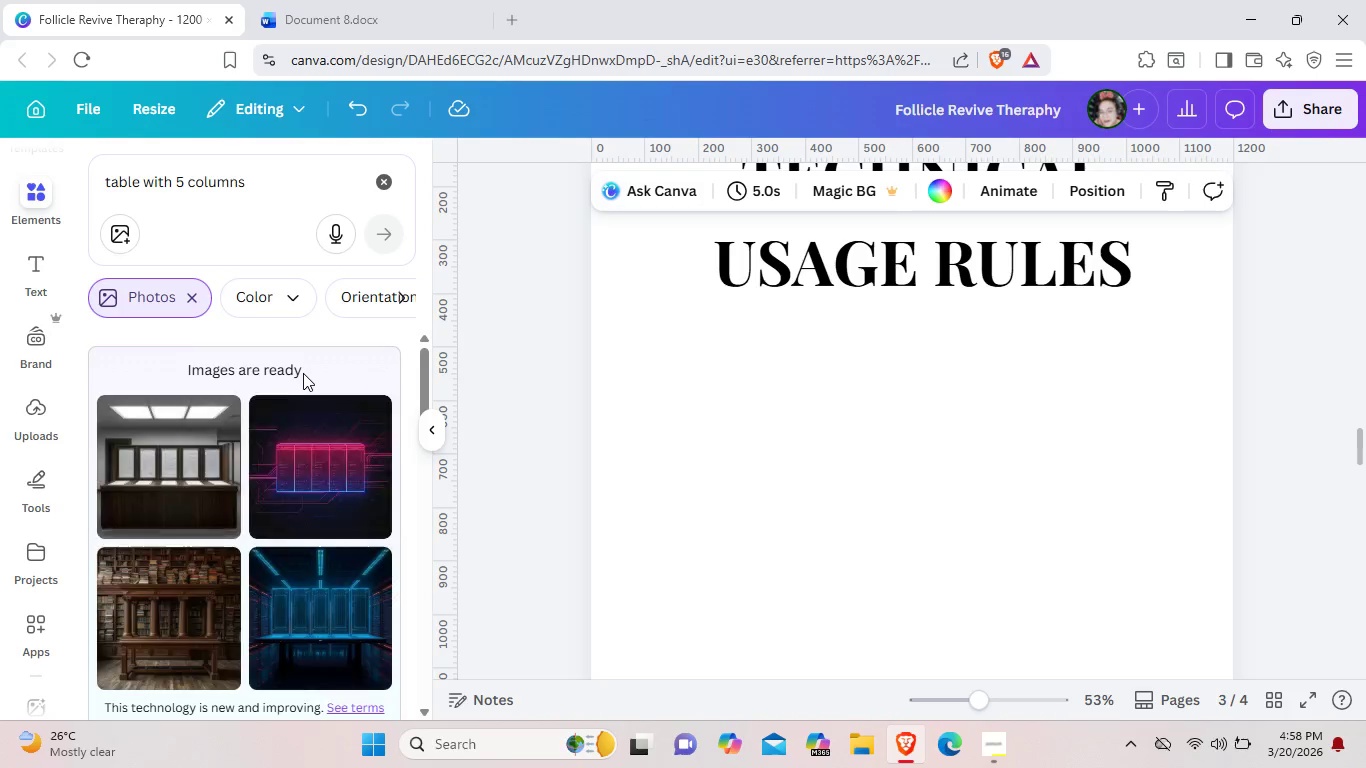 
scroll: coordinate [303, 373], scroll_direction: down, amount: 3.0
 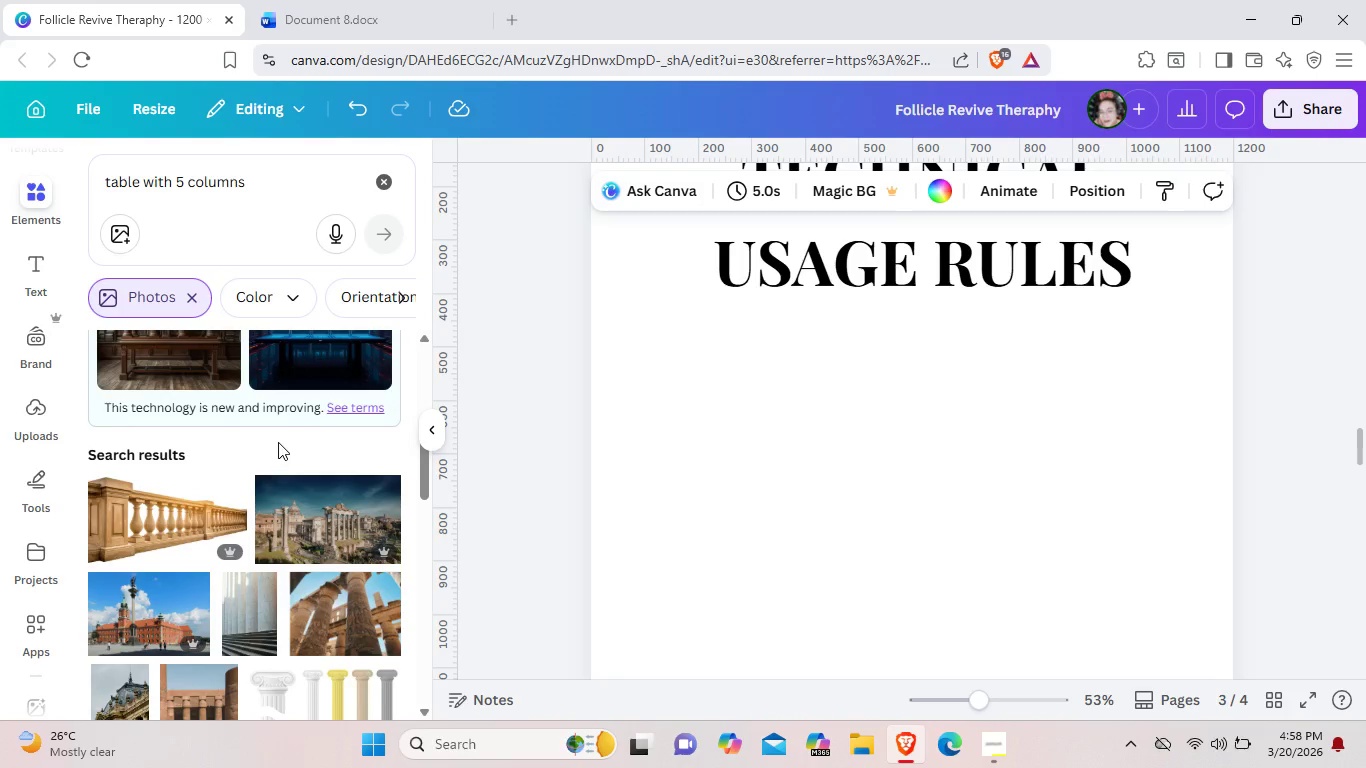 
scroll: coordinate [278, 442], scroll_direction: up, amount: 3.0
 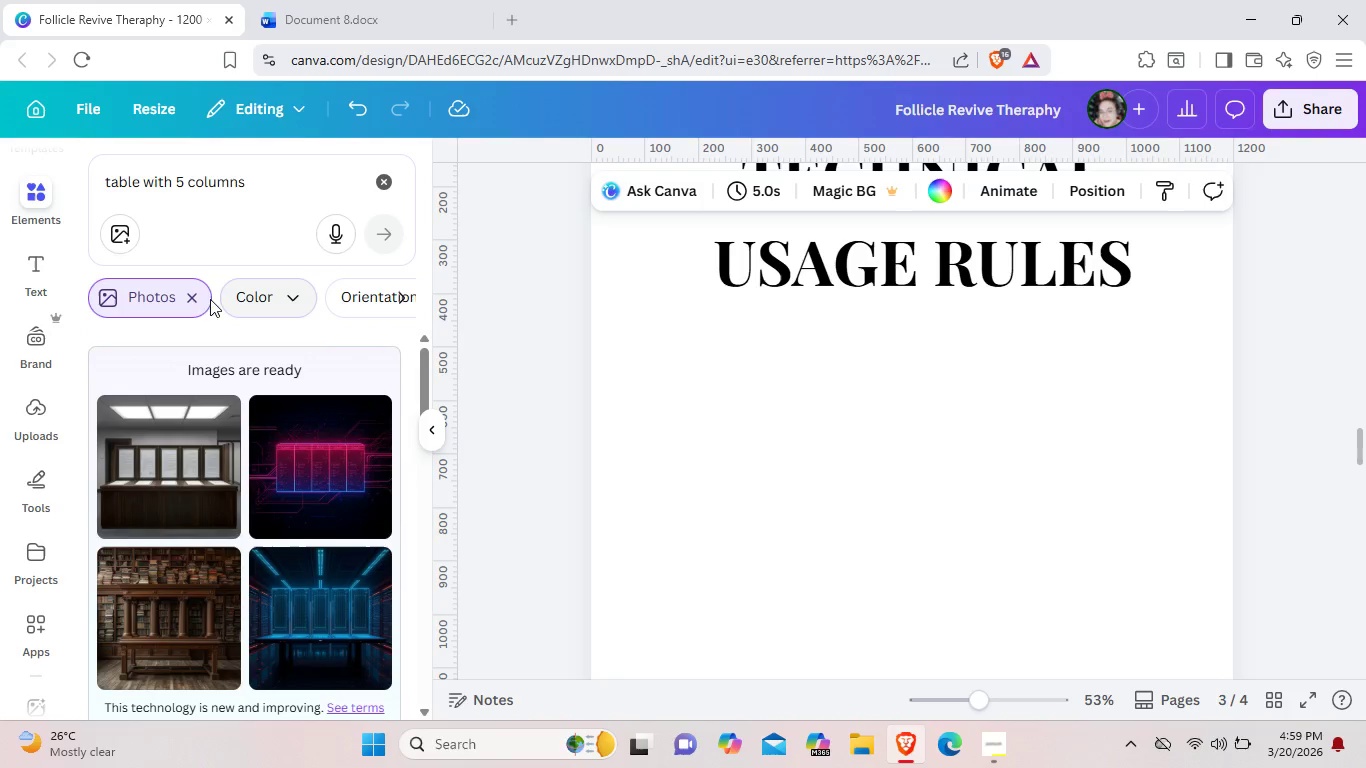 
left_click([196, 297])
 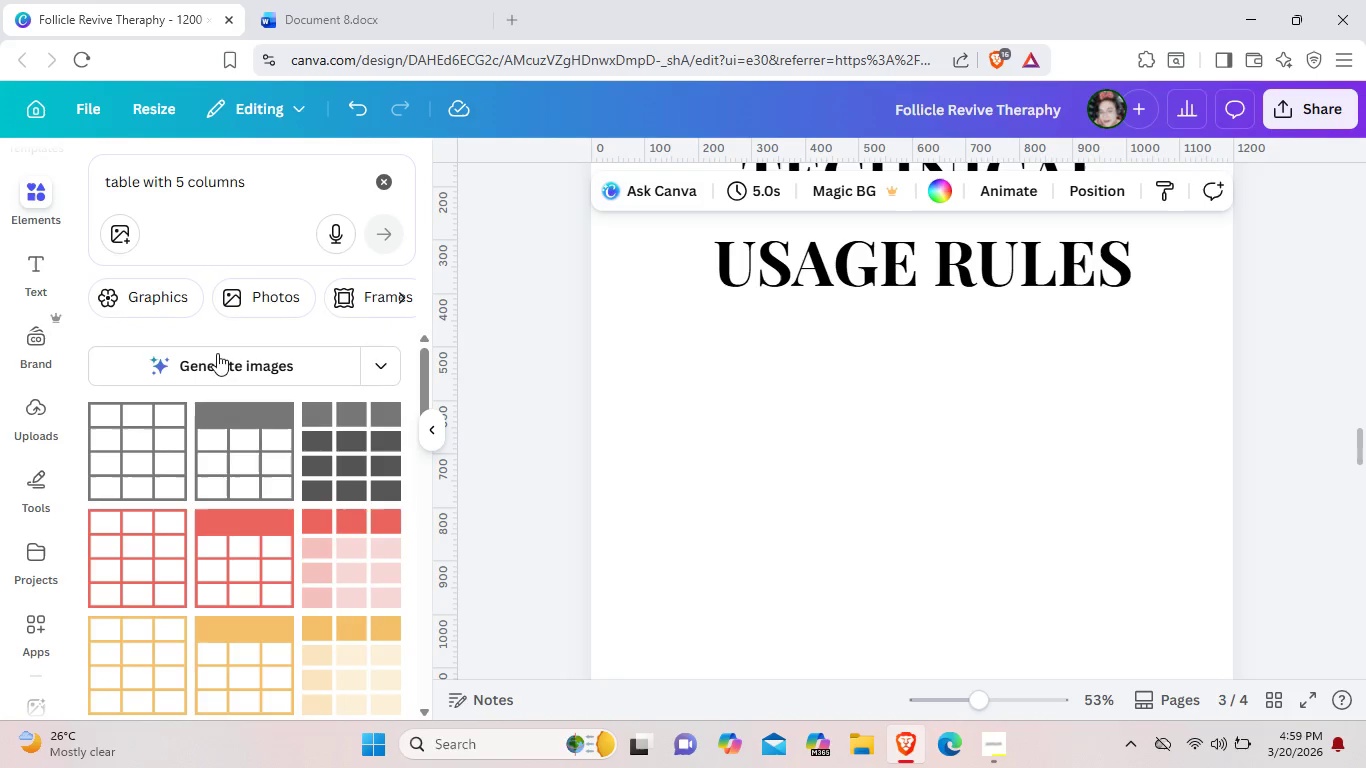 
scroll: coordinate [223, 380], scroll_direction: down, amount: 4.0
 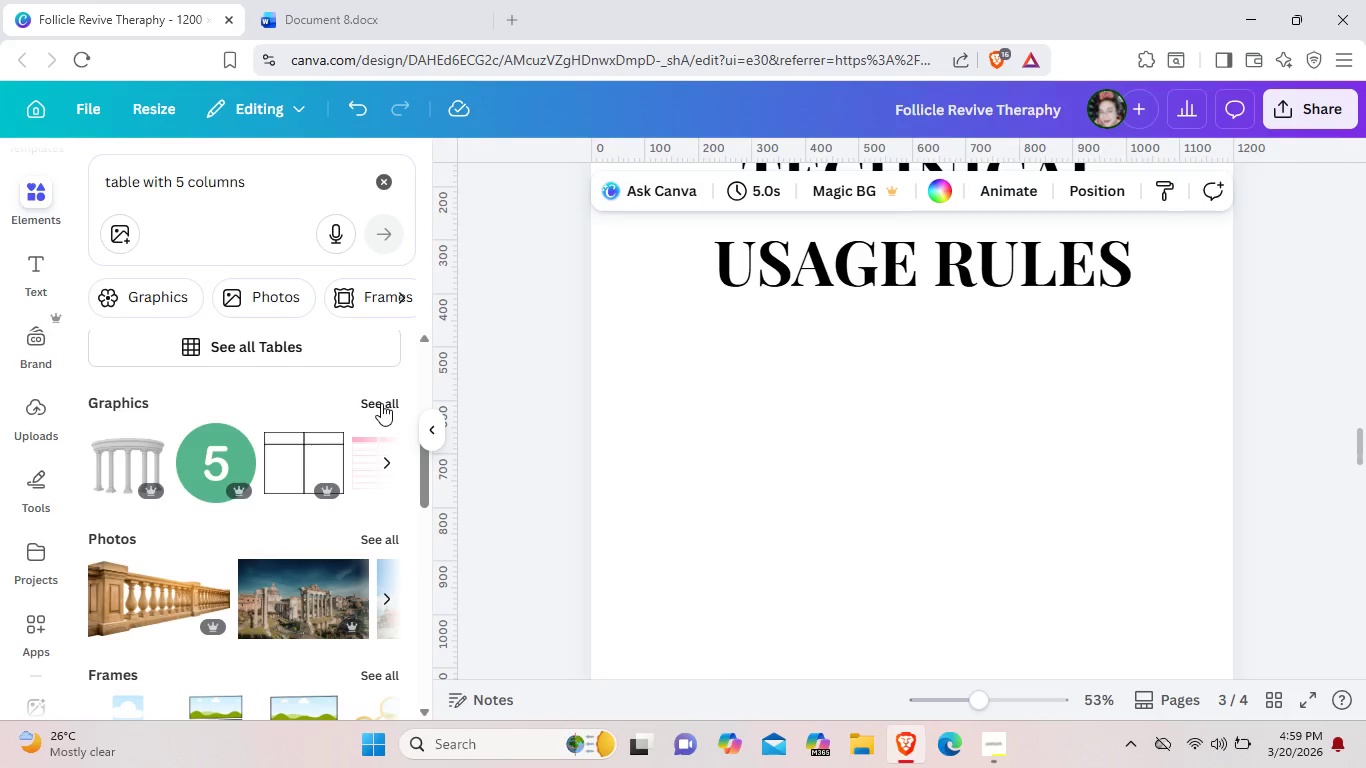 
left_click([381, 403])
 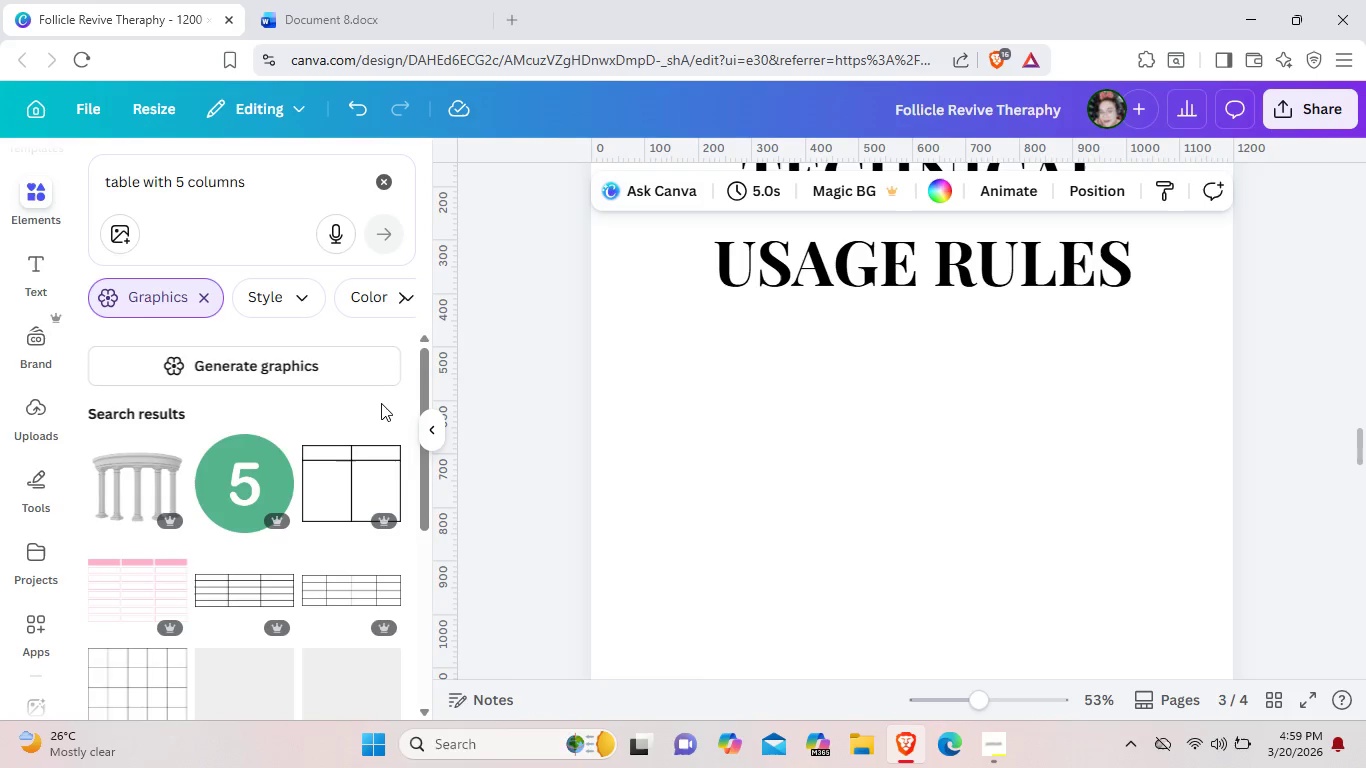 
scroll: coordinate [381, 403], scroll_direction: down, amount: 5.0
 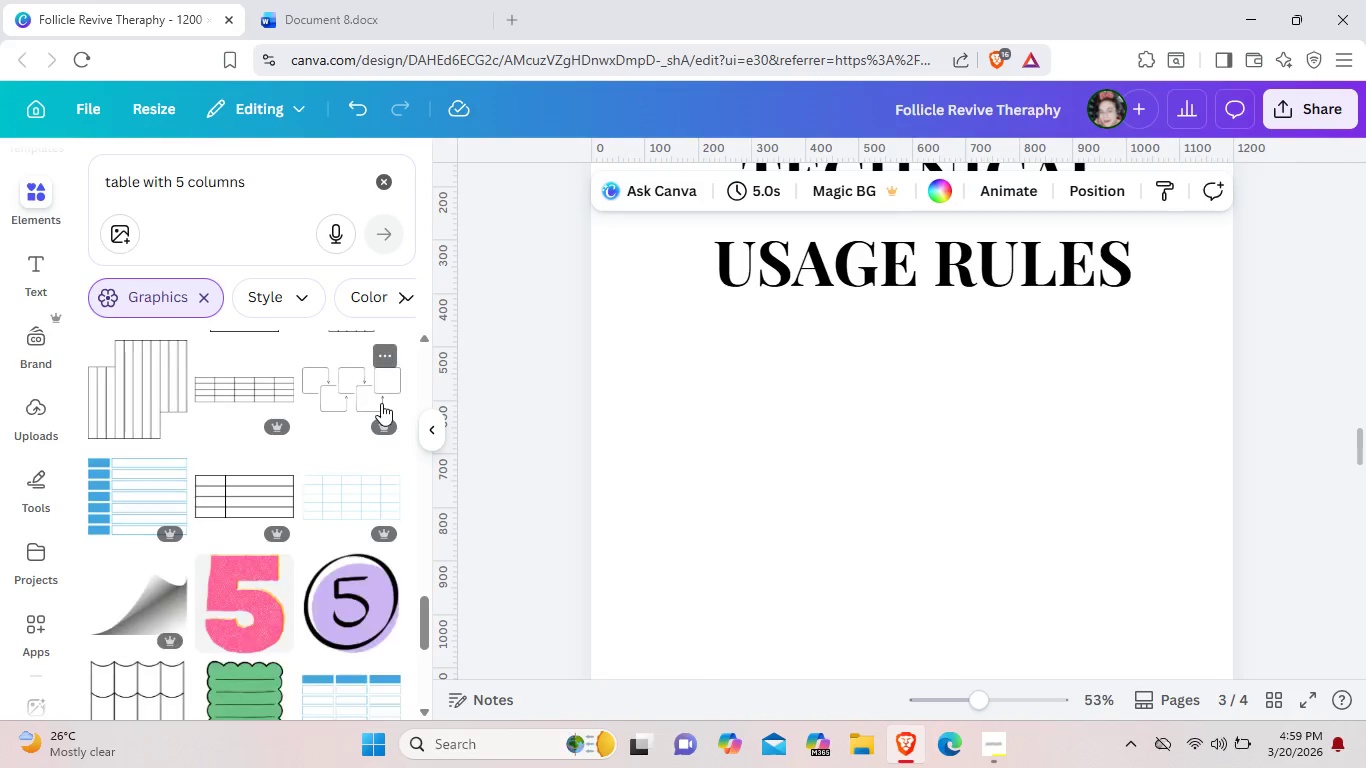 
scroll: coordinate [381, 403], scroll_direction: up, amount: 1.0
 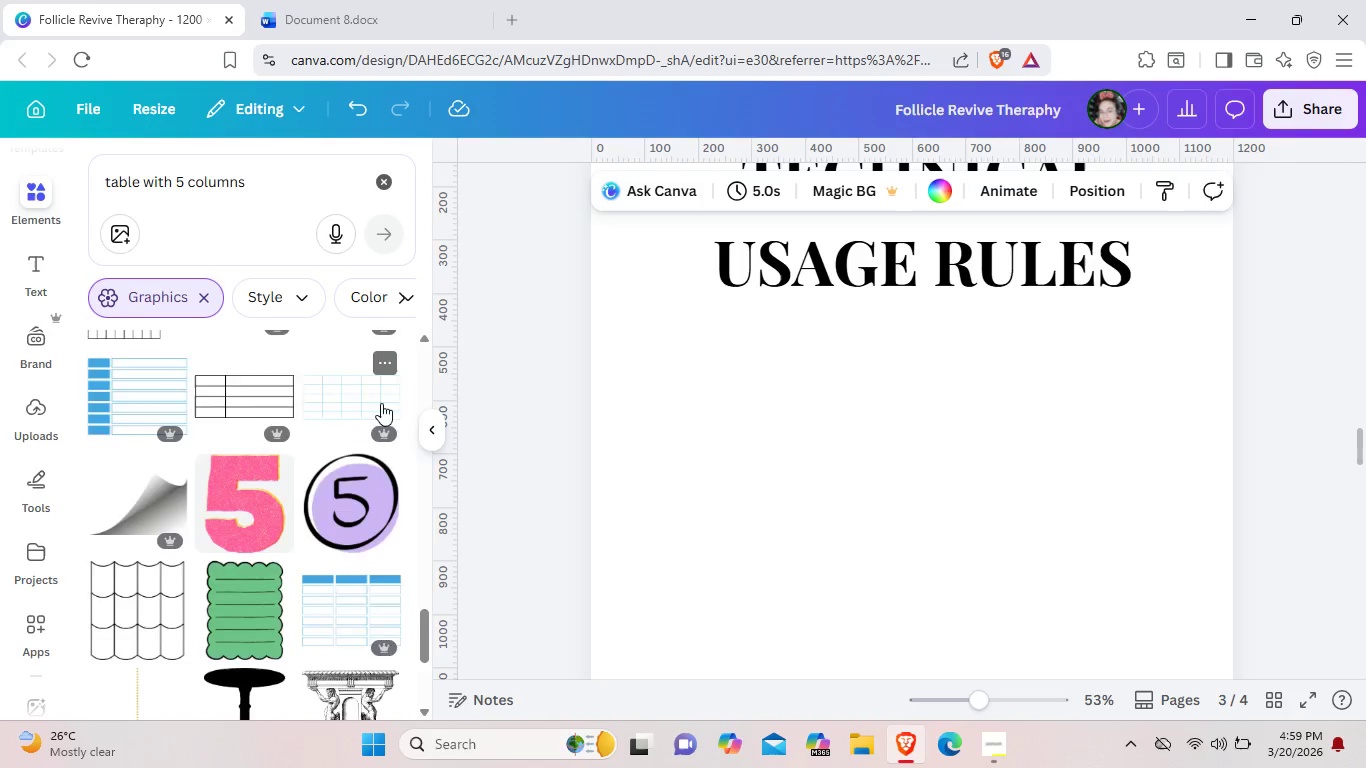 
scroll: coordinate [381, 403], scroll_direction: down, amount: 7.0
 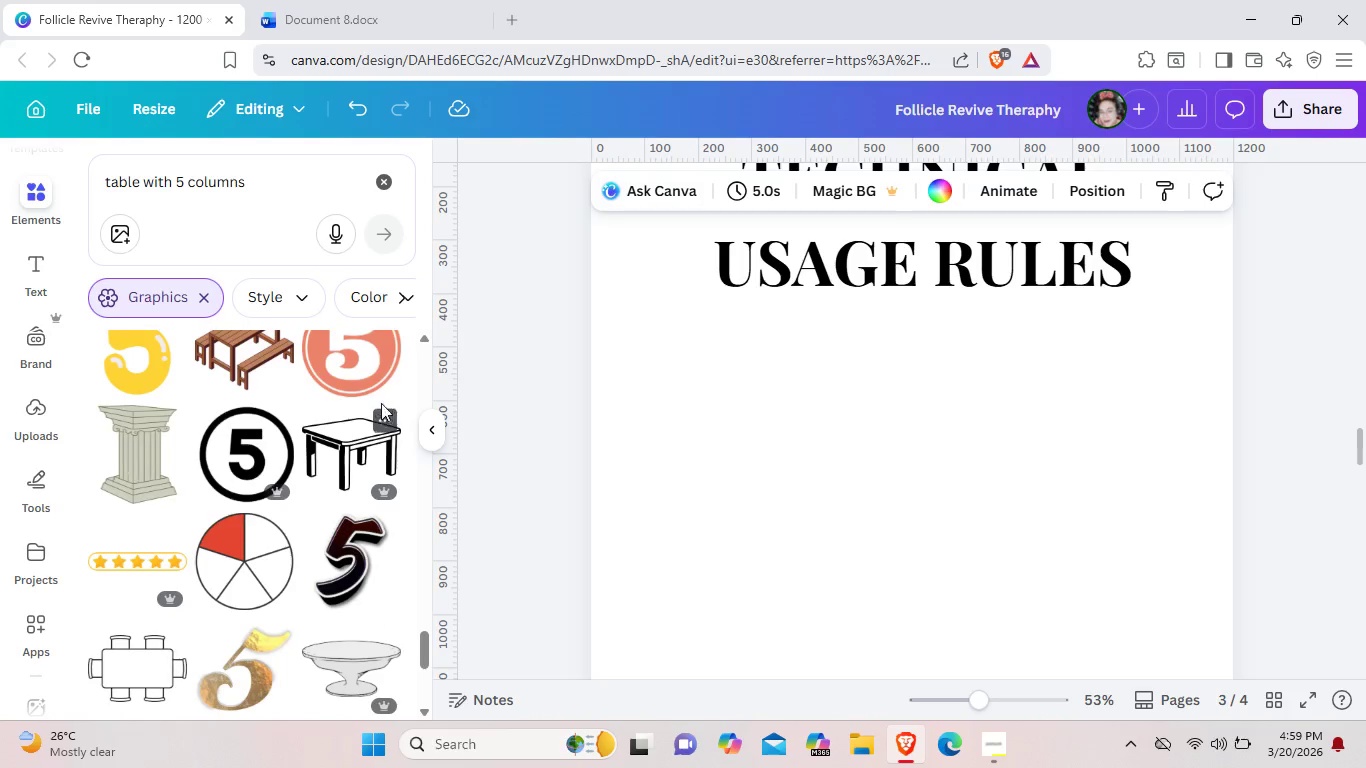 
scroll: coordinate [381, 403], scroll_direction: up, amount: 5.0
 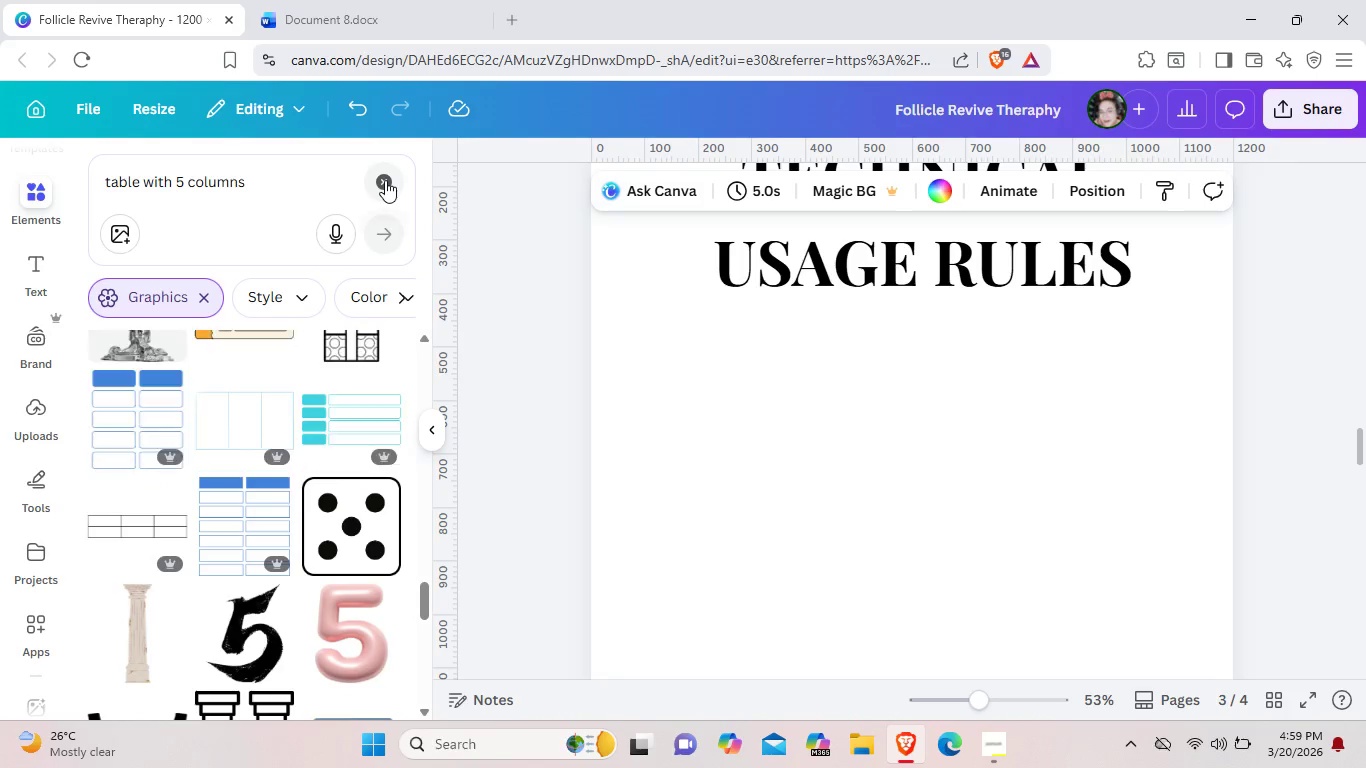 
left_click([385, 180])
 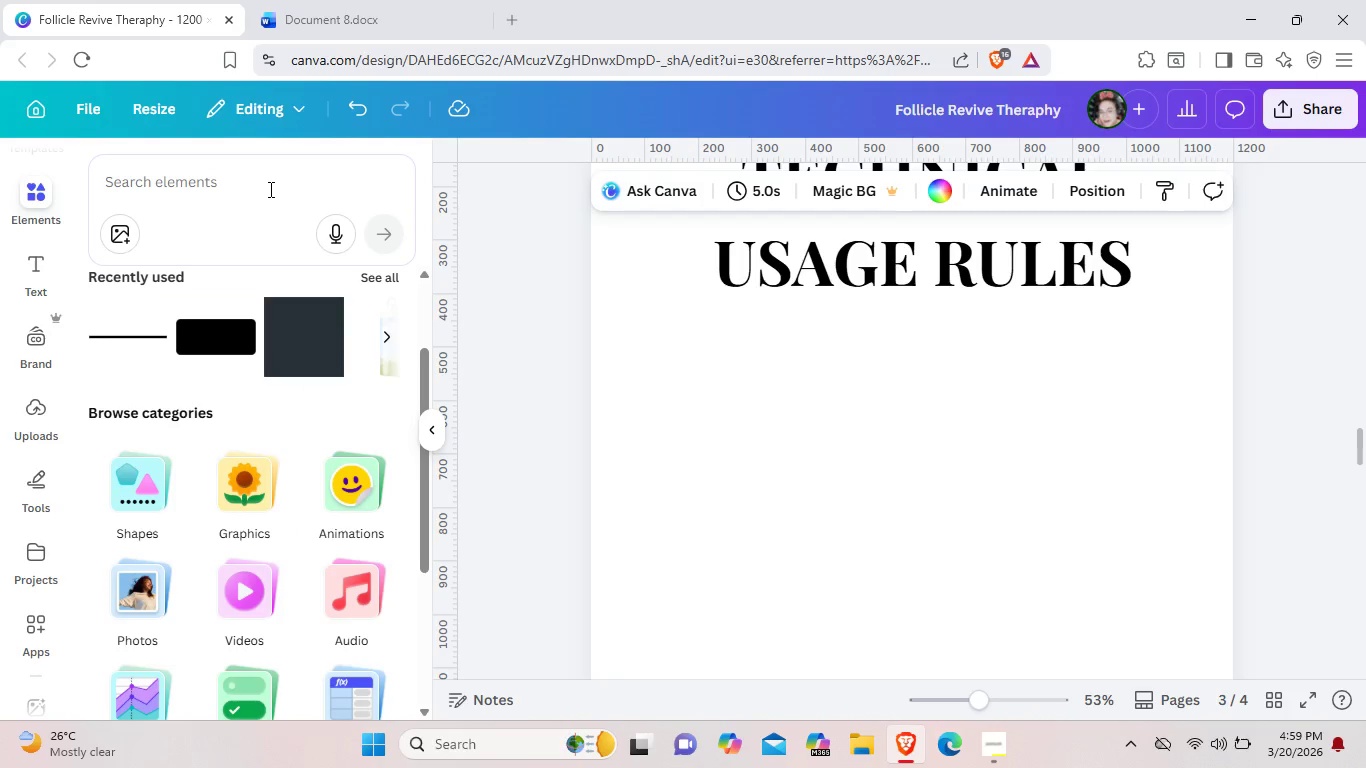 
left_click([269, 189])
 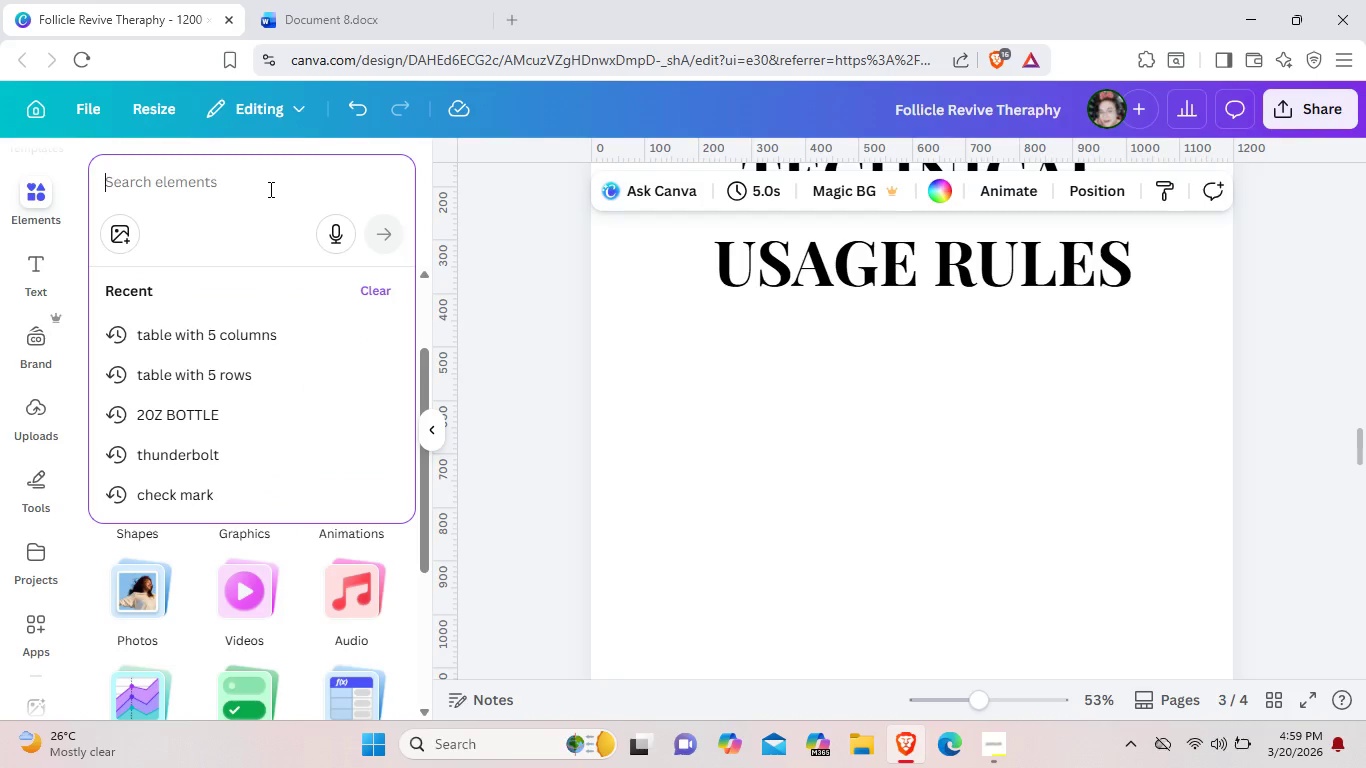 
type(table chat)
 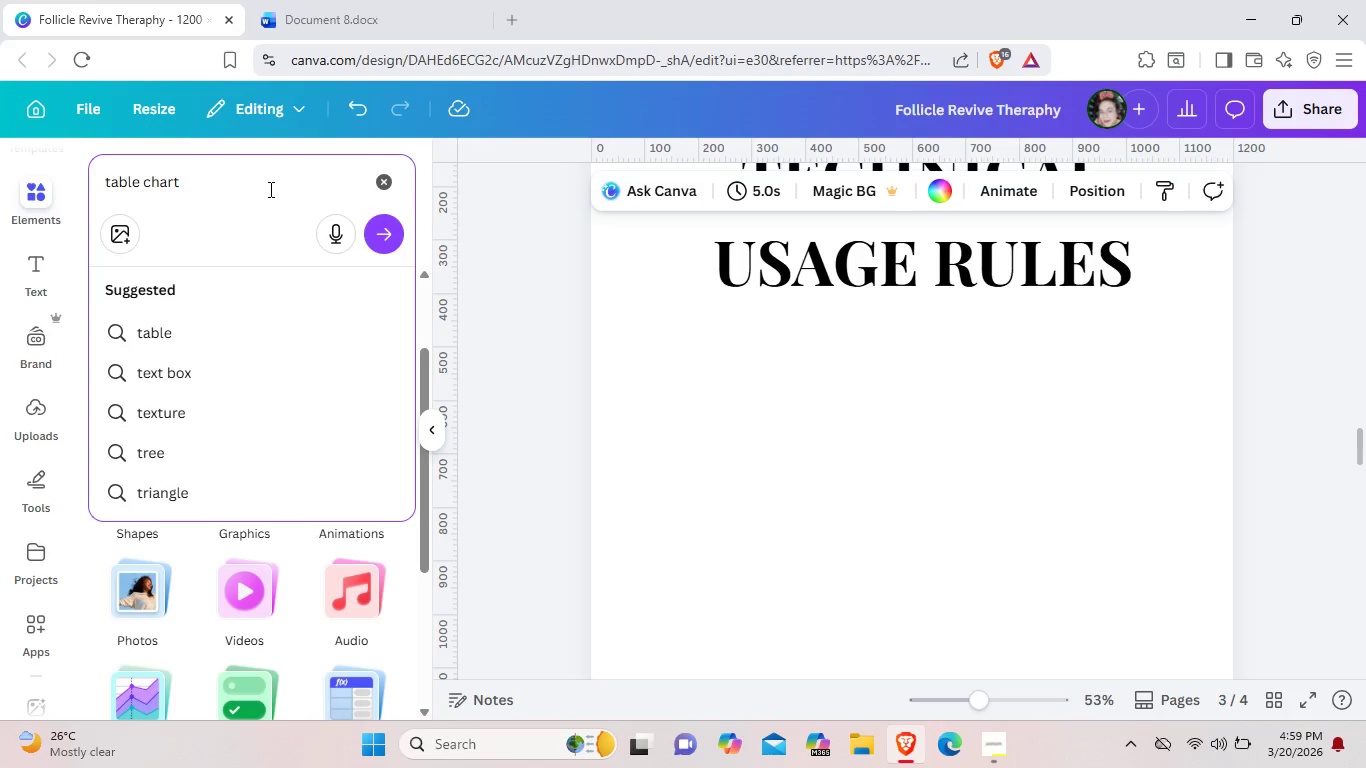 
hold_key(key=R, duration=0.36)
 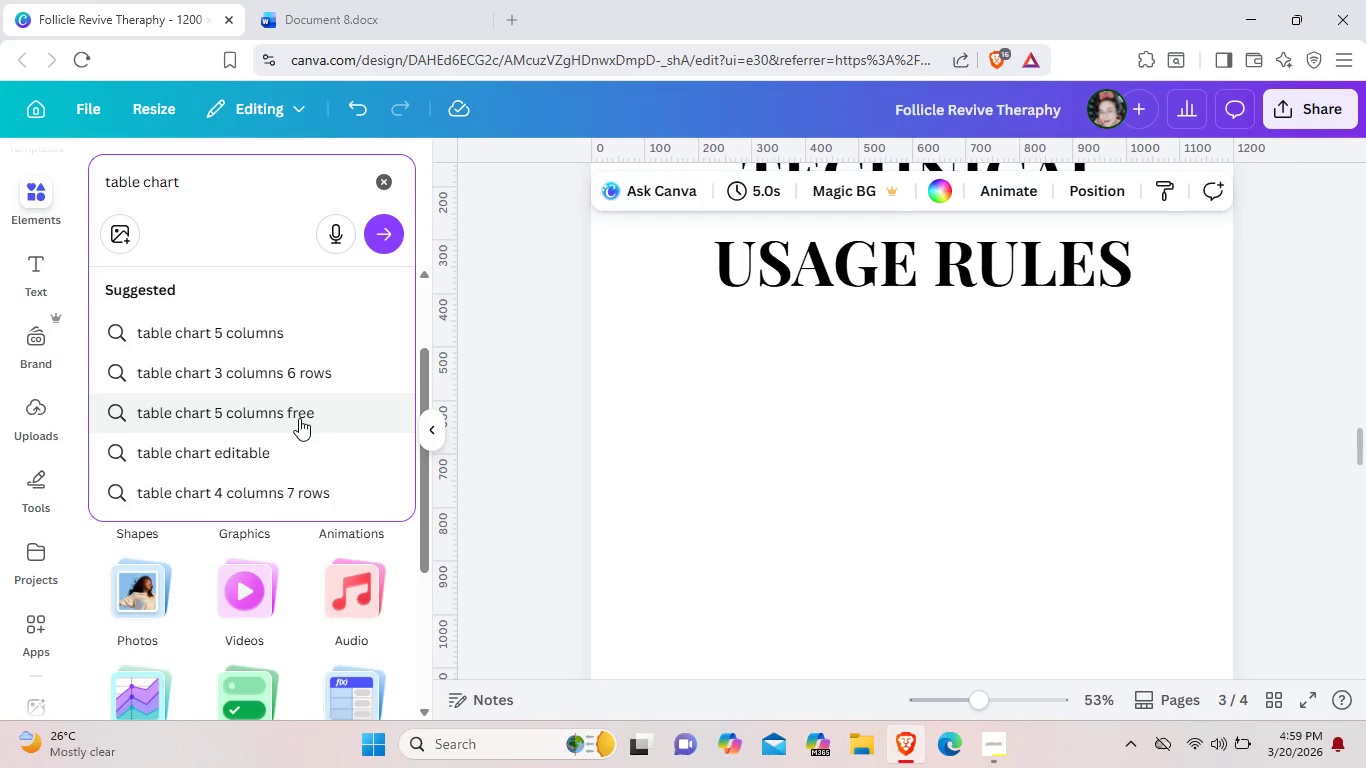 
wait(6.69)
 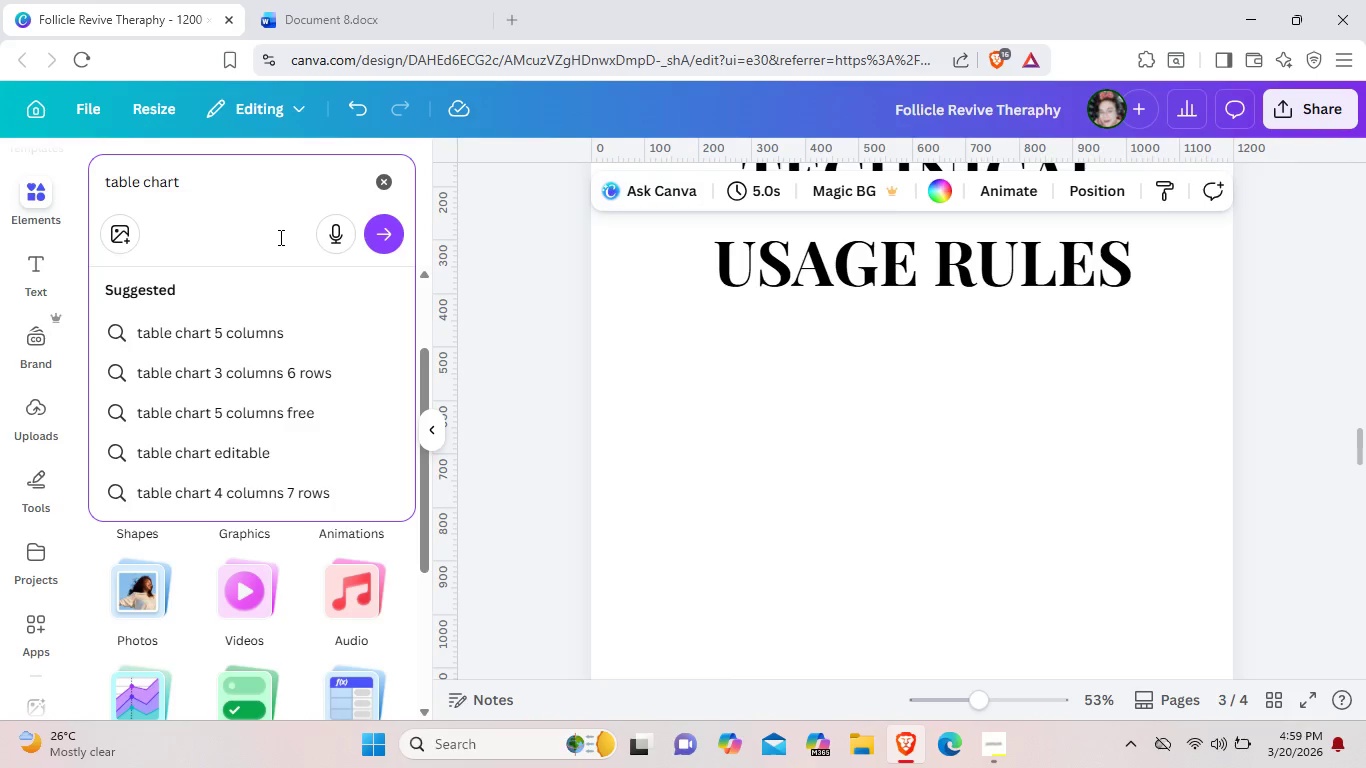 
left_click([294, 456])
 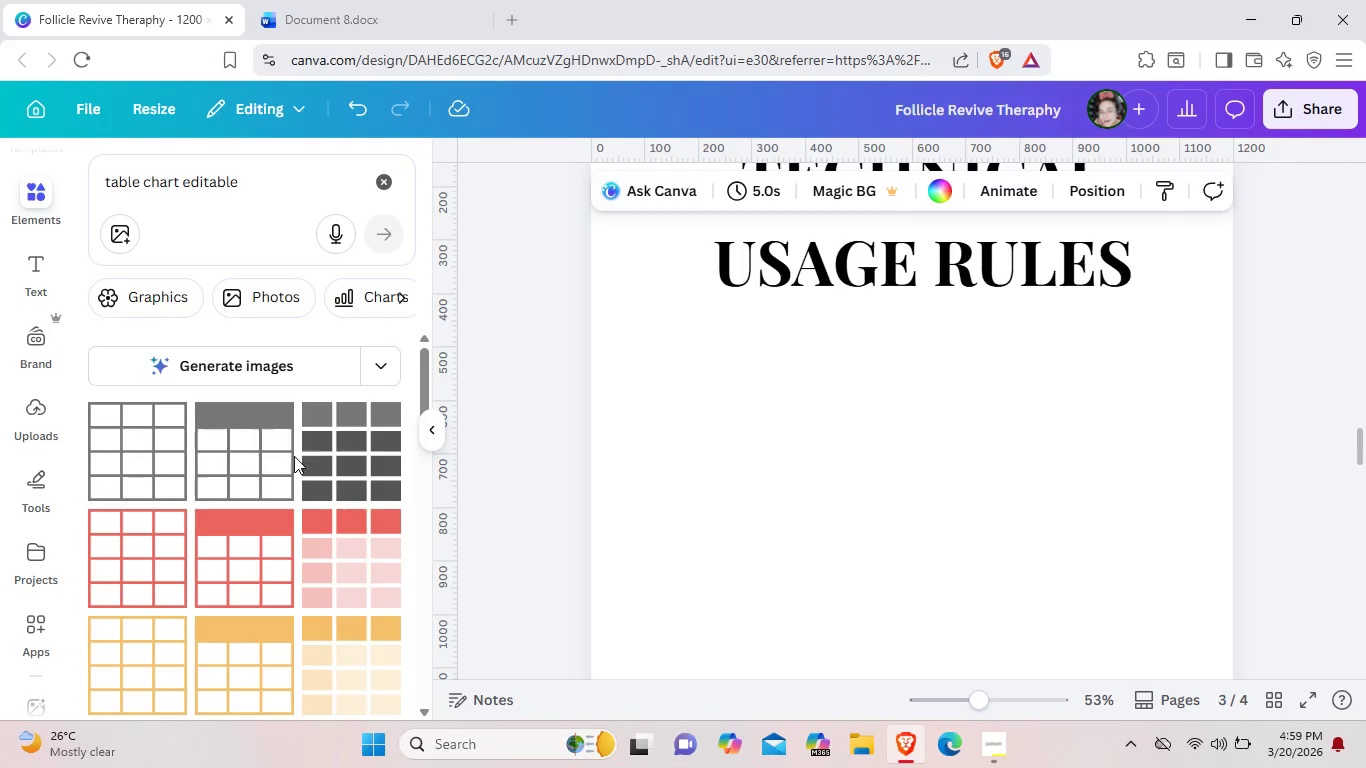 
left_click([133, 471])
 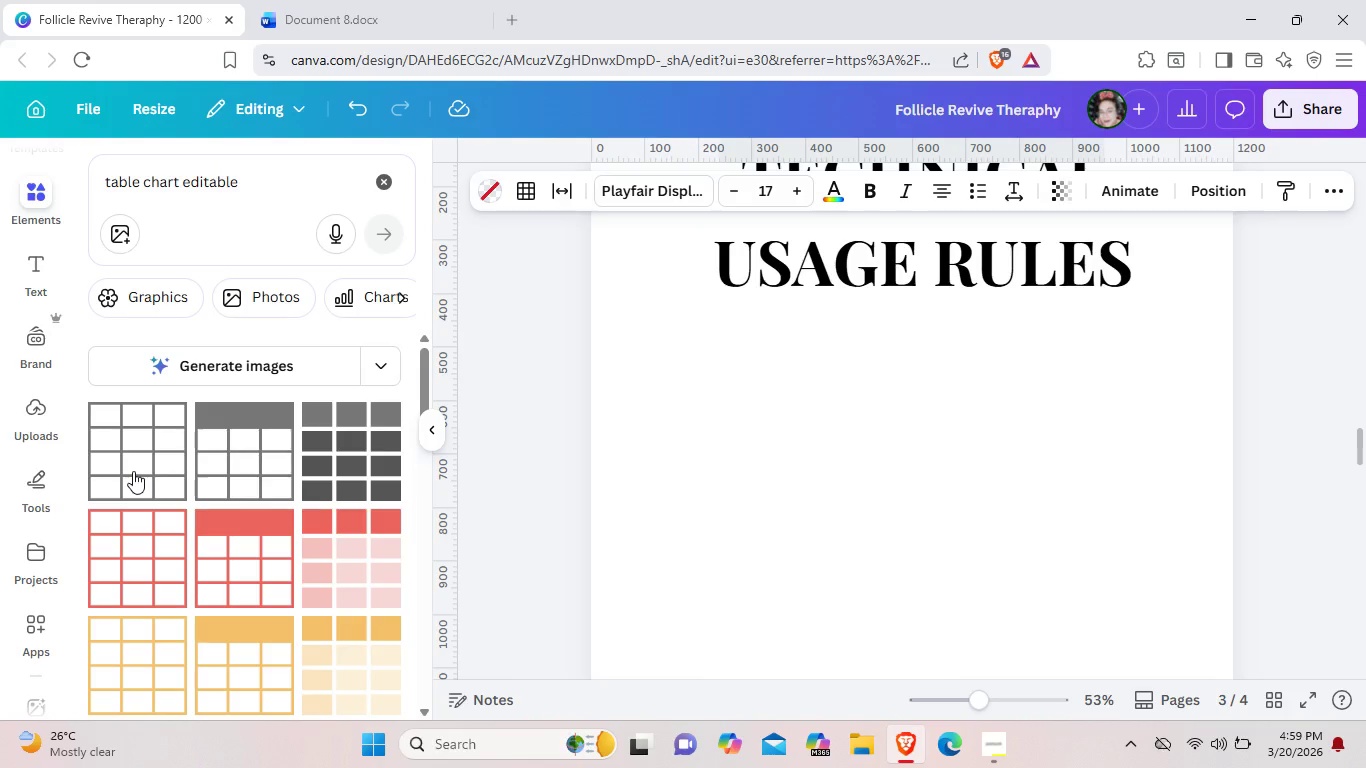 
left_click([799, 375])
 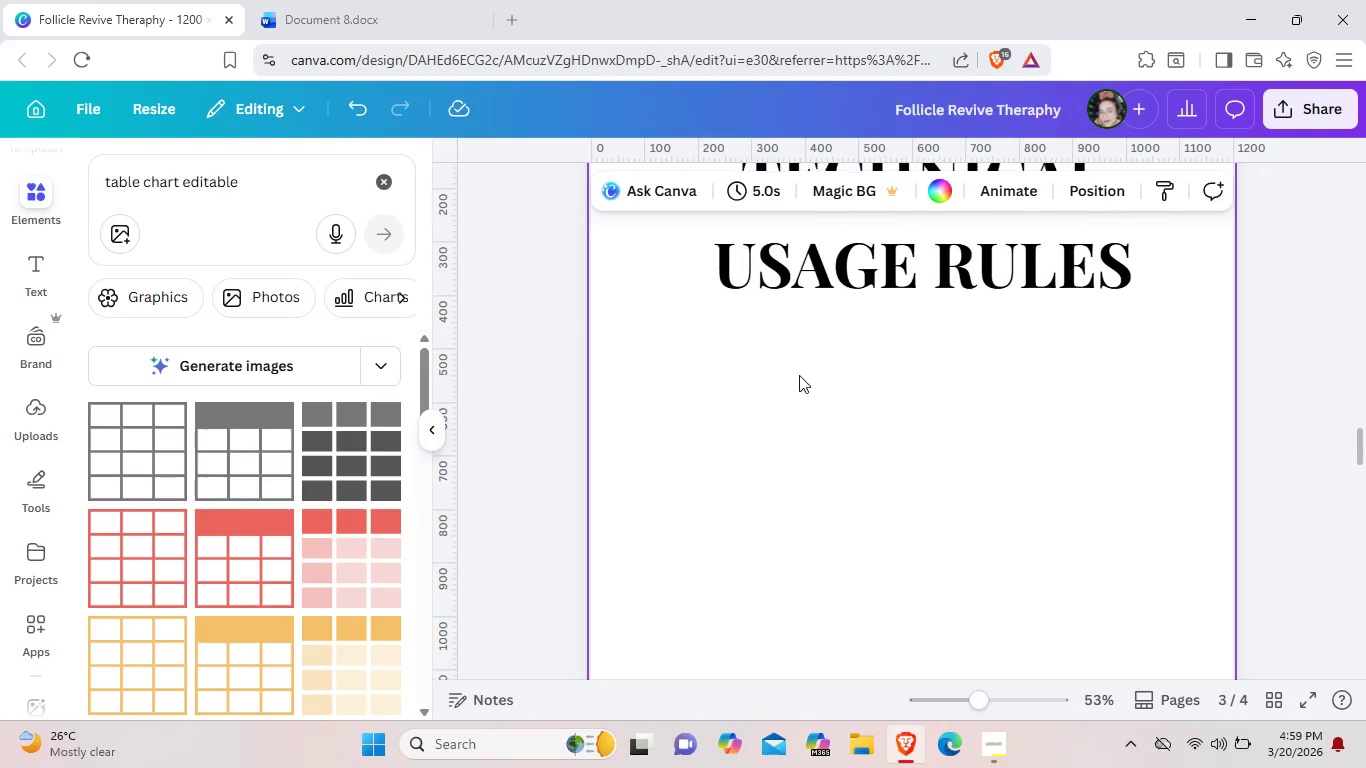 
scroll: coordinate [854, 456], scroll_direction: up, amount: 10.0
 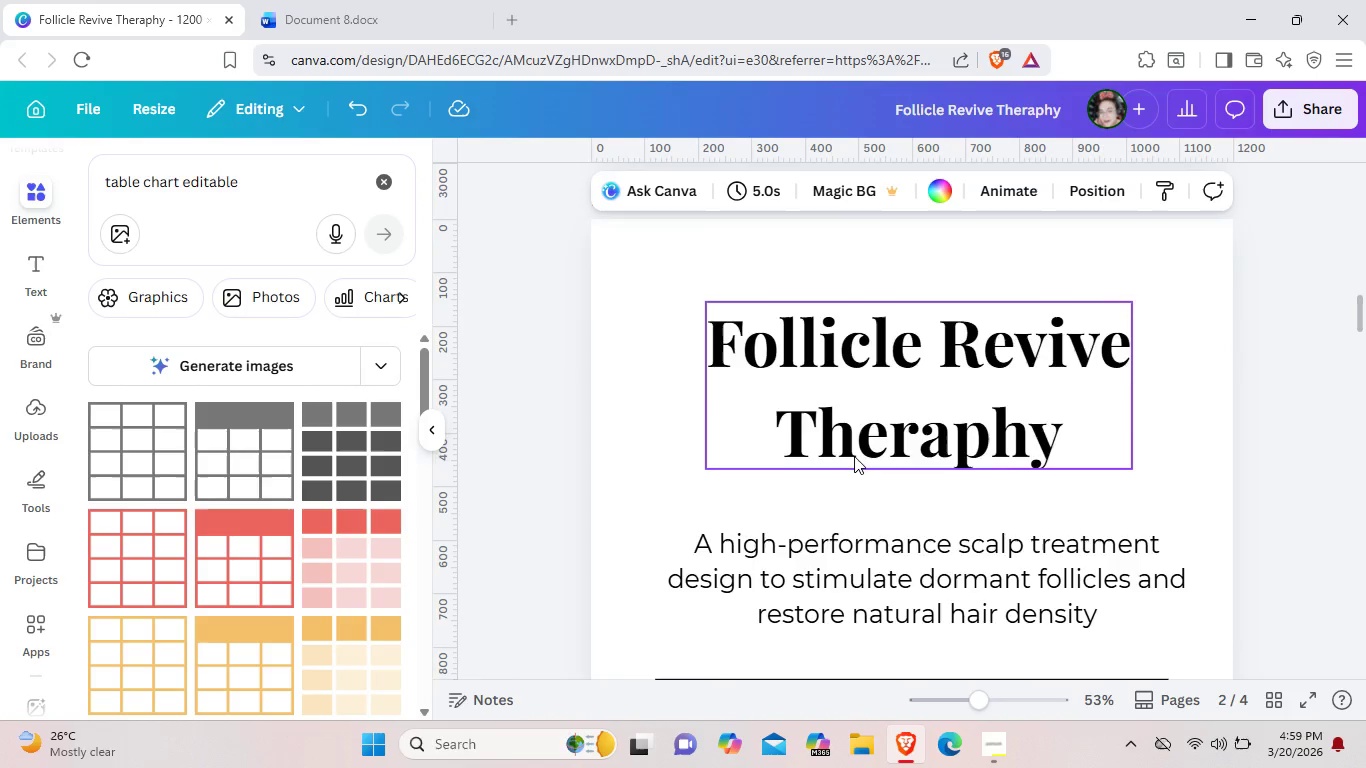 
scroll: coordinate [854, 456], scroll_direction: down, amount: 10.0
 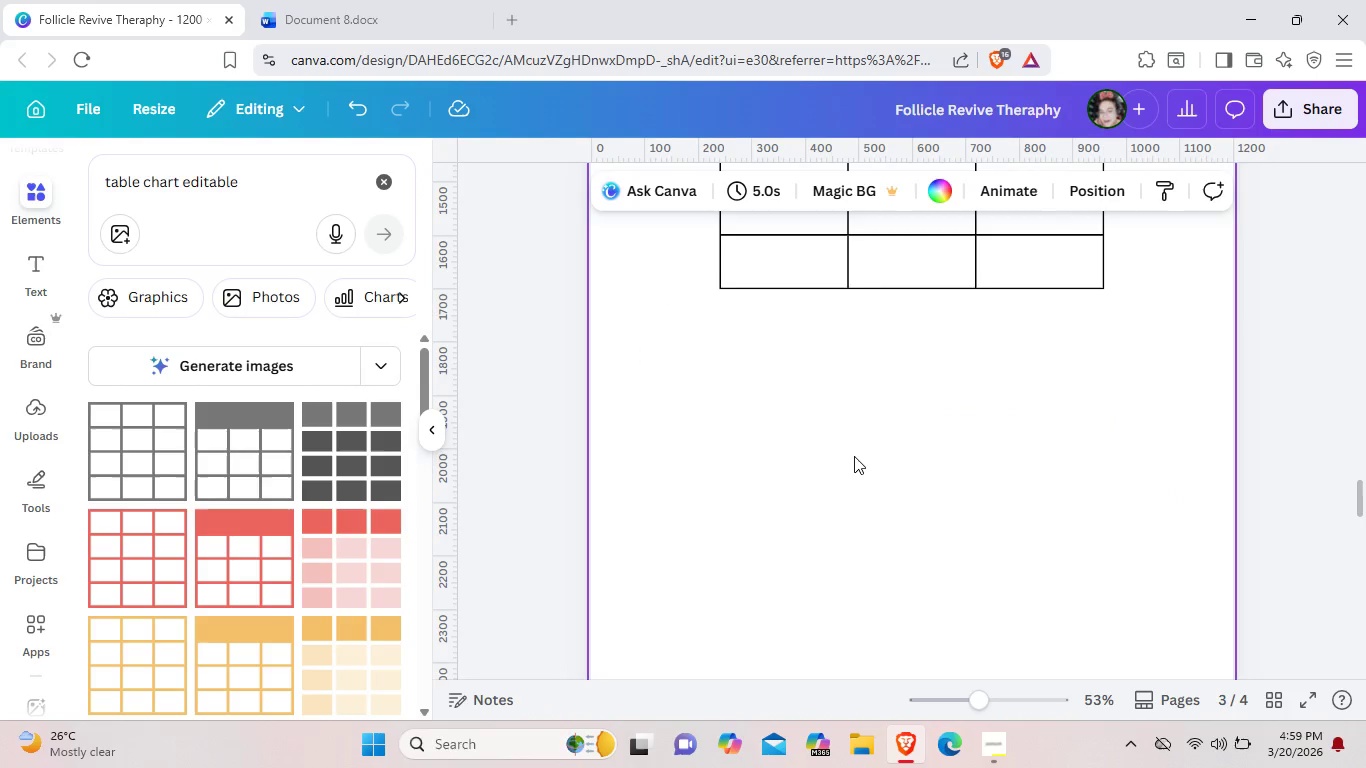 
scroll: coordinate [854, 456], scroll_direction: up, amount: 2.0
 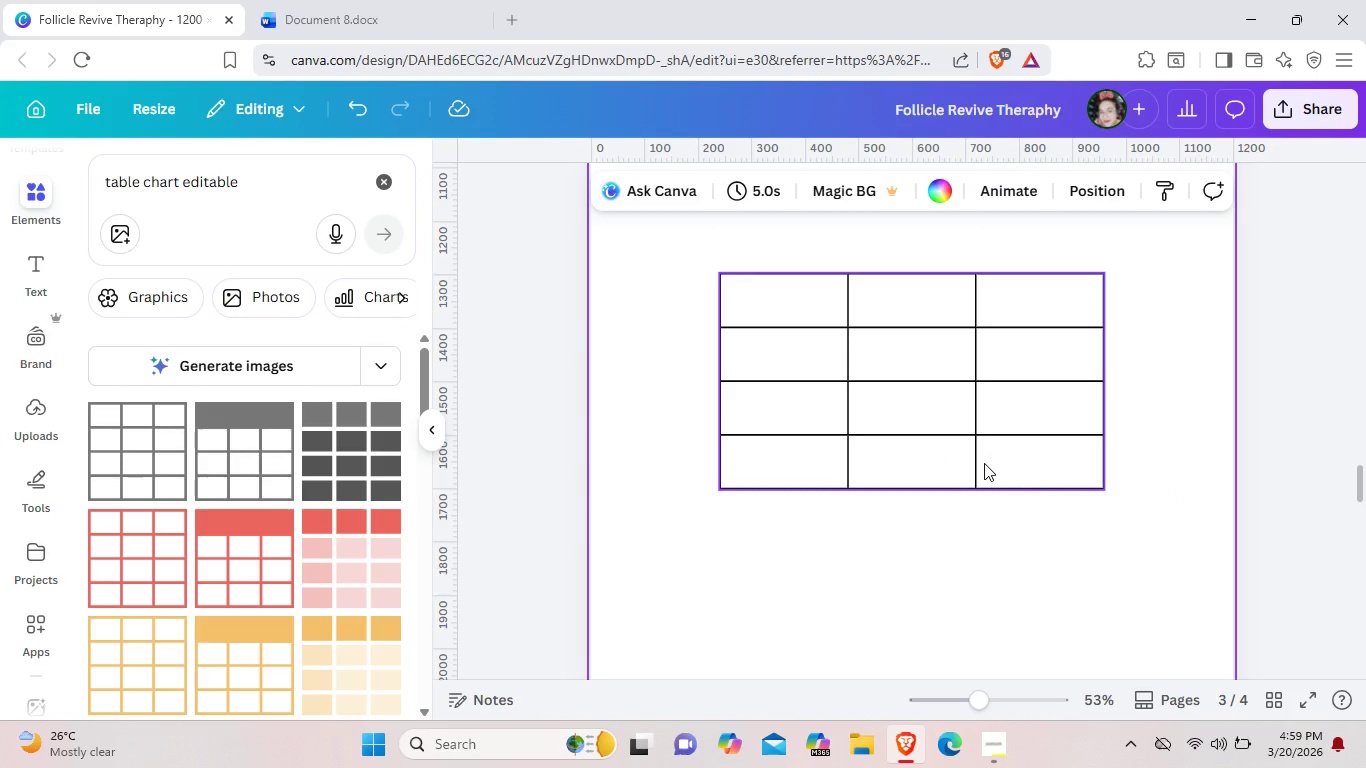 
left_click_drag(start_coordinate=[984, 463], to_coordinate=[893, 383])
 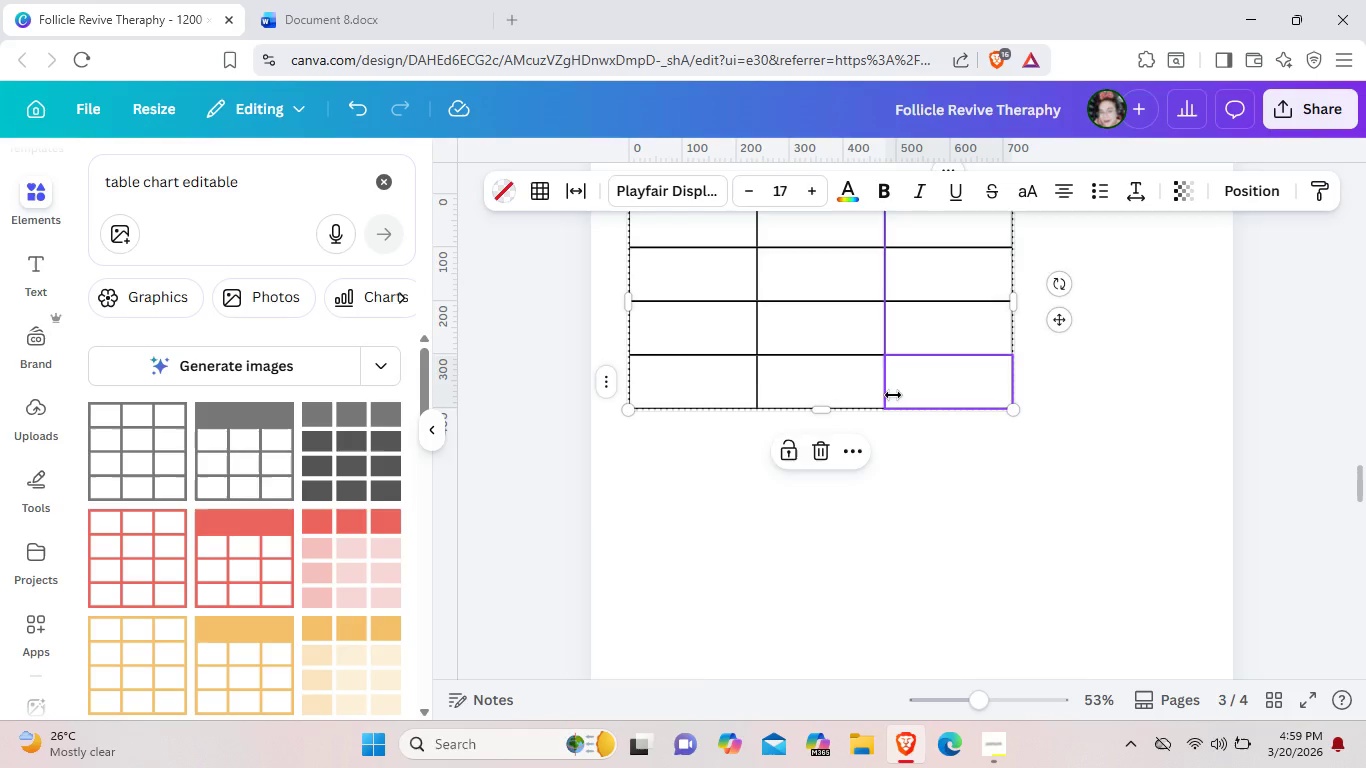 
scroll: coordinate [893, 395], scroll_direction: up, amount: 2.0
 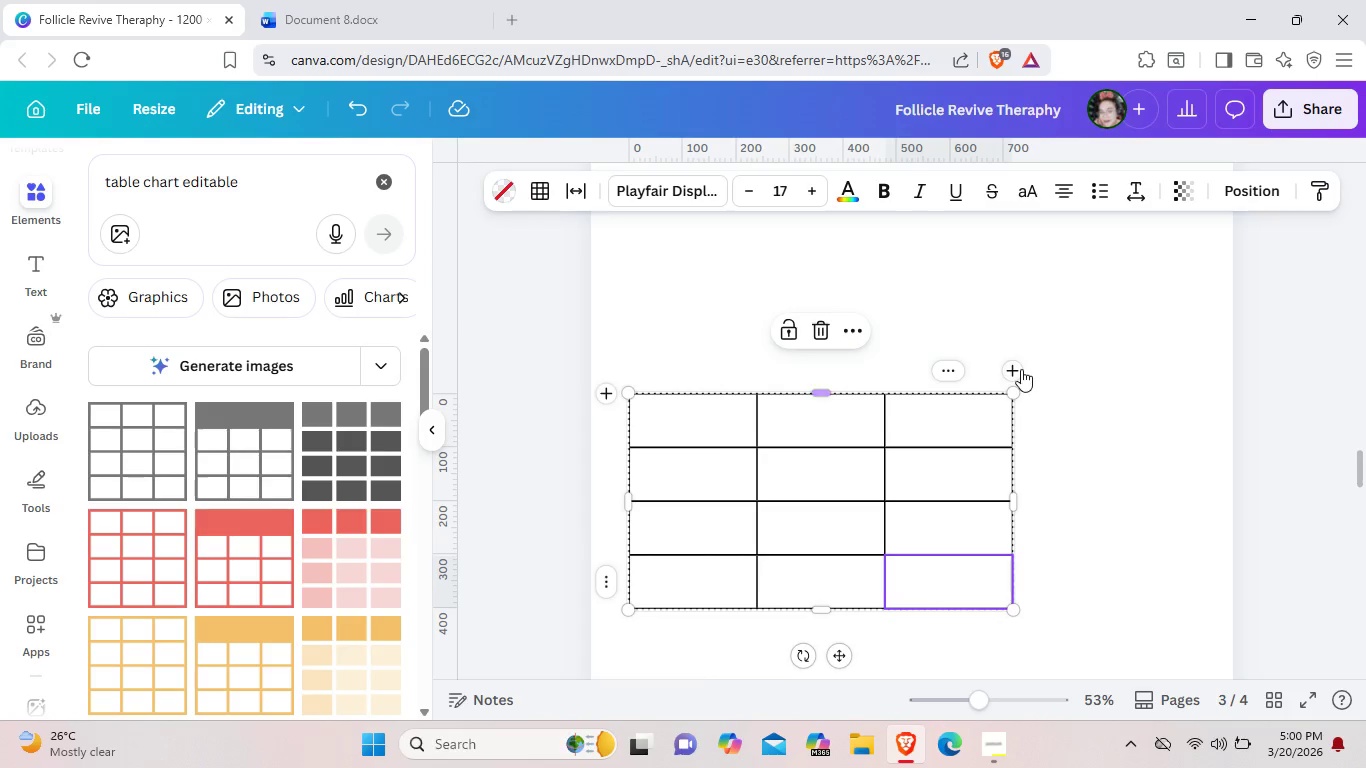 
left_click([1021, 369])
 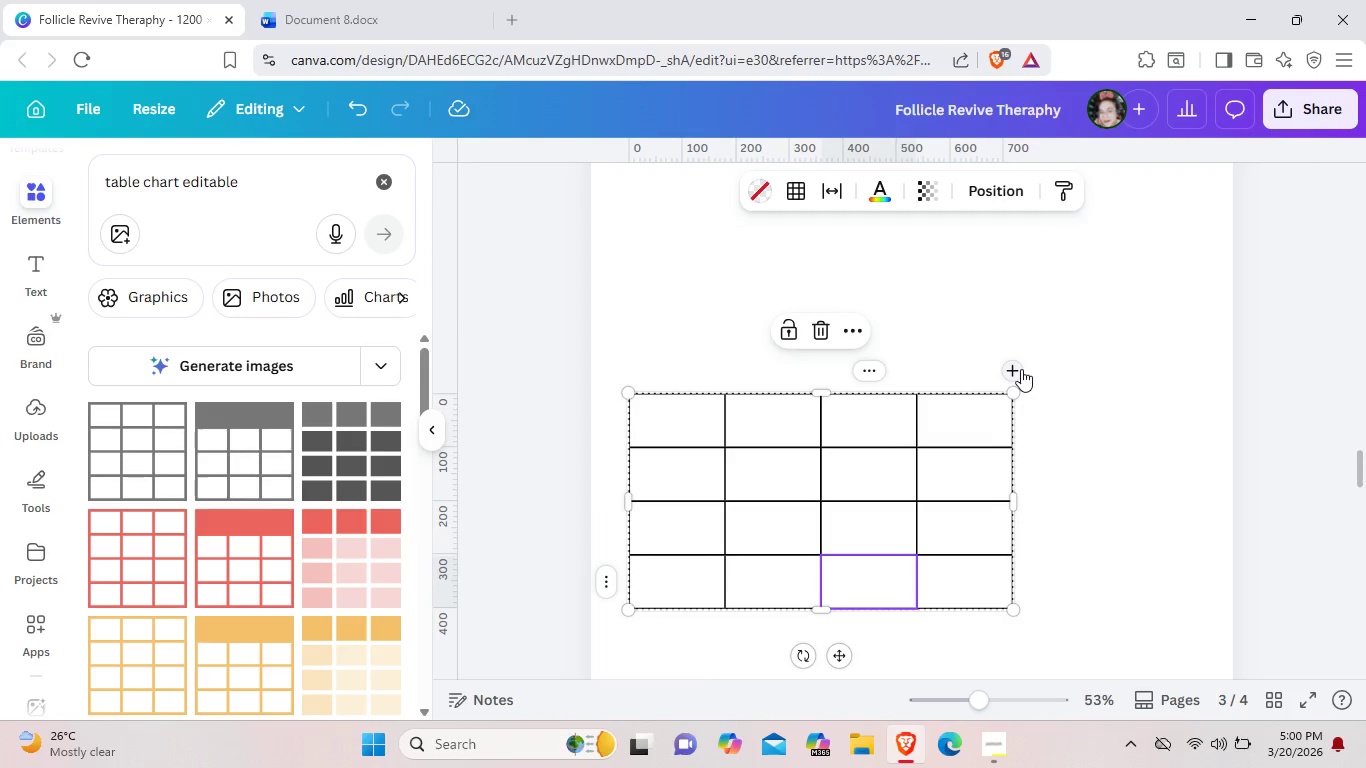 
left_click([1021, 369])
 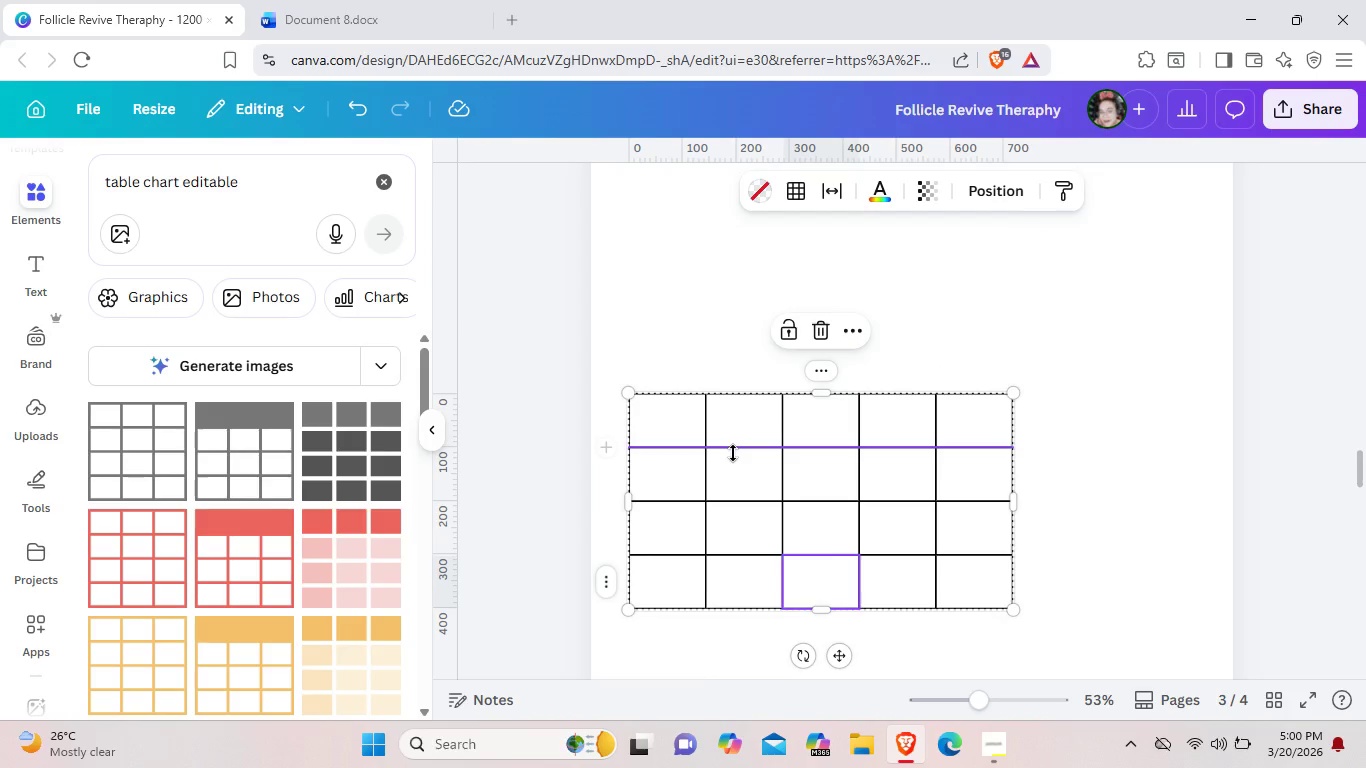 
left_click([733, 450])
 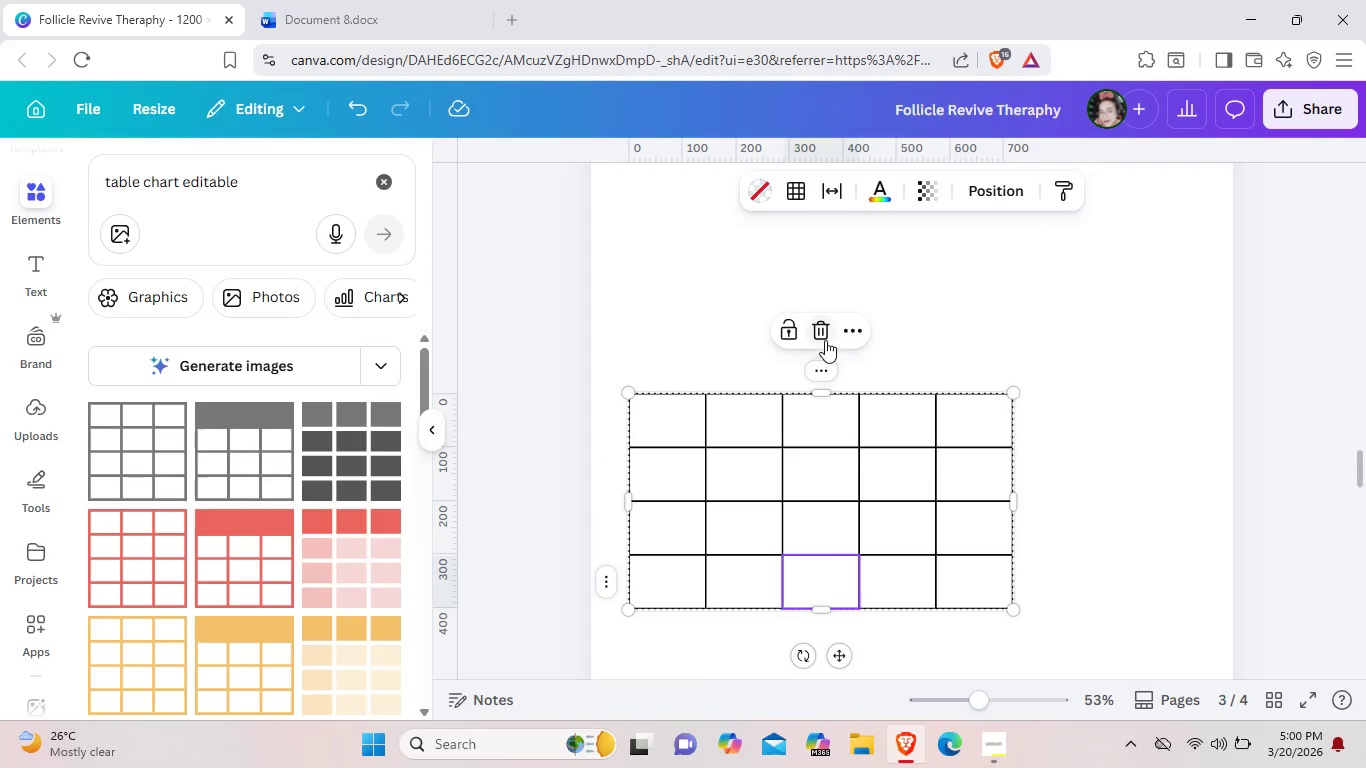 
left_click([825, 336])
 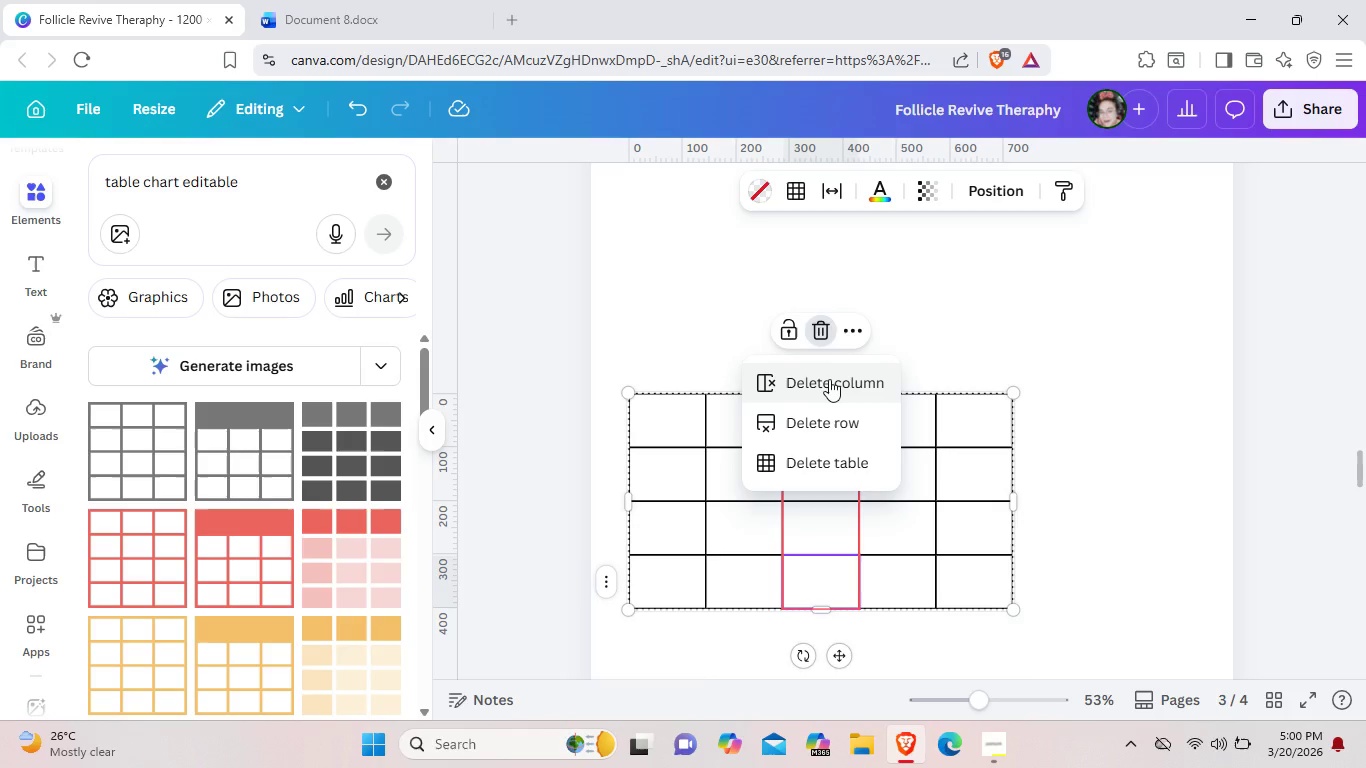 
left_click([829, 379])
 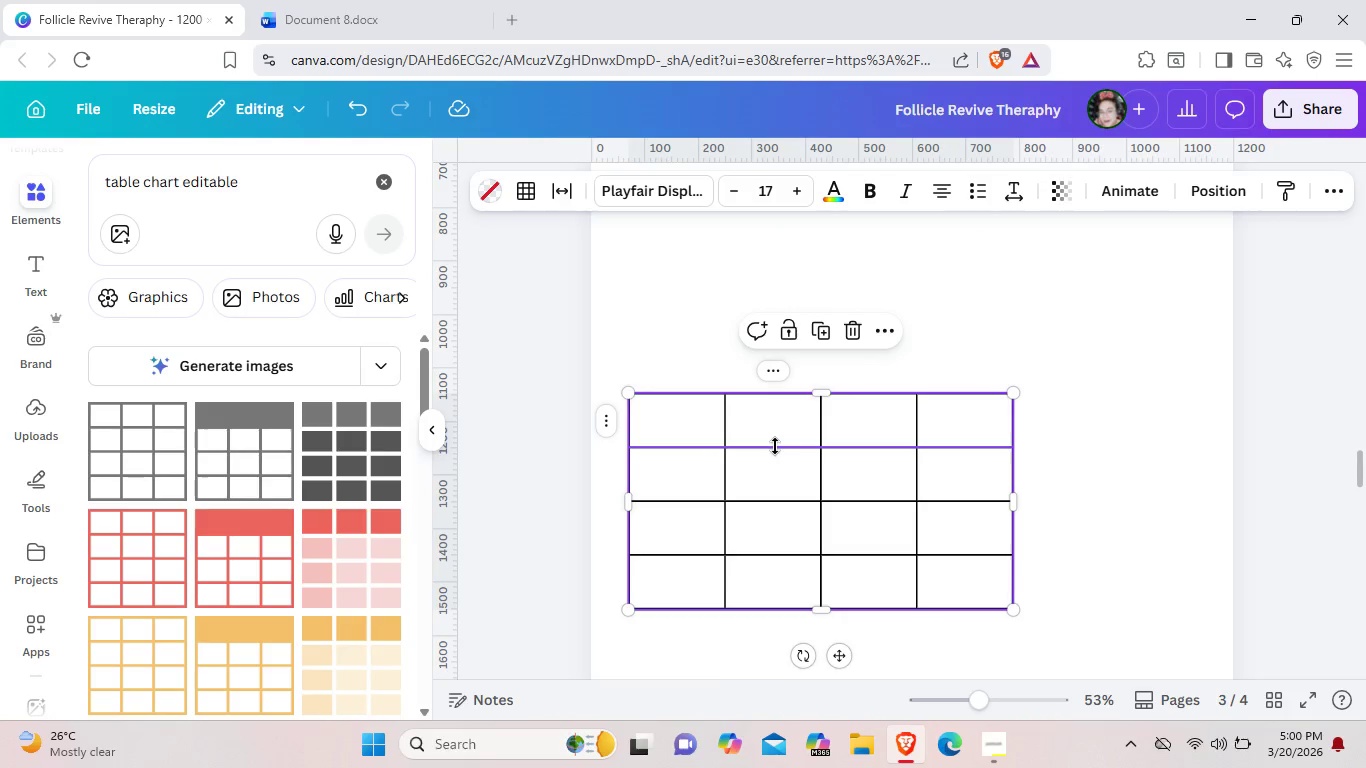 
key(Control+Z)
 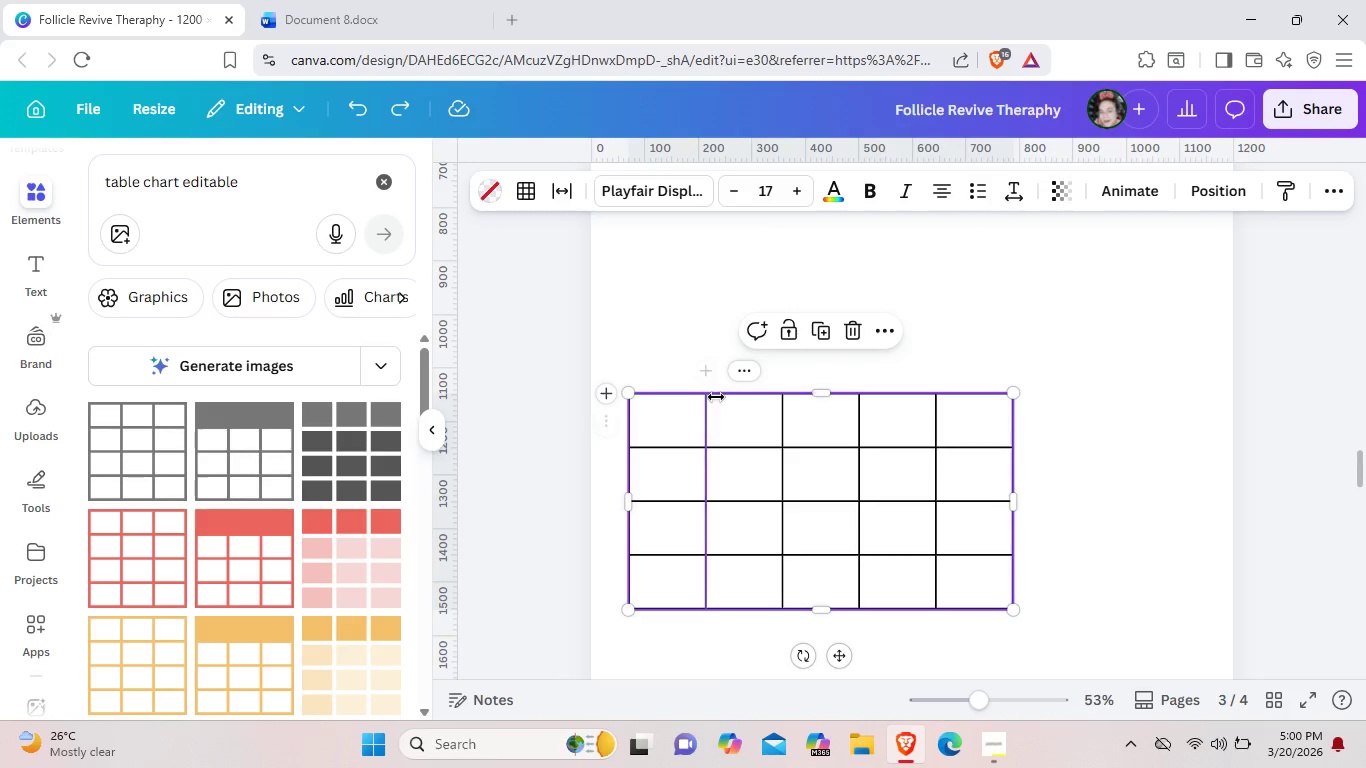 
left_click([716, 397])
 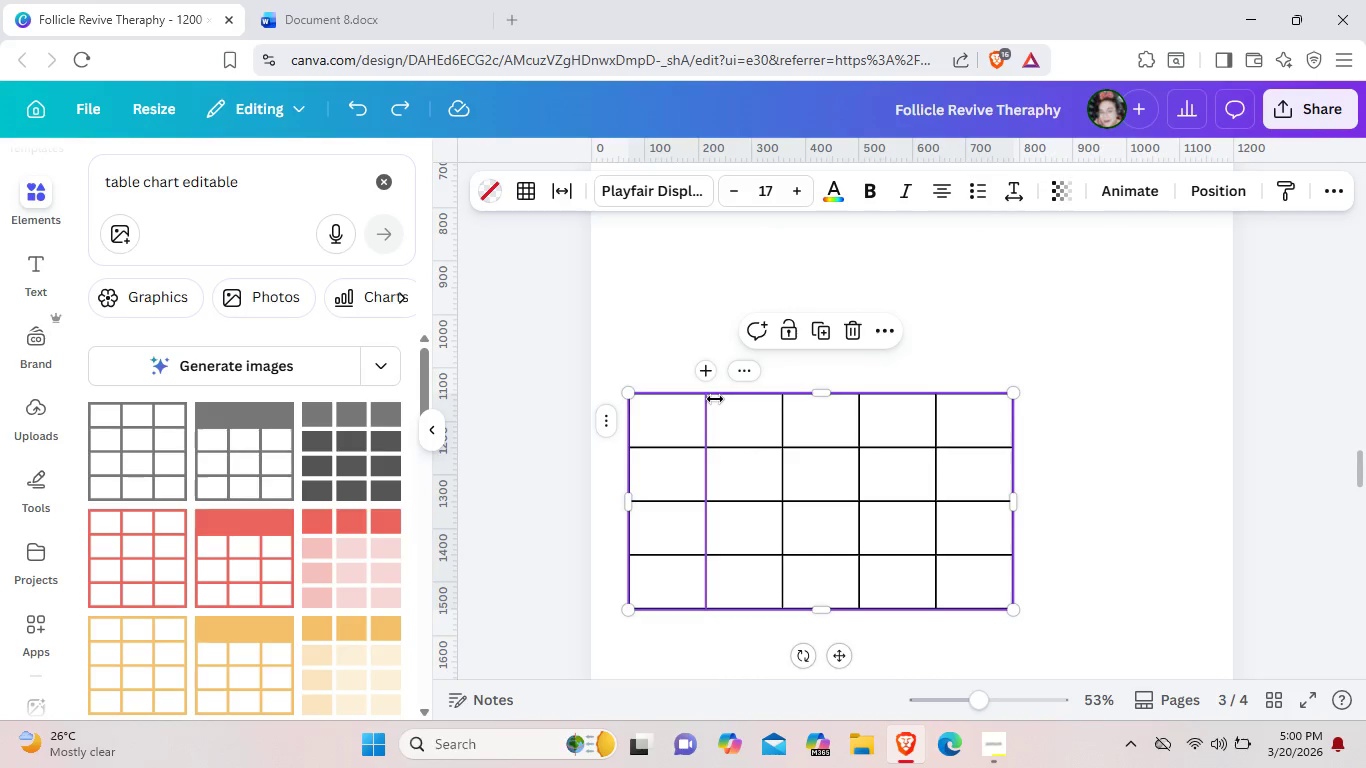 
left_click([715, 399])
 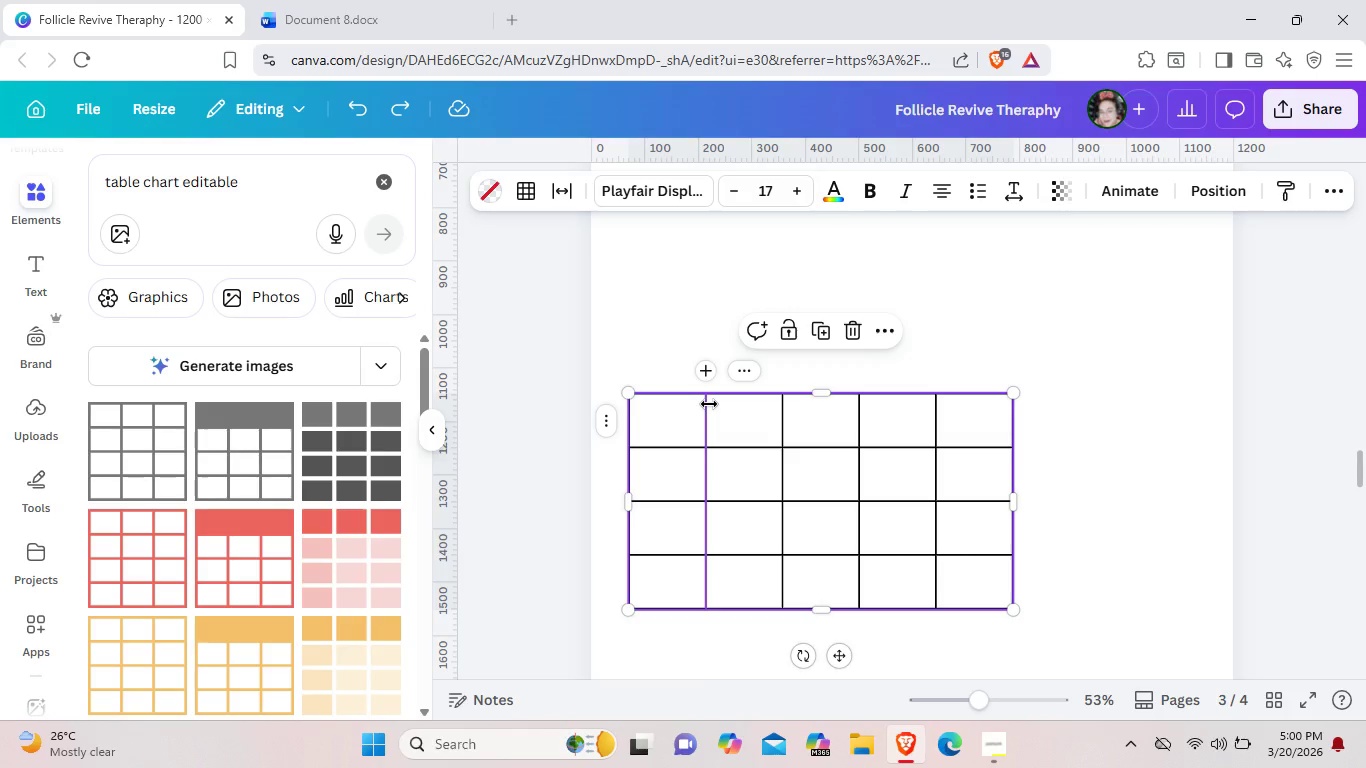 
left_click([709, 404])
 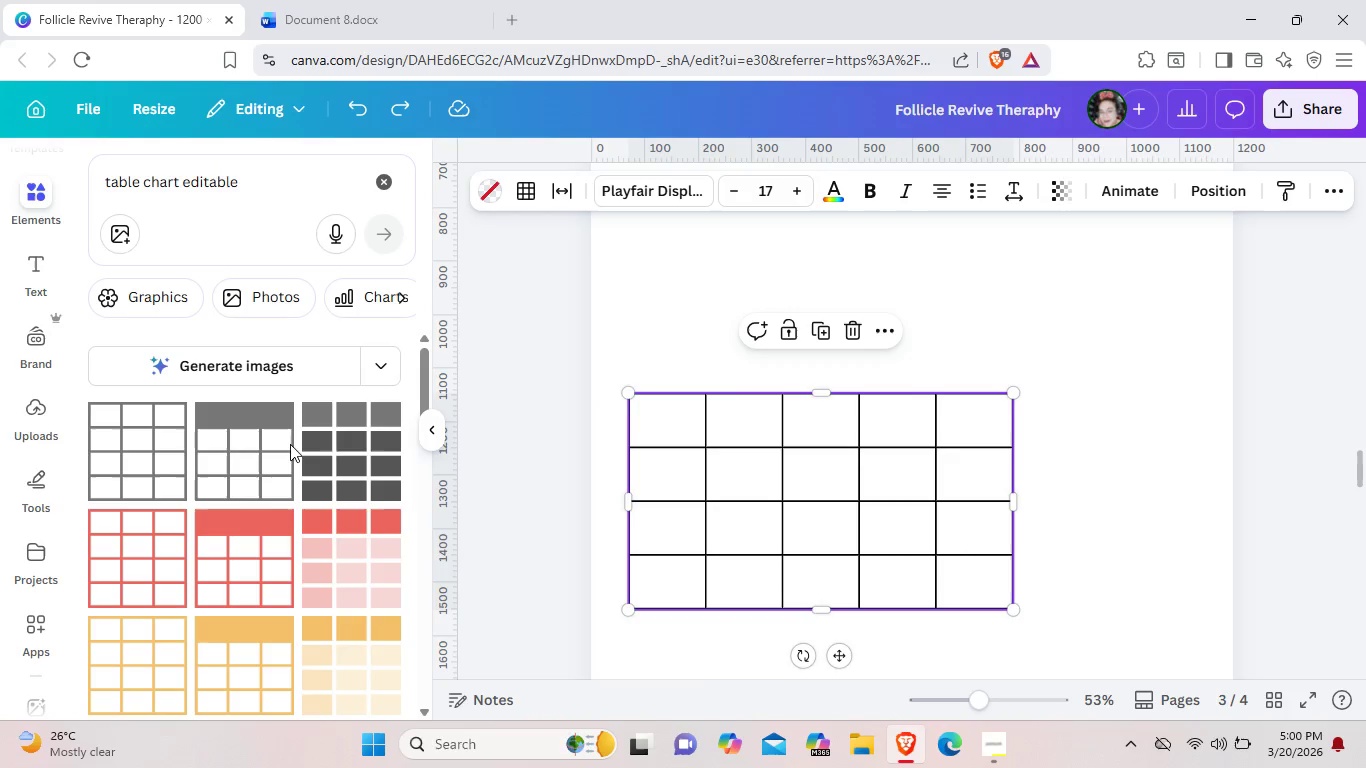 
wait(8.7)
 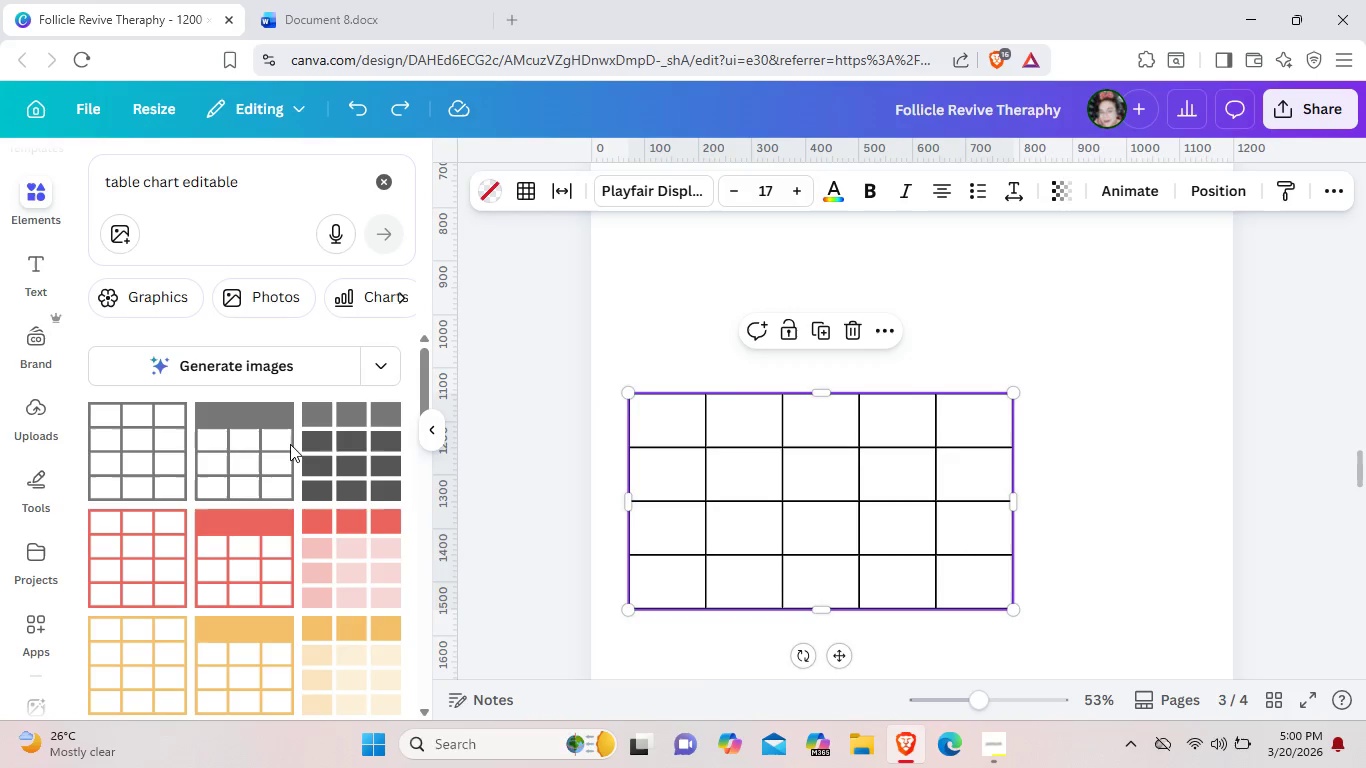 
left_click([859, 333])
 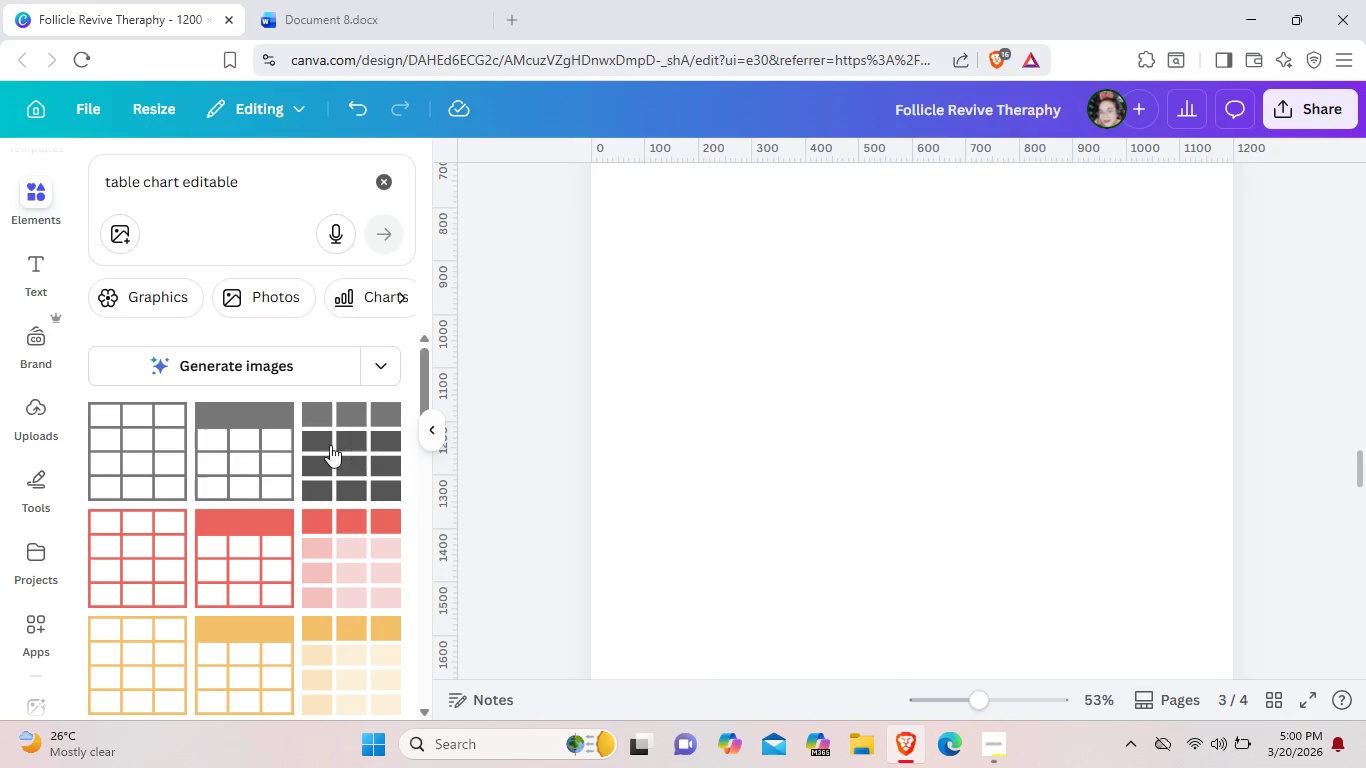 
left_click([262, 442])
 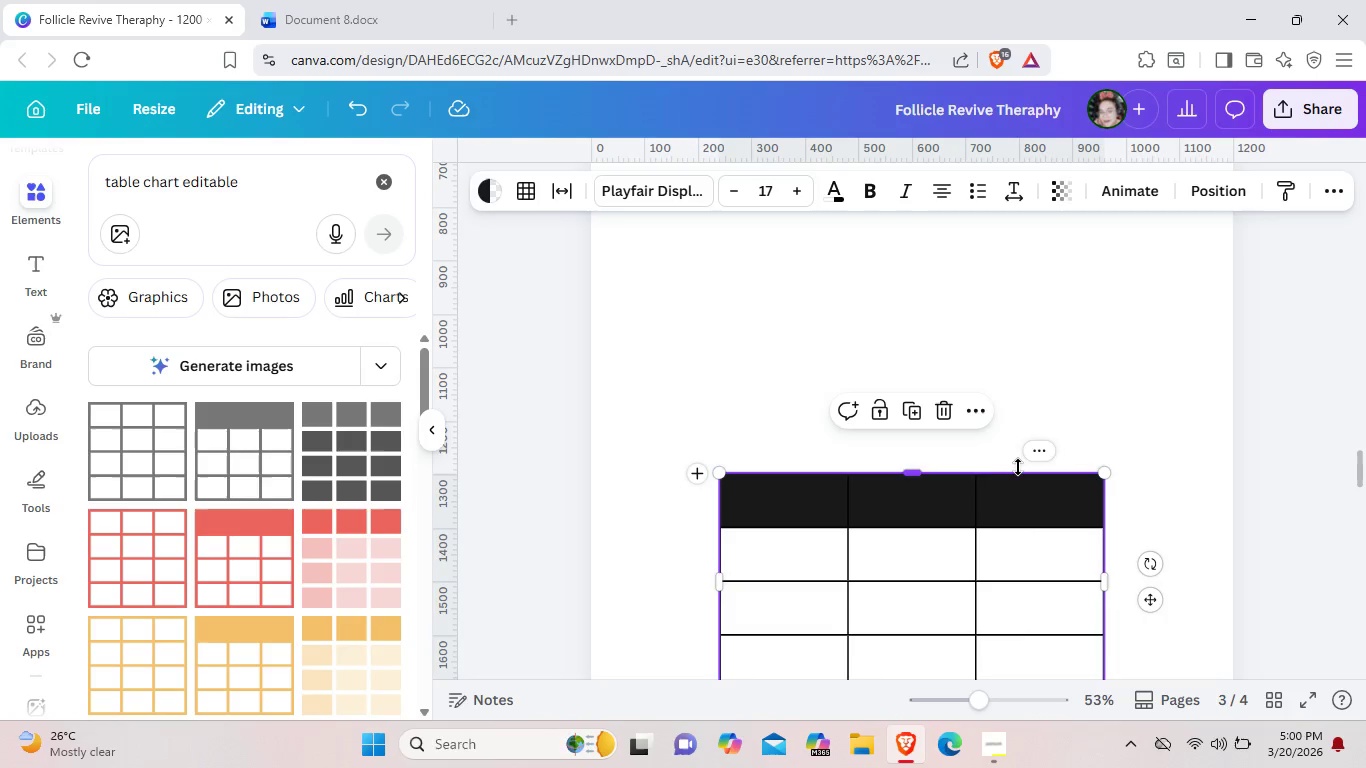 
left_click_drag(start_coordinate=[1032, 503], to_coordinate=[956, 329])
 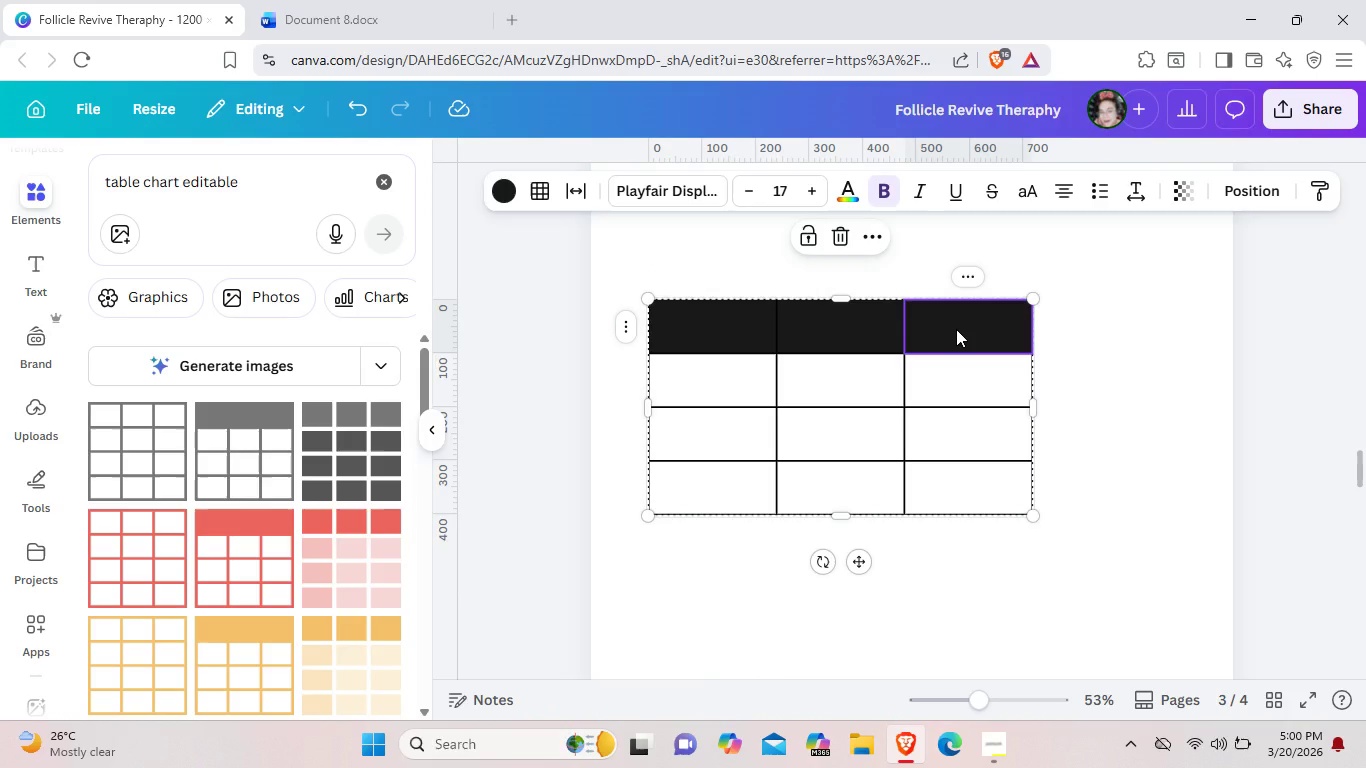 
left_click([956, 329])
 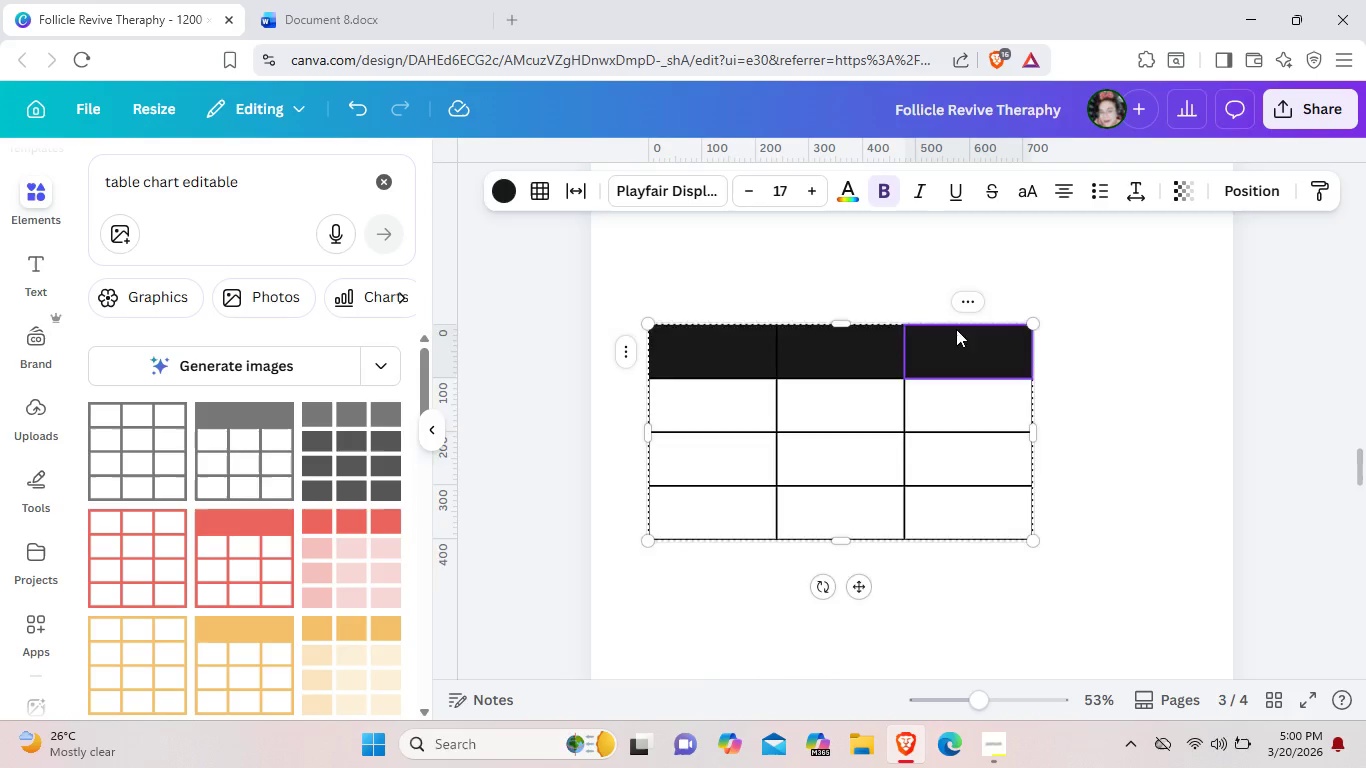 
scroll: coordinate [956, 329], scroll_direction: up, amount: 1.0
 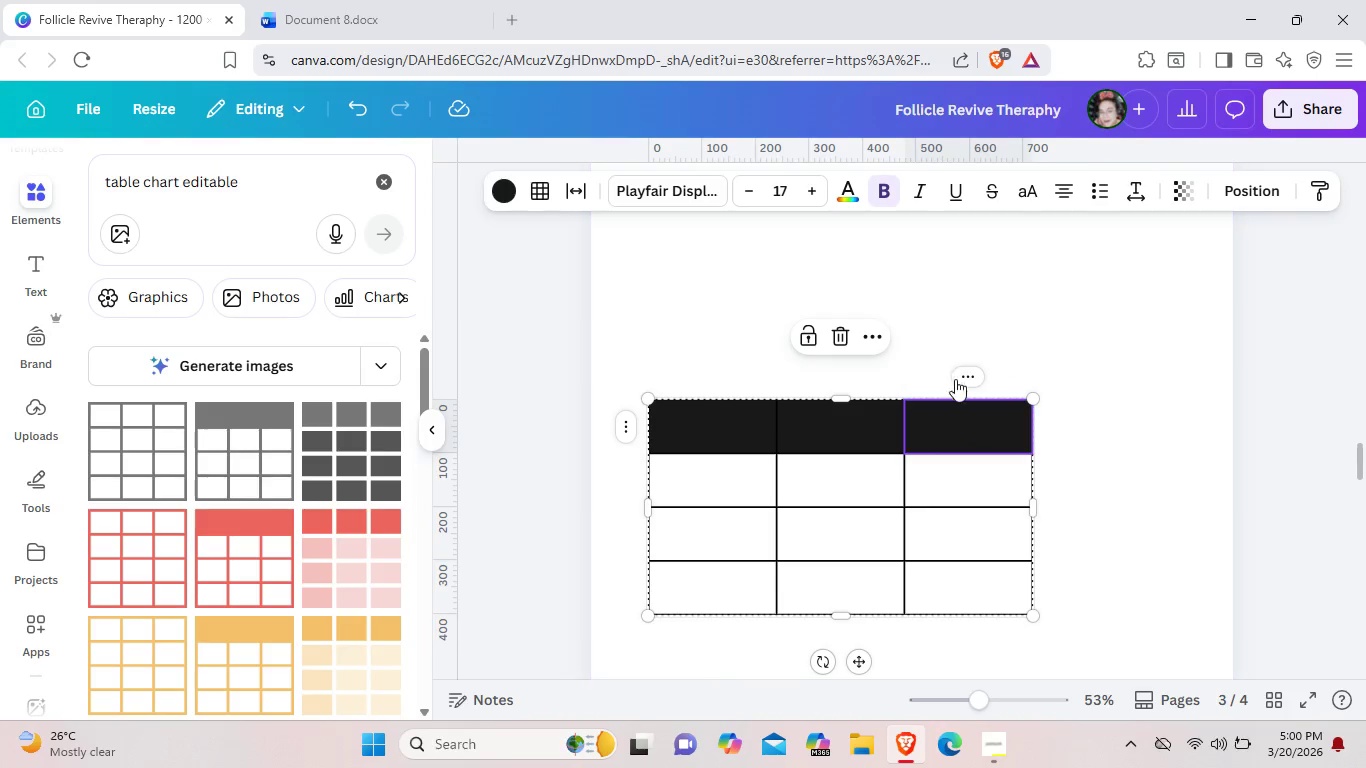 
left_click_drag(start_coordinate=[966, 428], to_coordinate=[965, 320])
 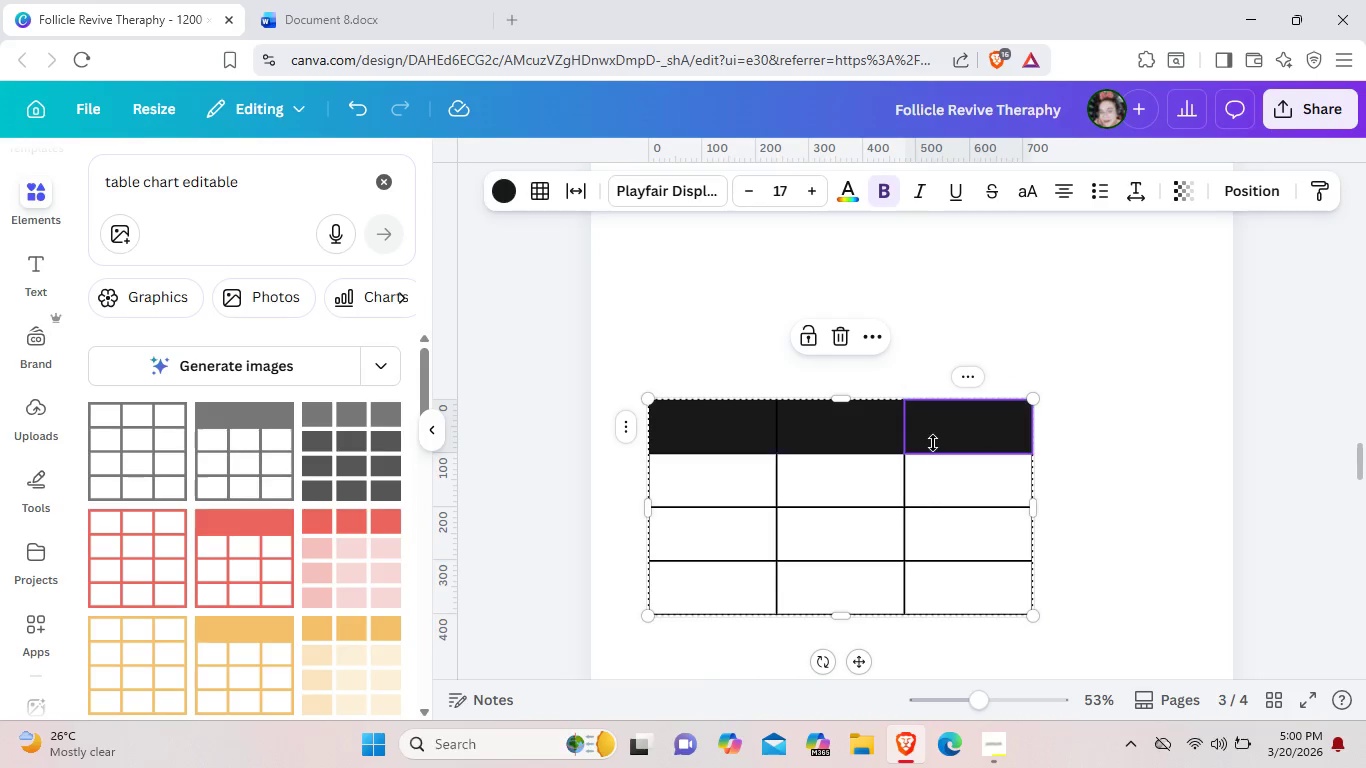 
left_click_drag(start_coordinate=[933, 443], to_coordinate=[927, 350])
 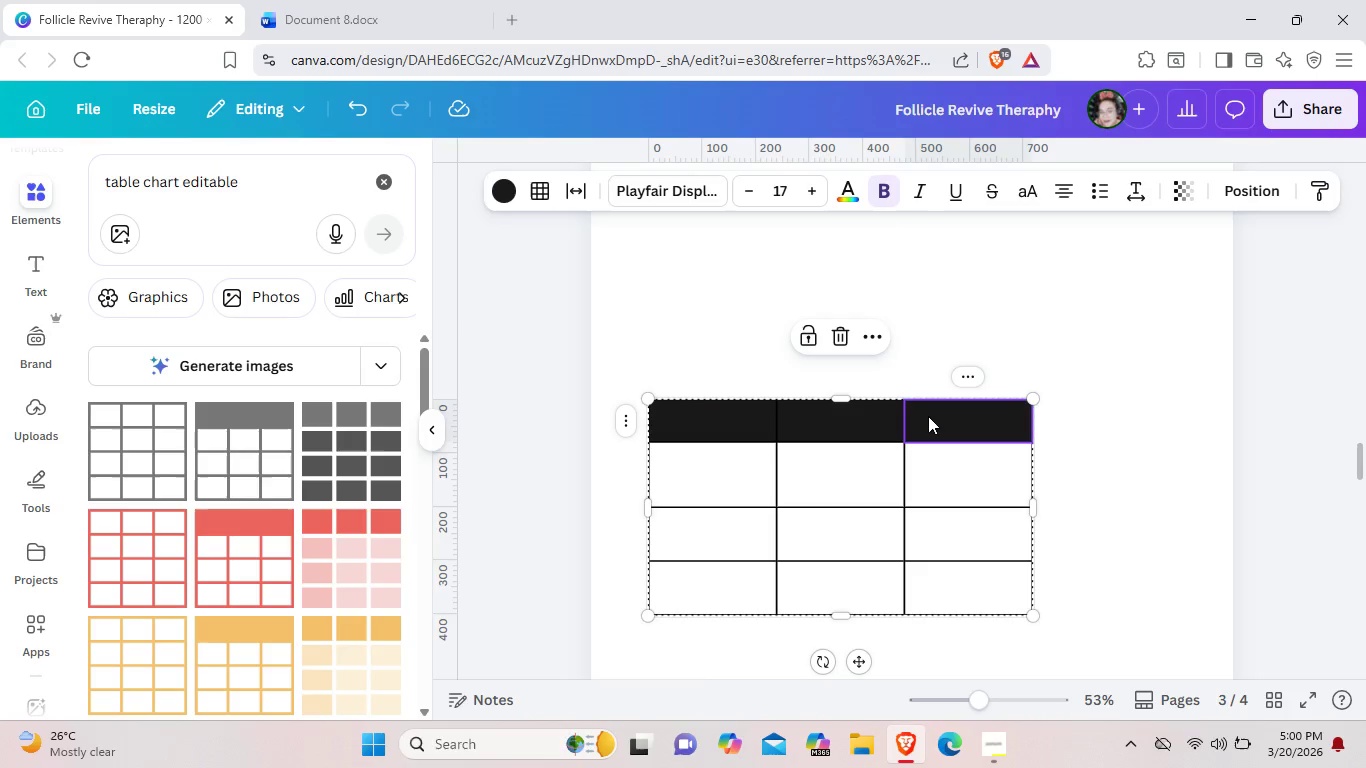 
key(Control+Z)
 